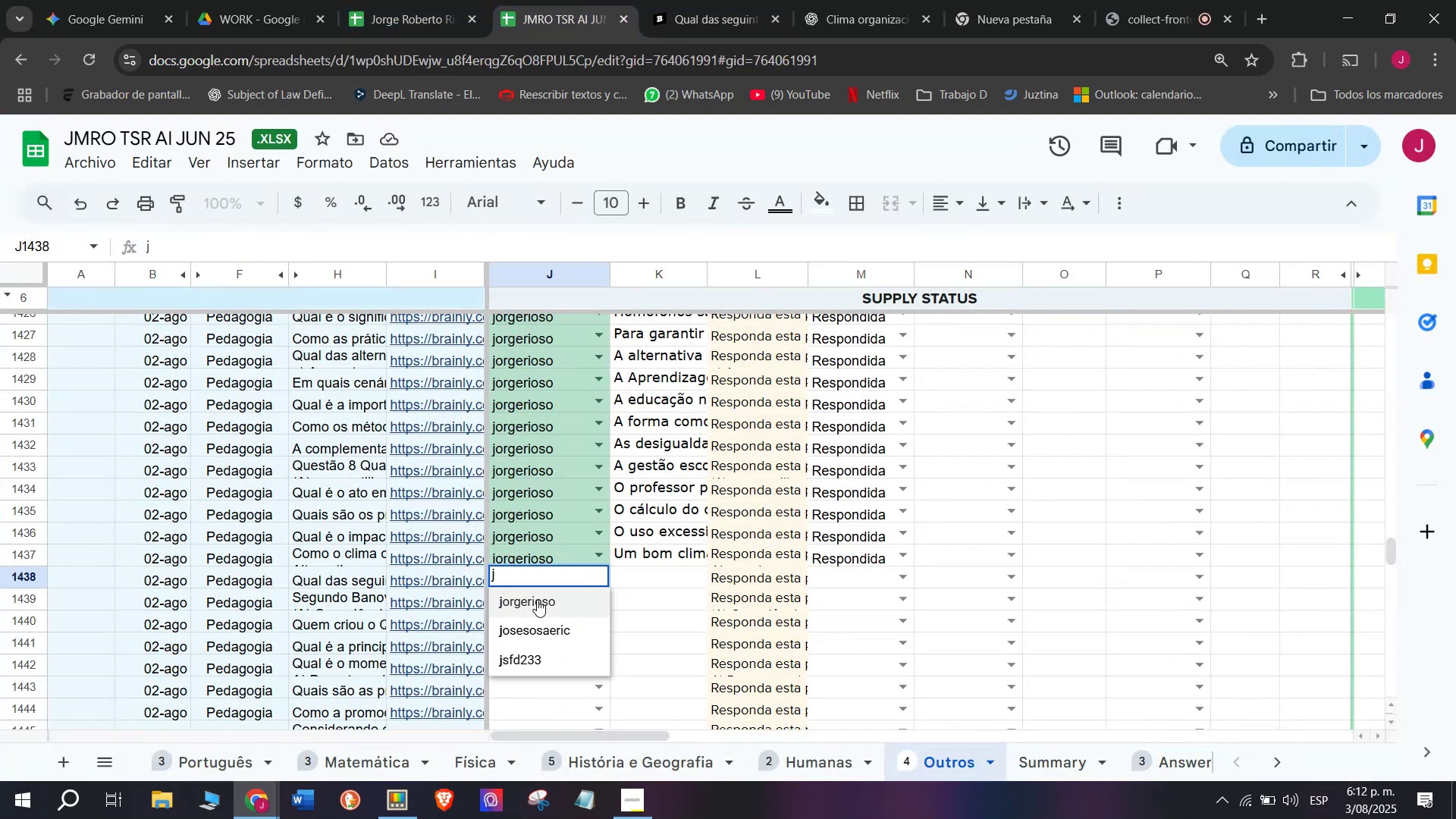 
left_click([535, 603])
 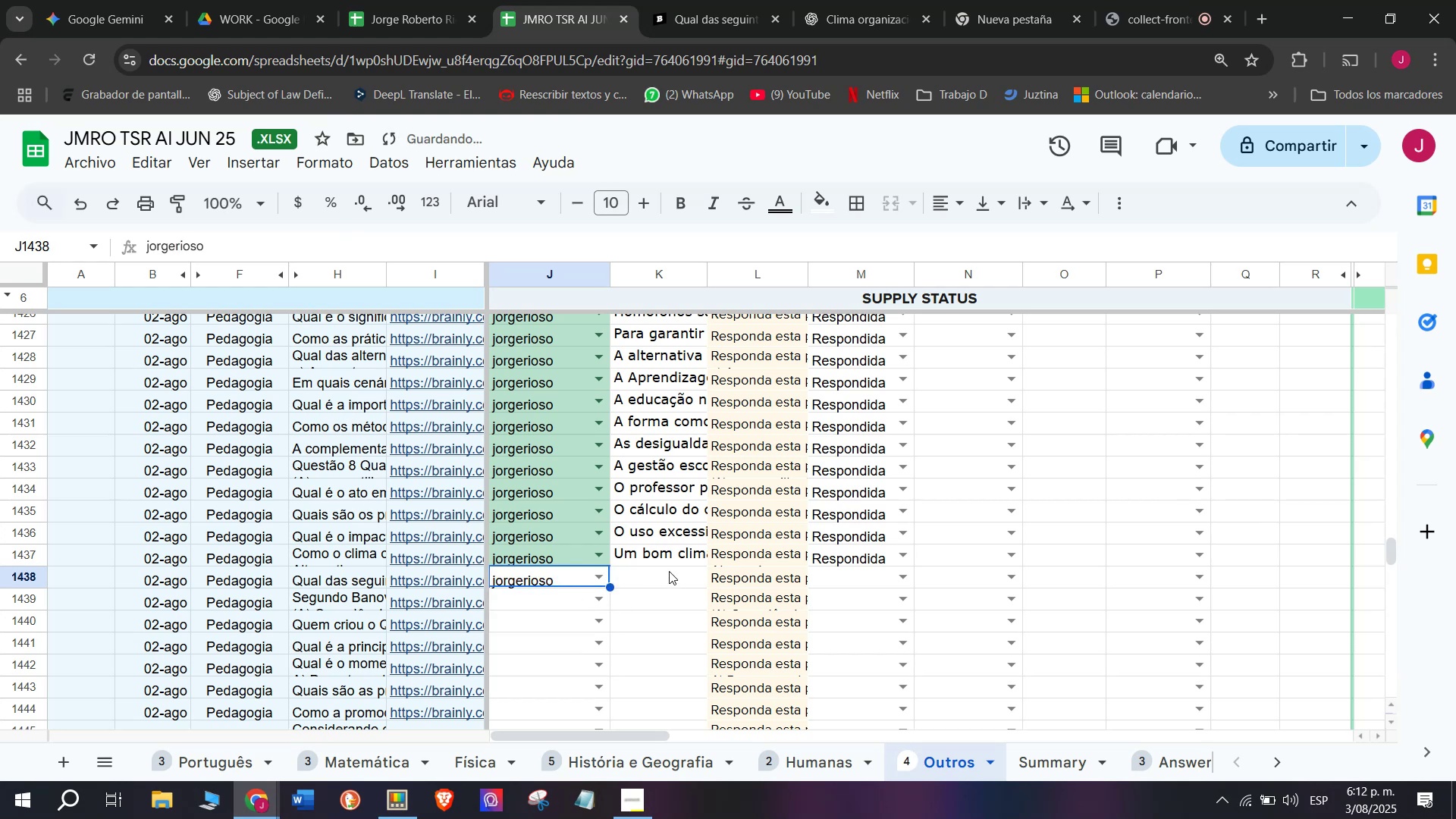 
double_click([669, 571])
 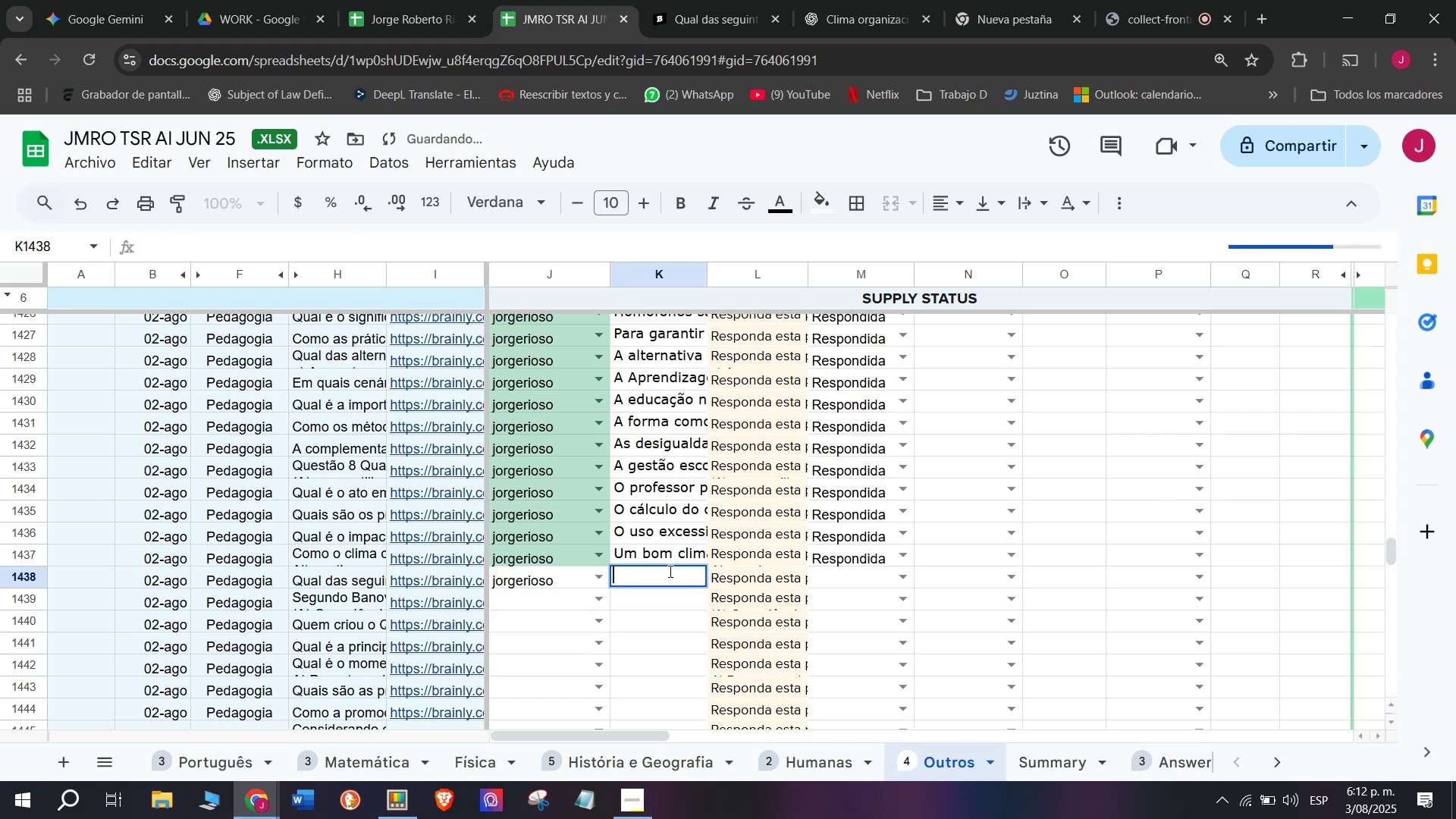 
key(Control+V)
 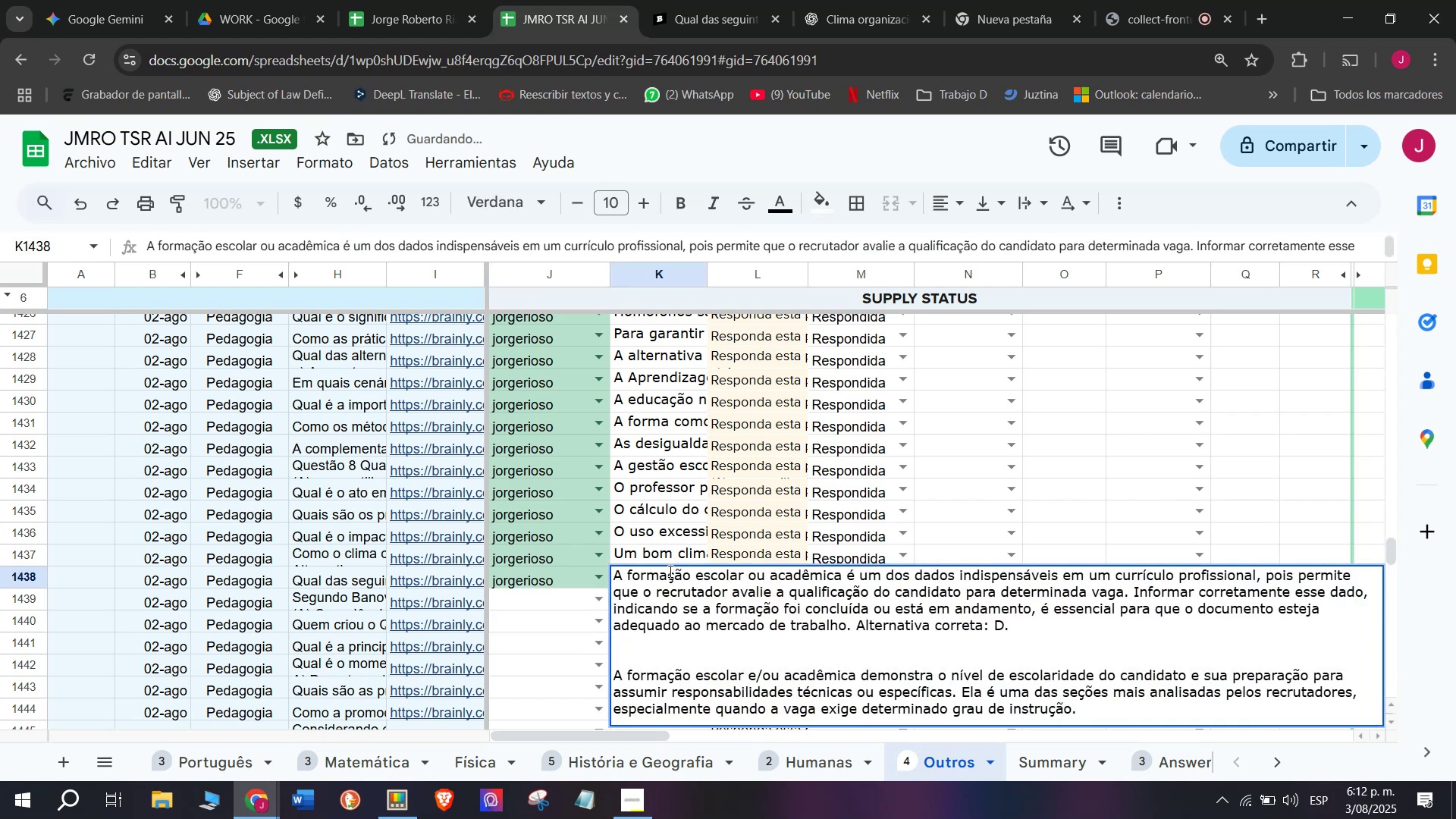 
key(Enter)
 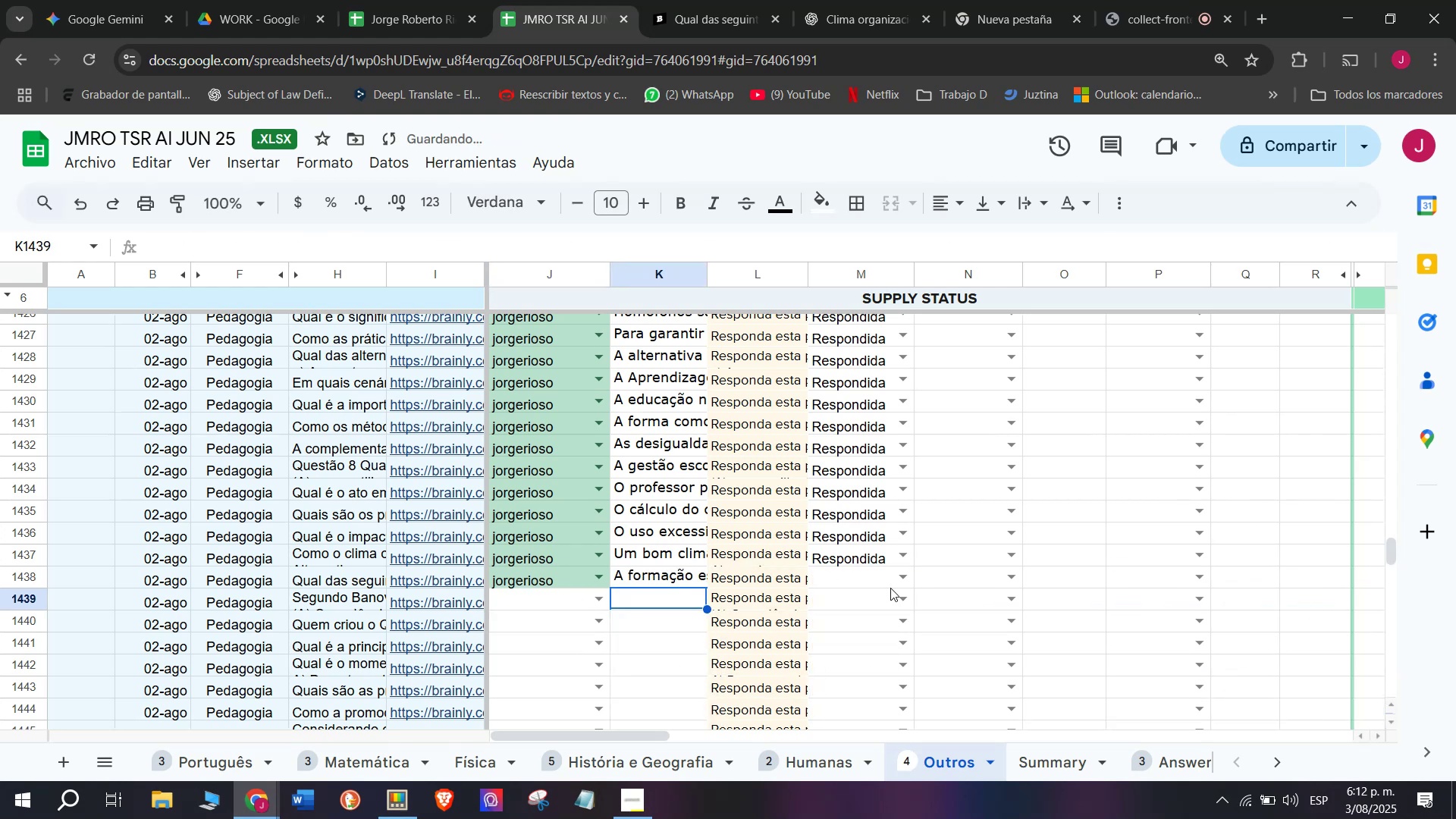 
left_click([899, 567])
 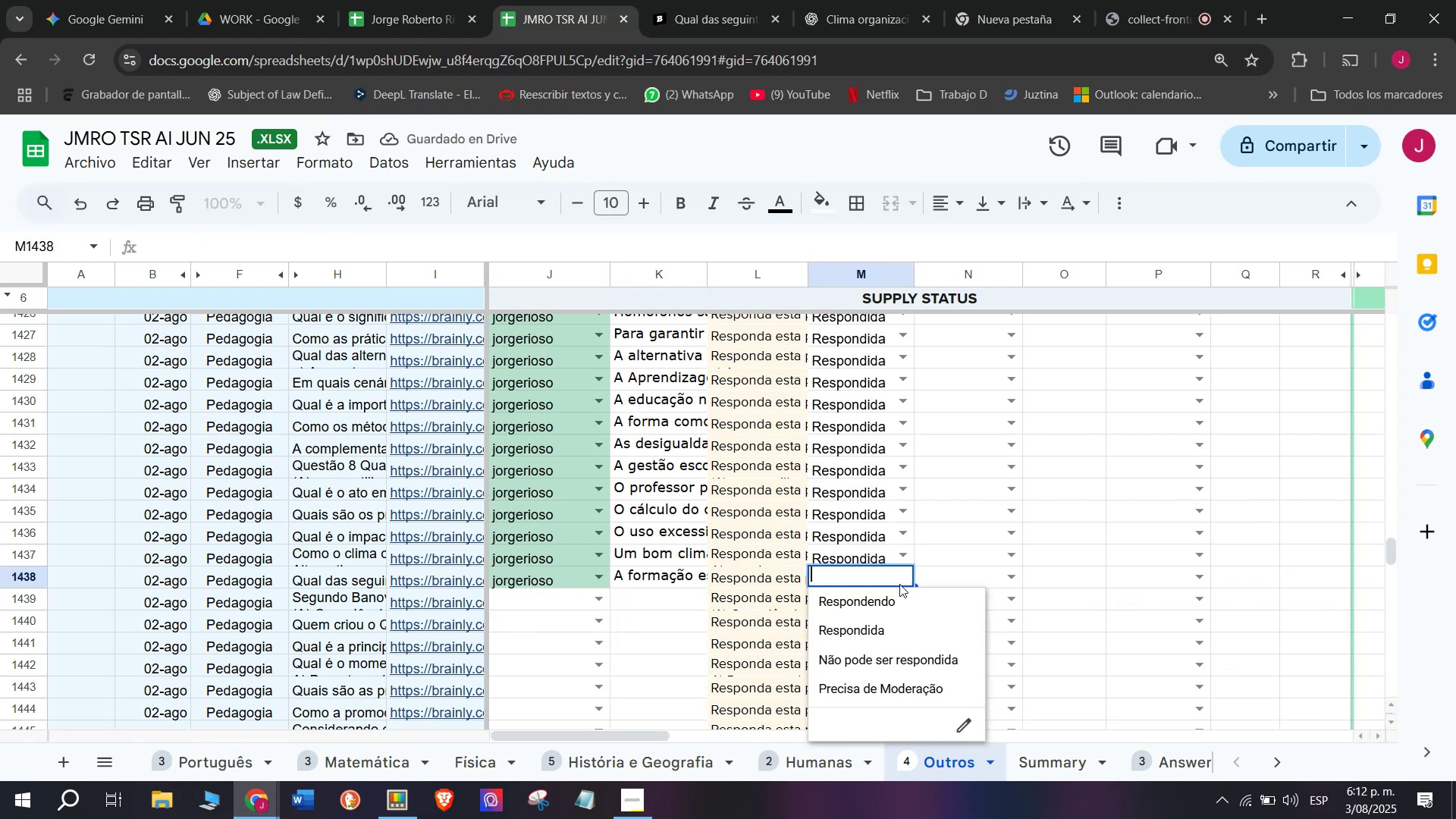 
left_click([876, 627])
 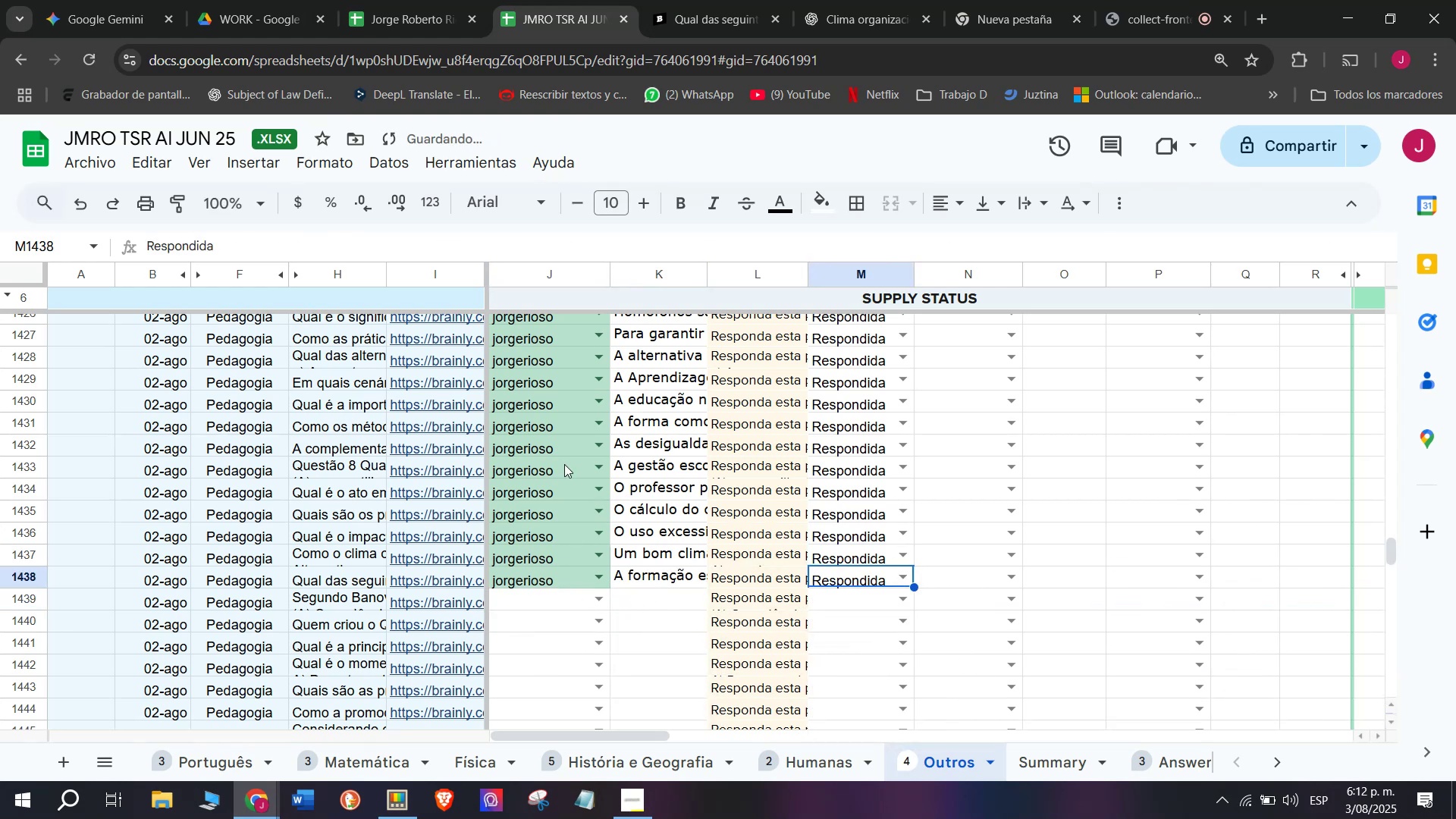 
left_click([689, 0])
 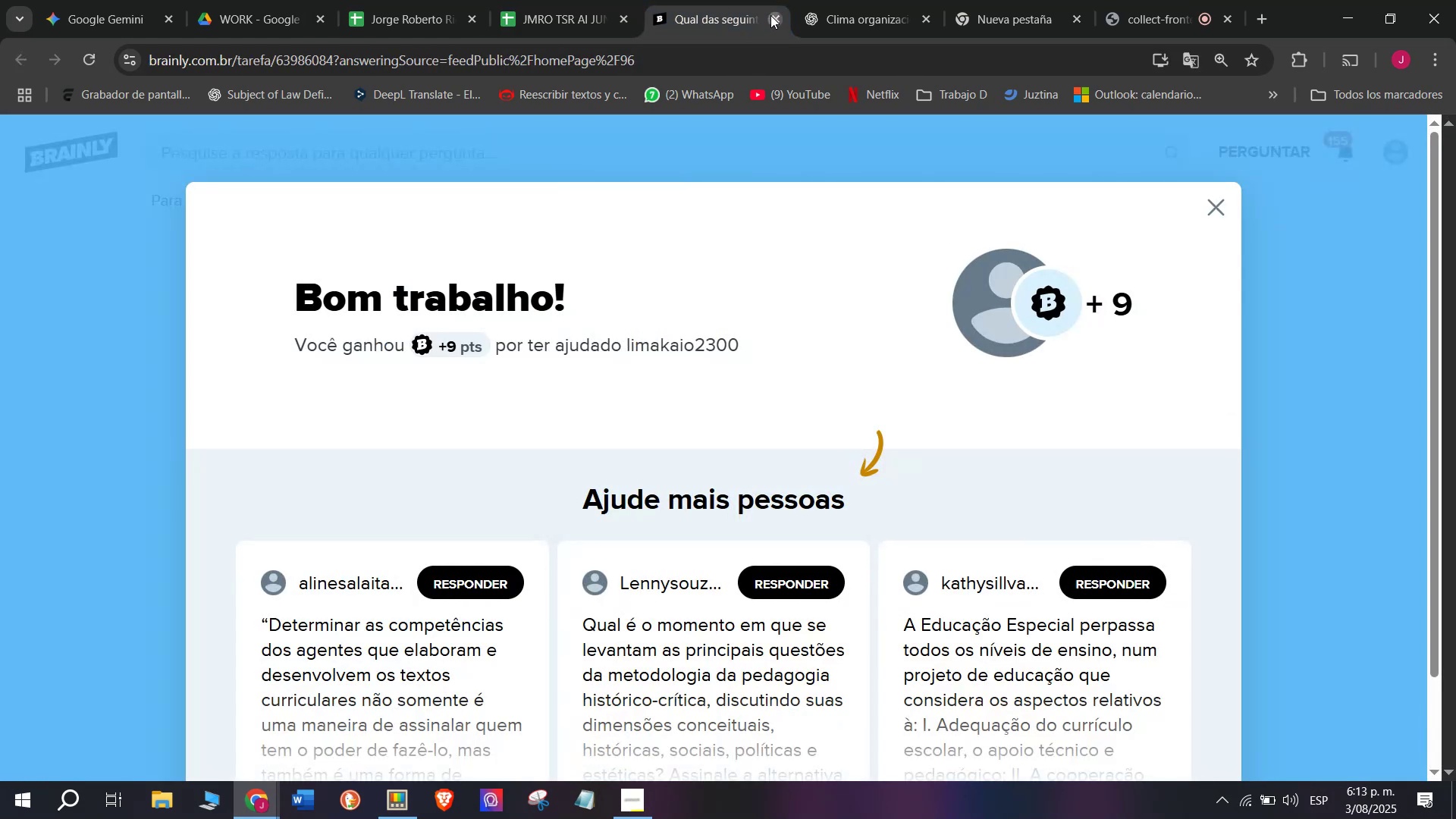 
double_click([730, 0])
 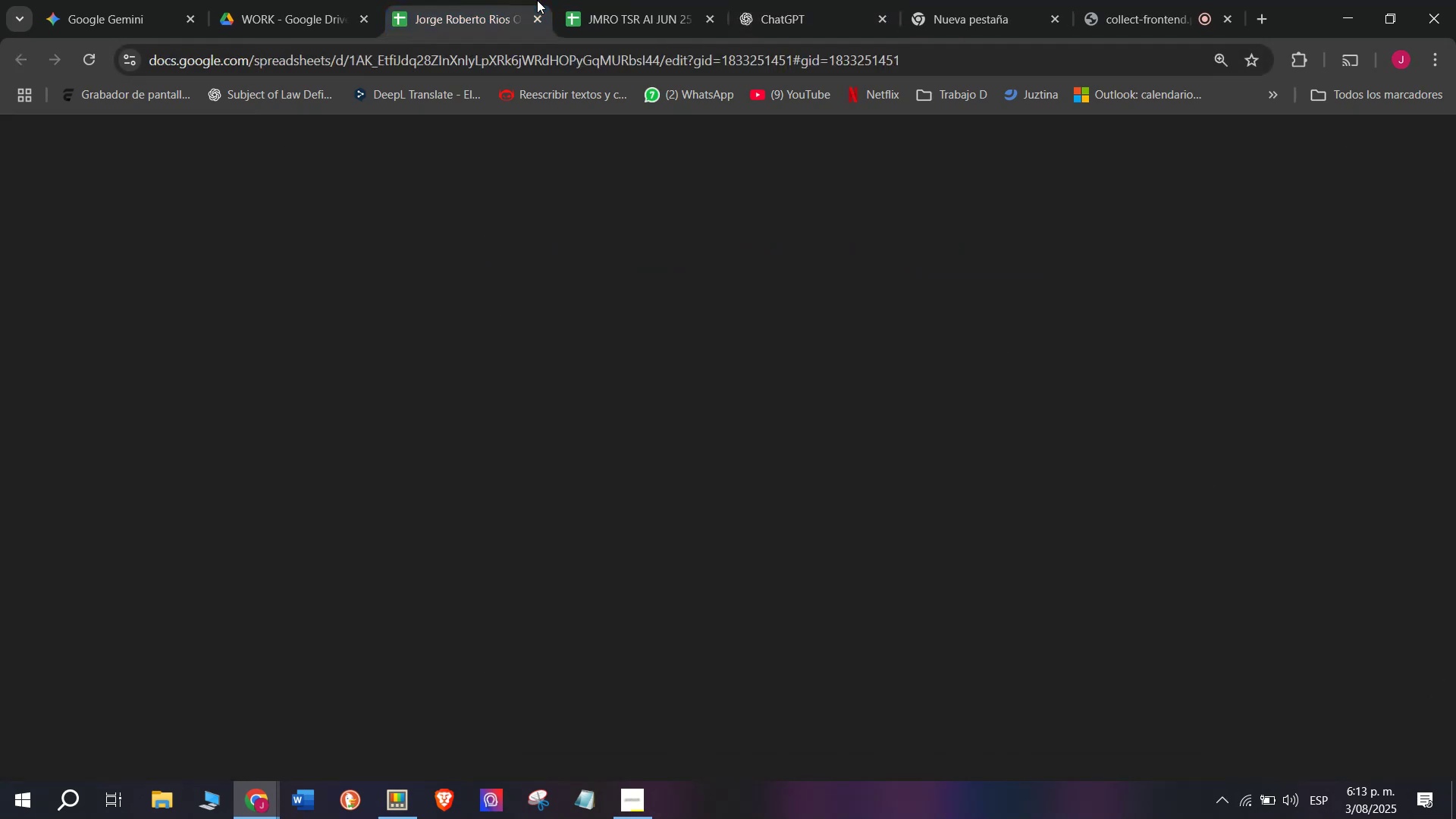 
left_click([604, 0])
 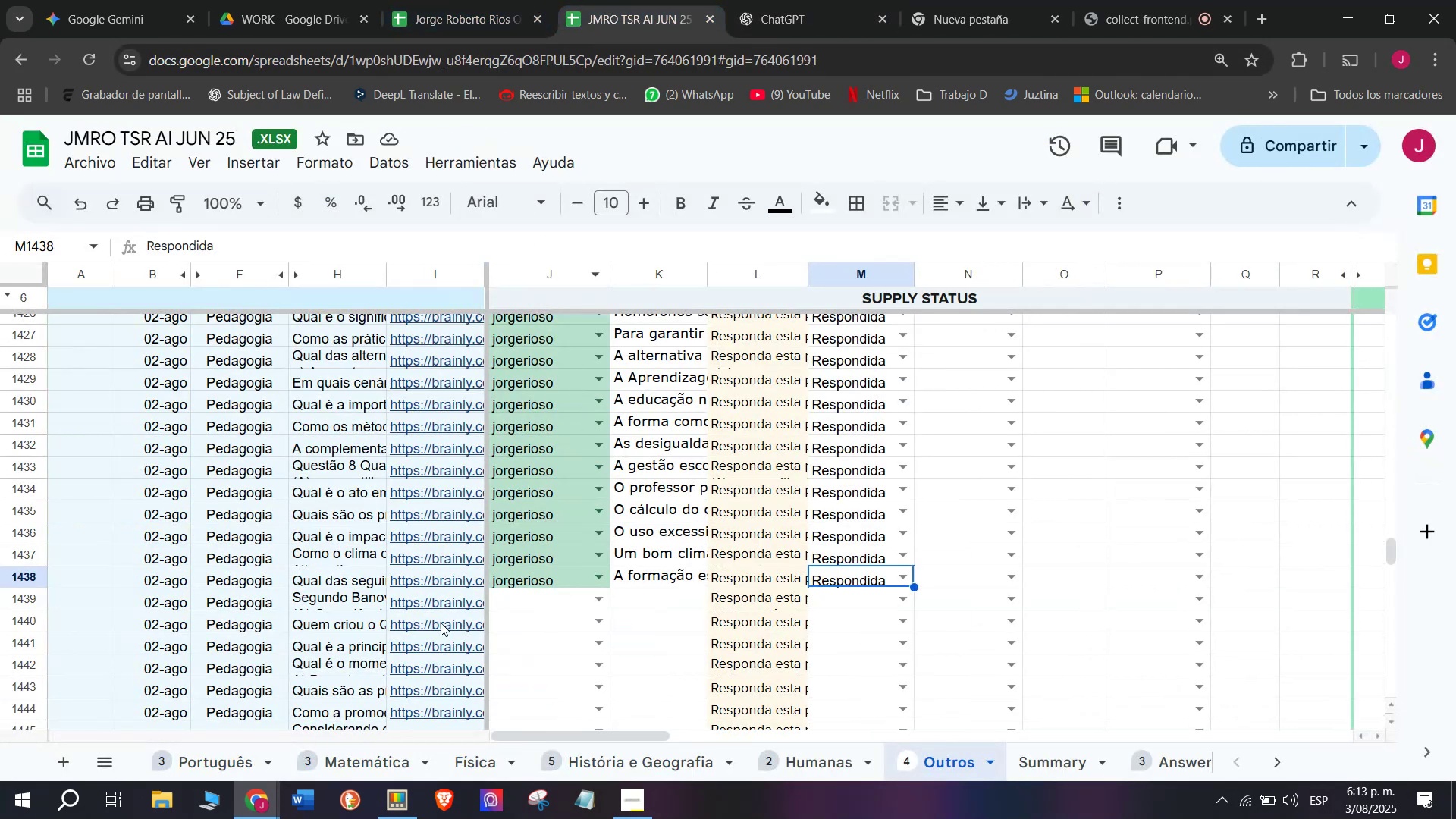 
left_click([460, 605])
 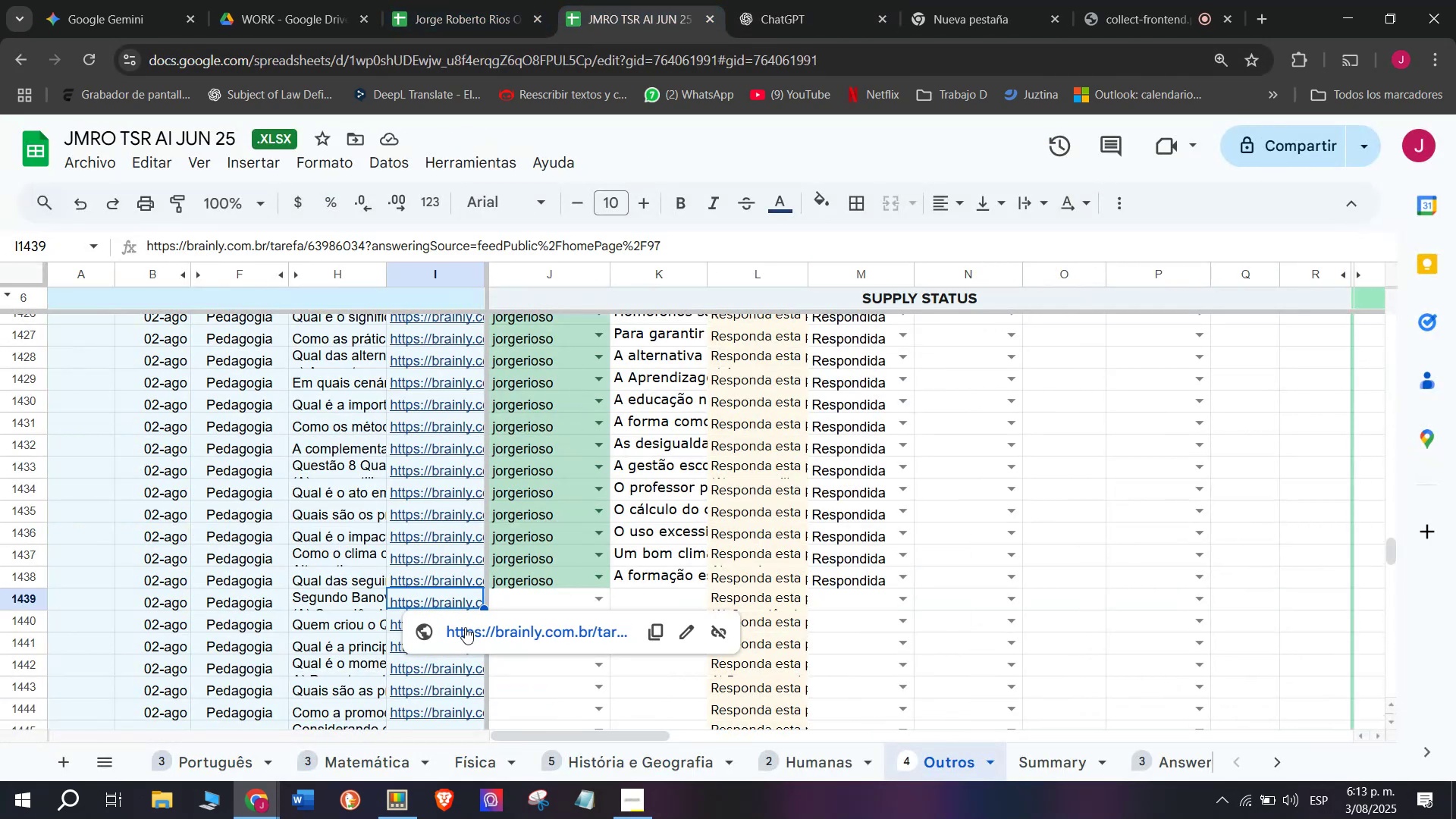 
left_click([465, 627])
 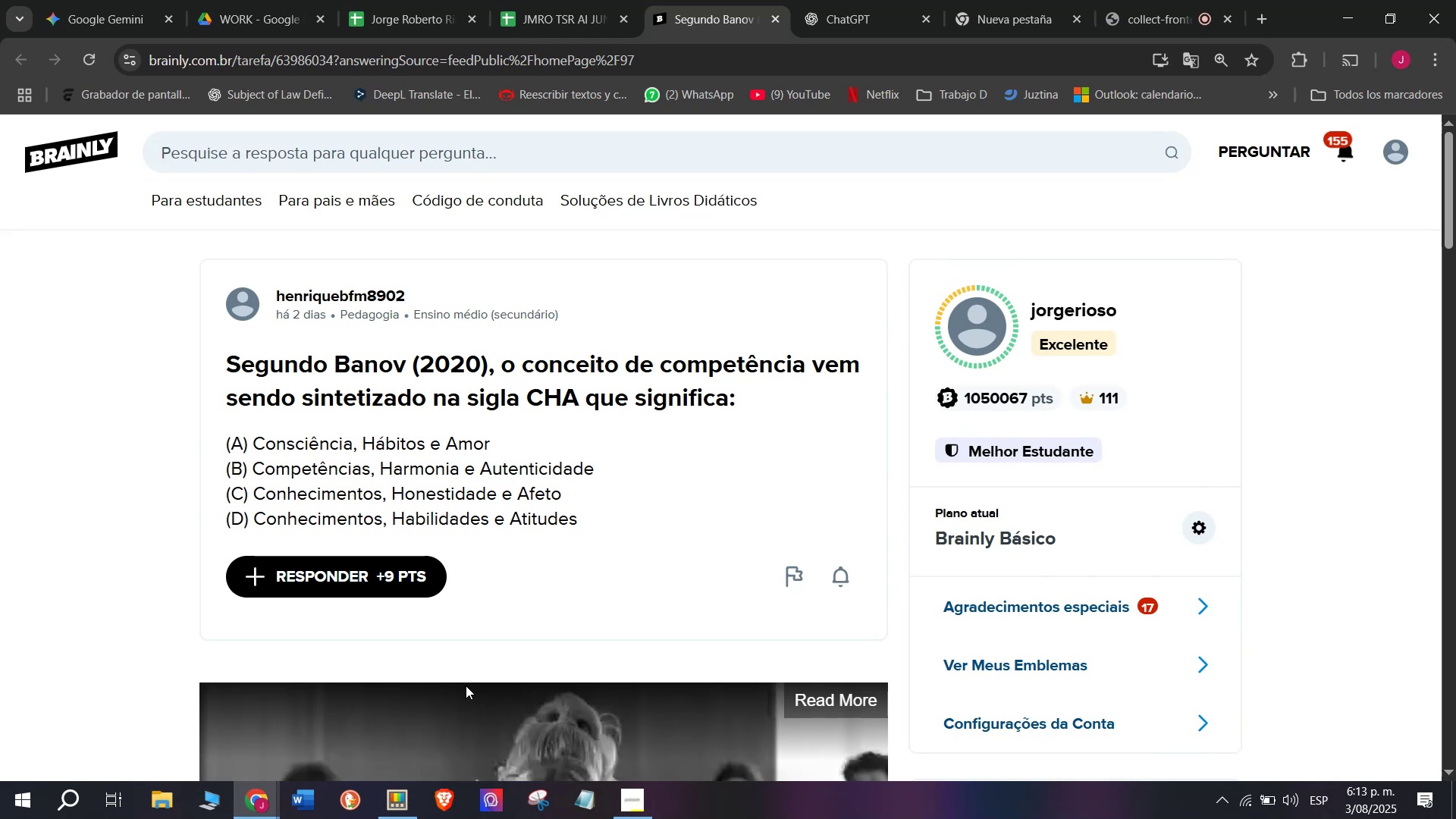 
wait(6.78)
 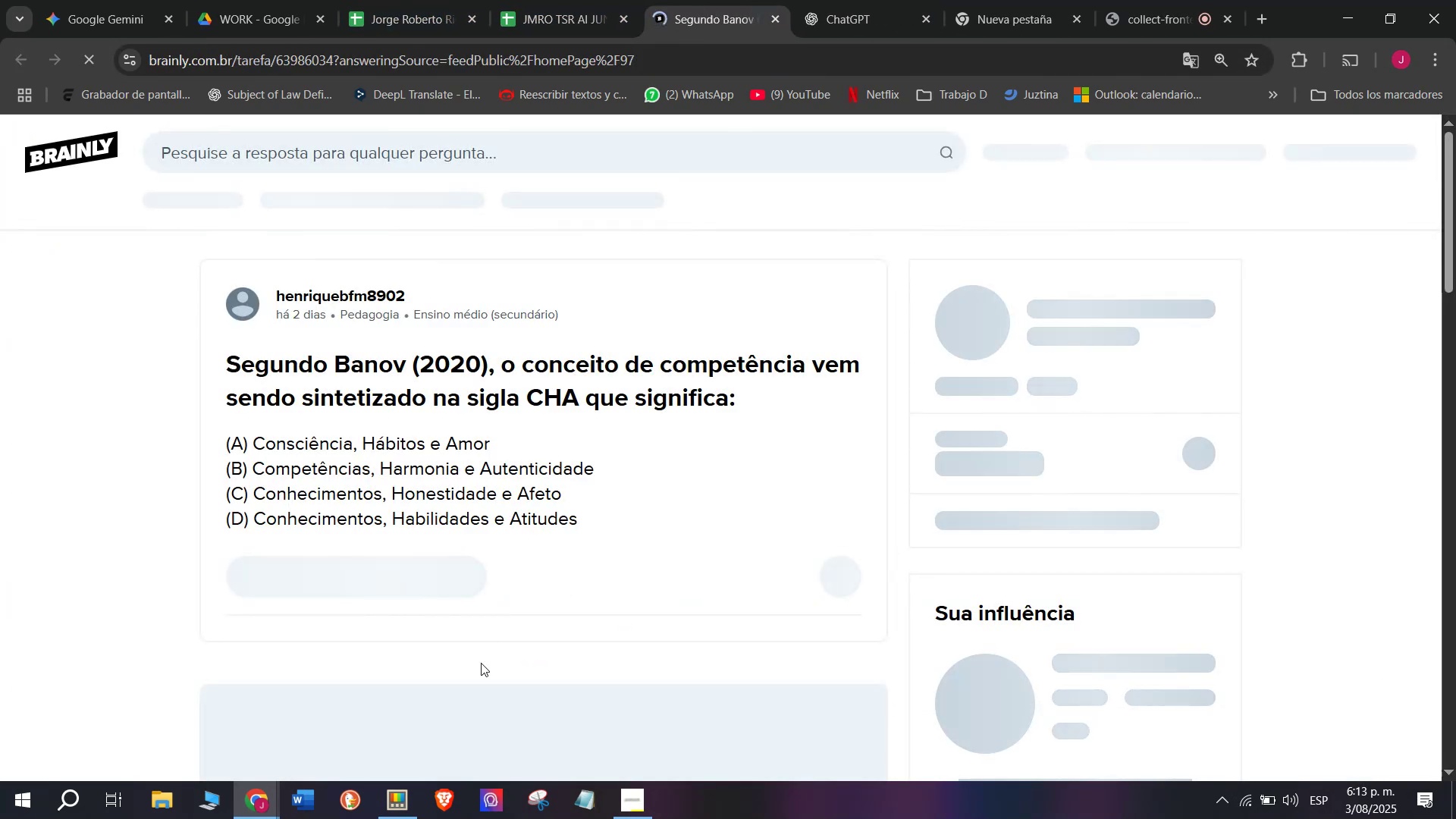 
left_click_drag(start_coordinate=[592, 521], to_coordinate=[199, 360])
 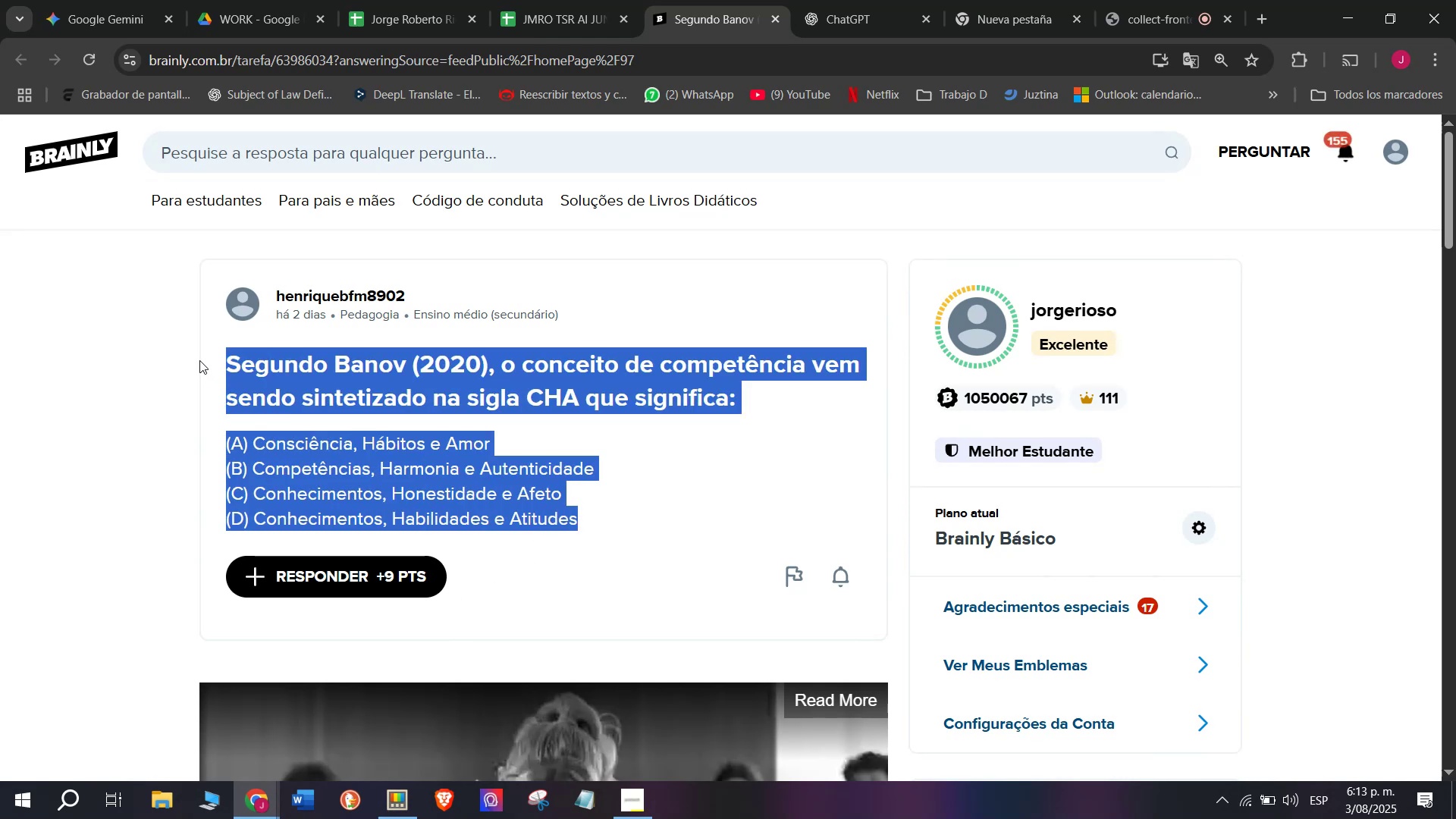 
key(Control+C)
 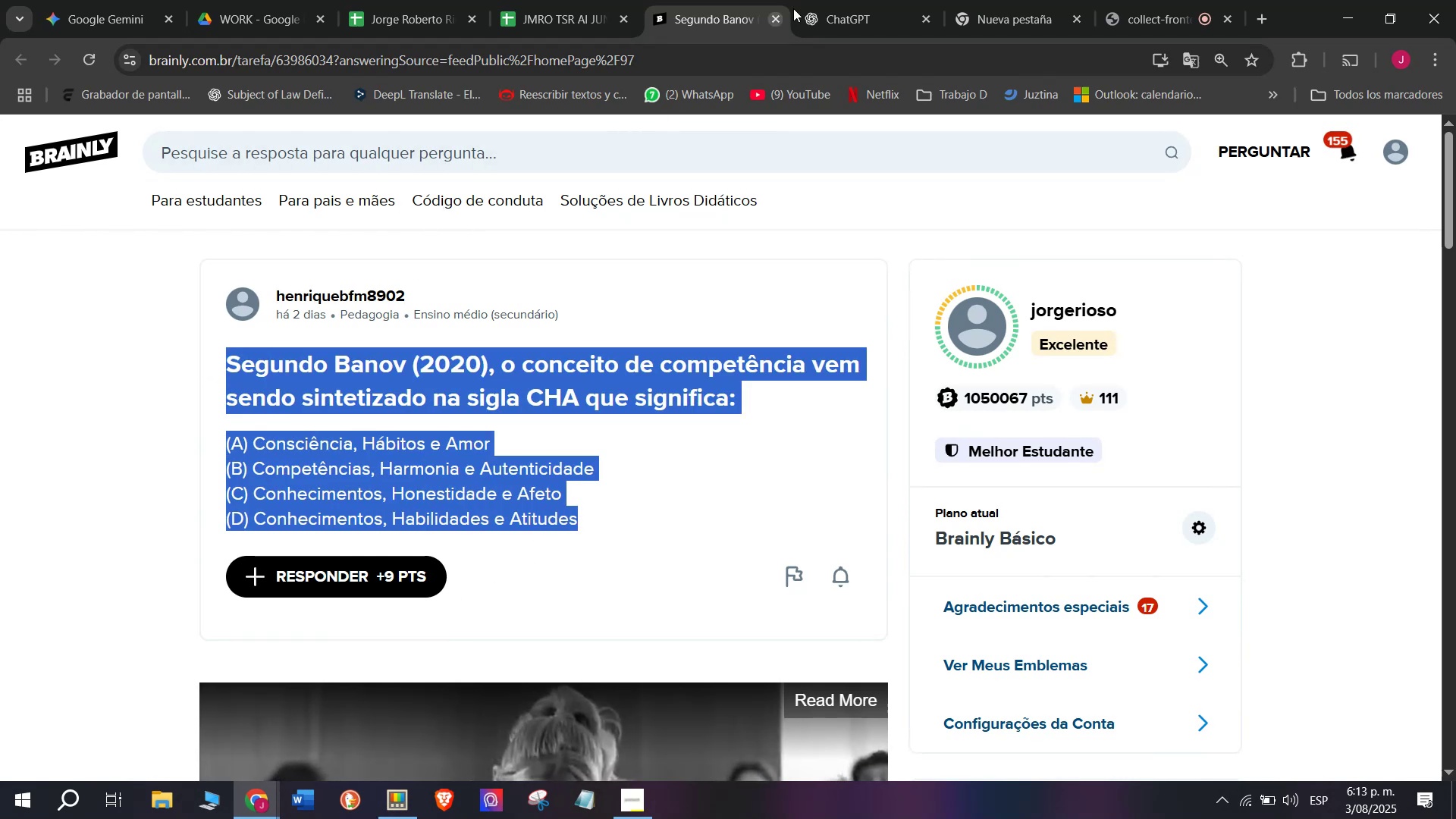 
left_click([901, 0])
 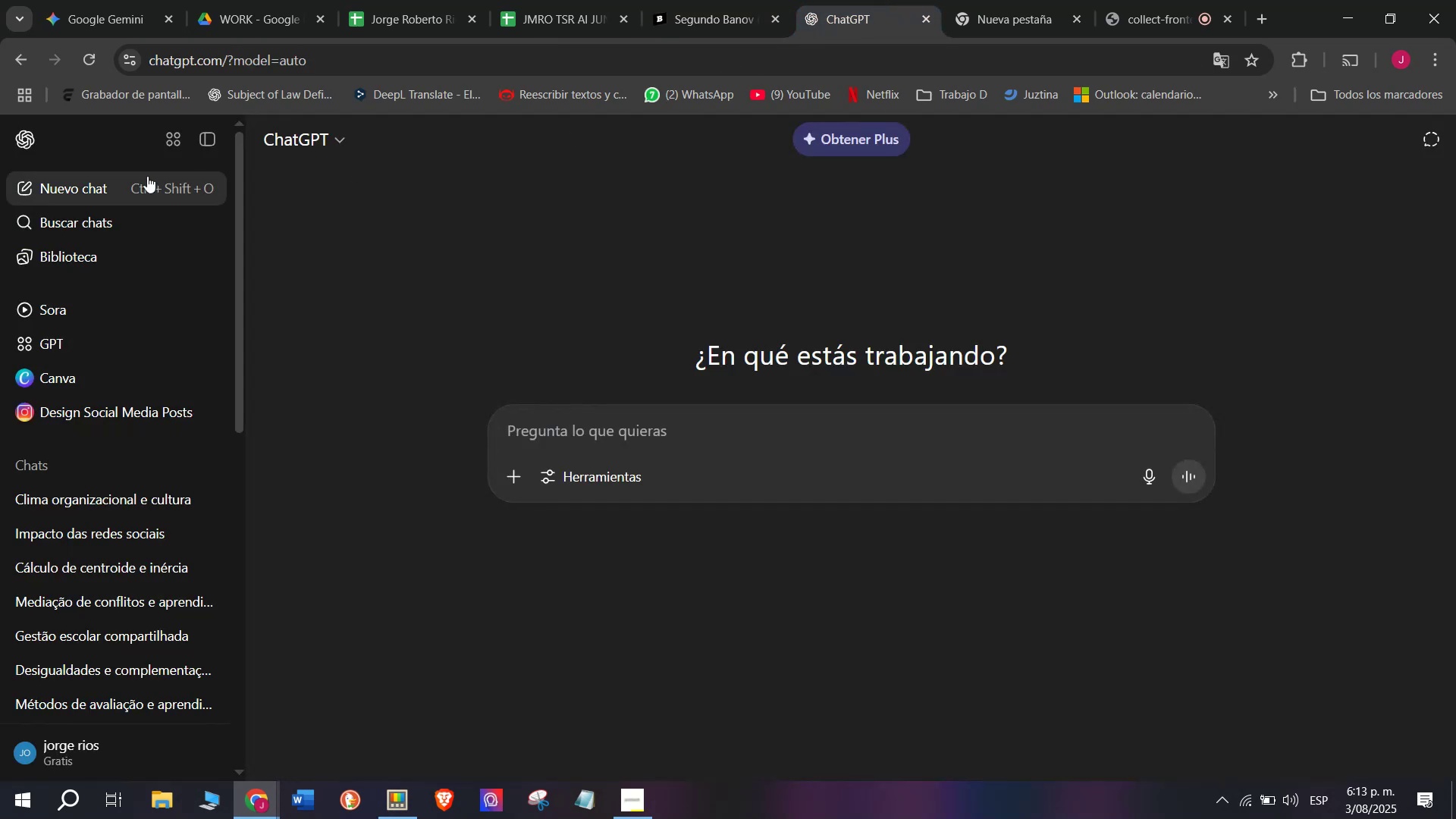 
left_click([110, 177])
 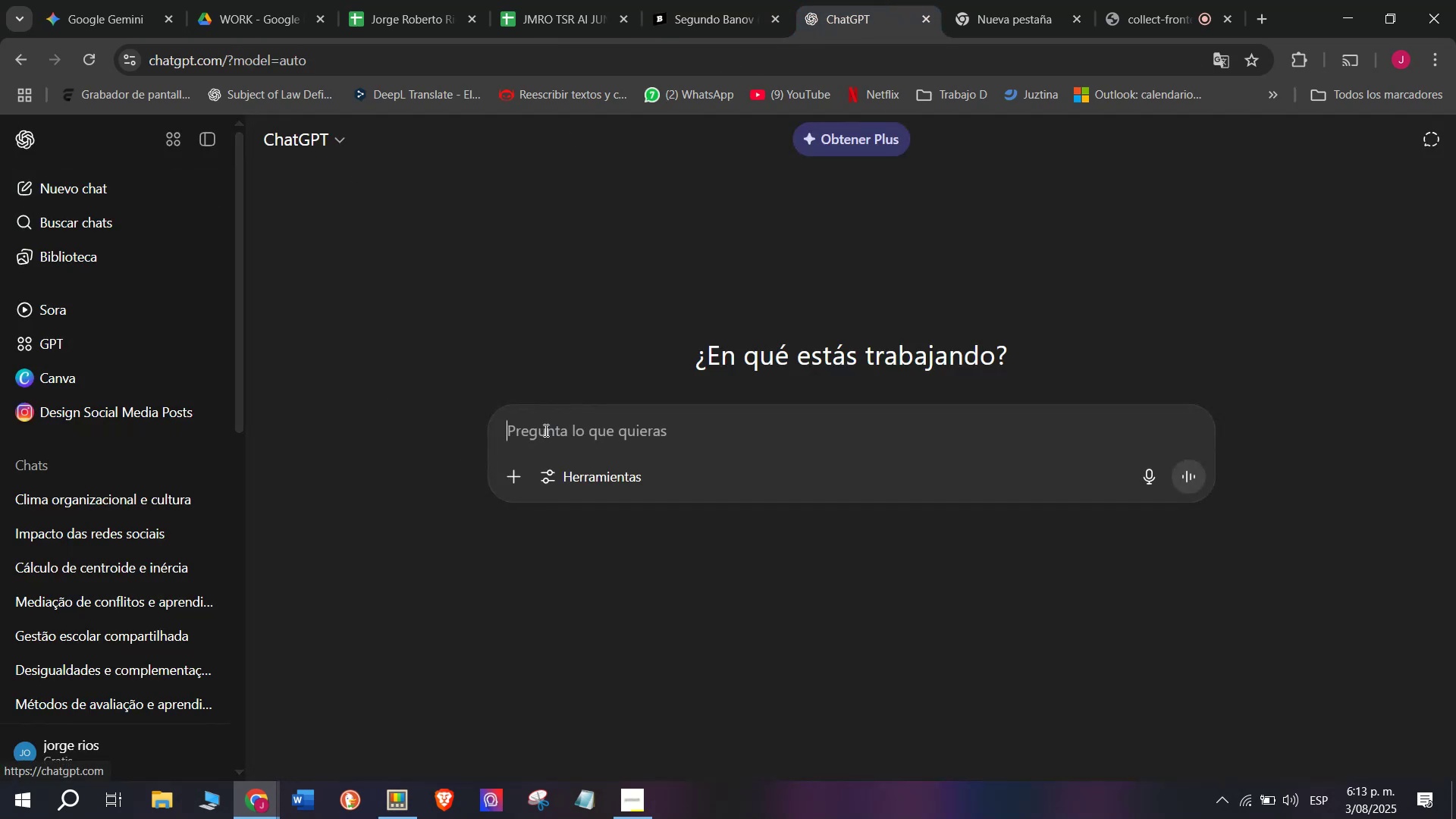 
key(Meta+V)
 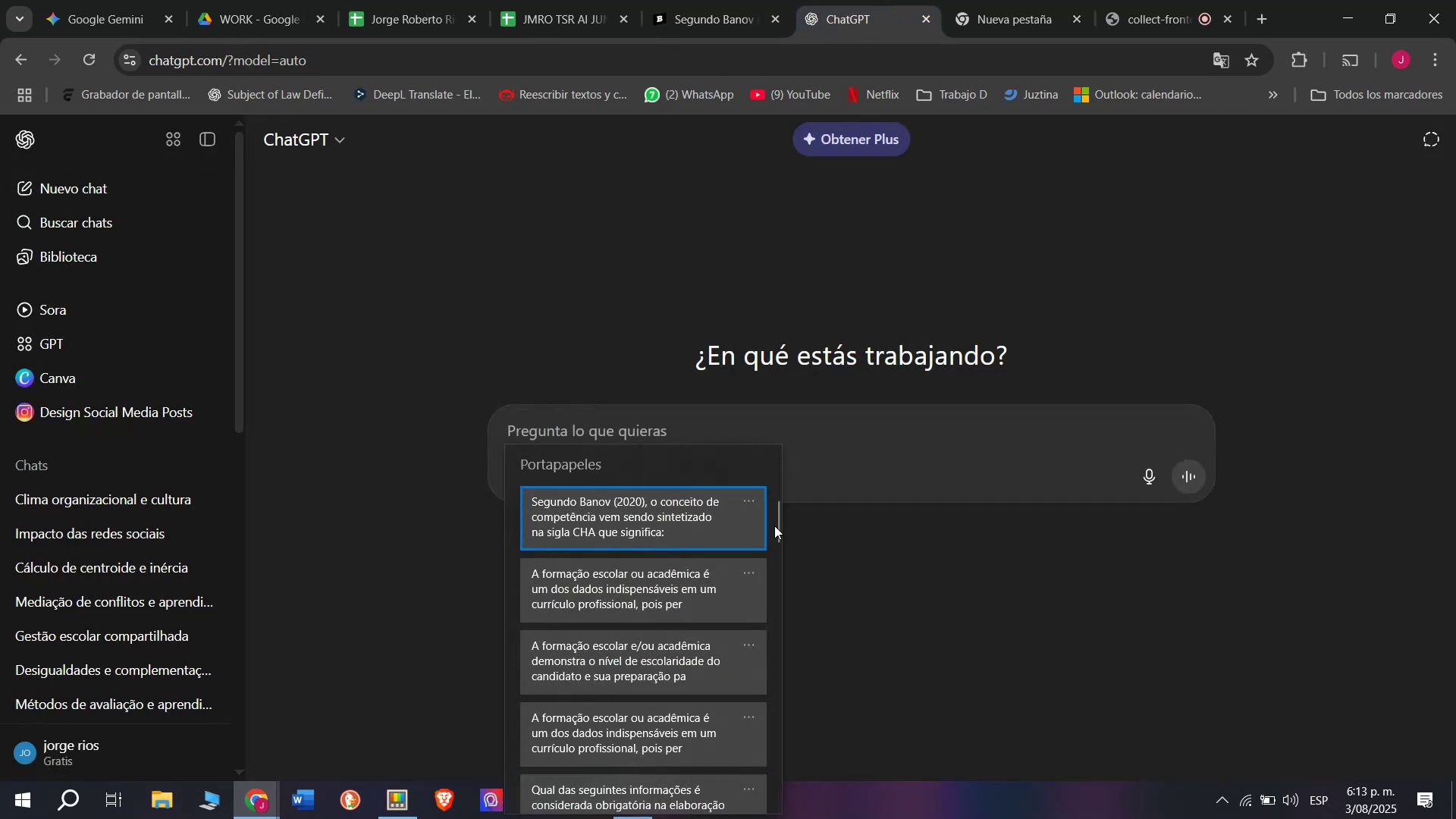 
left_click_drag(start_coordinate=[774, 526], to_coordinate=[718, 818])
 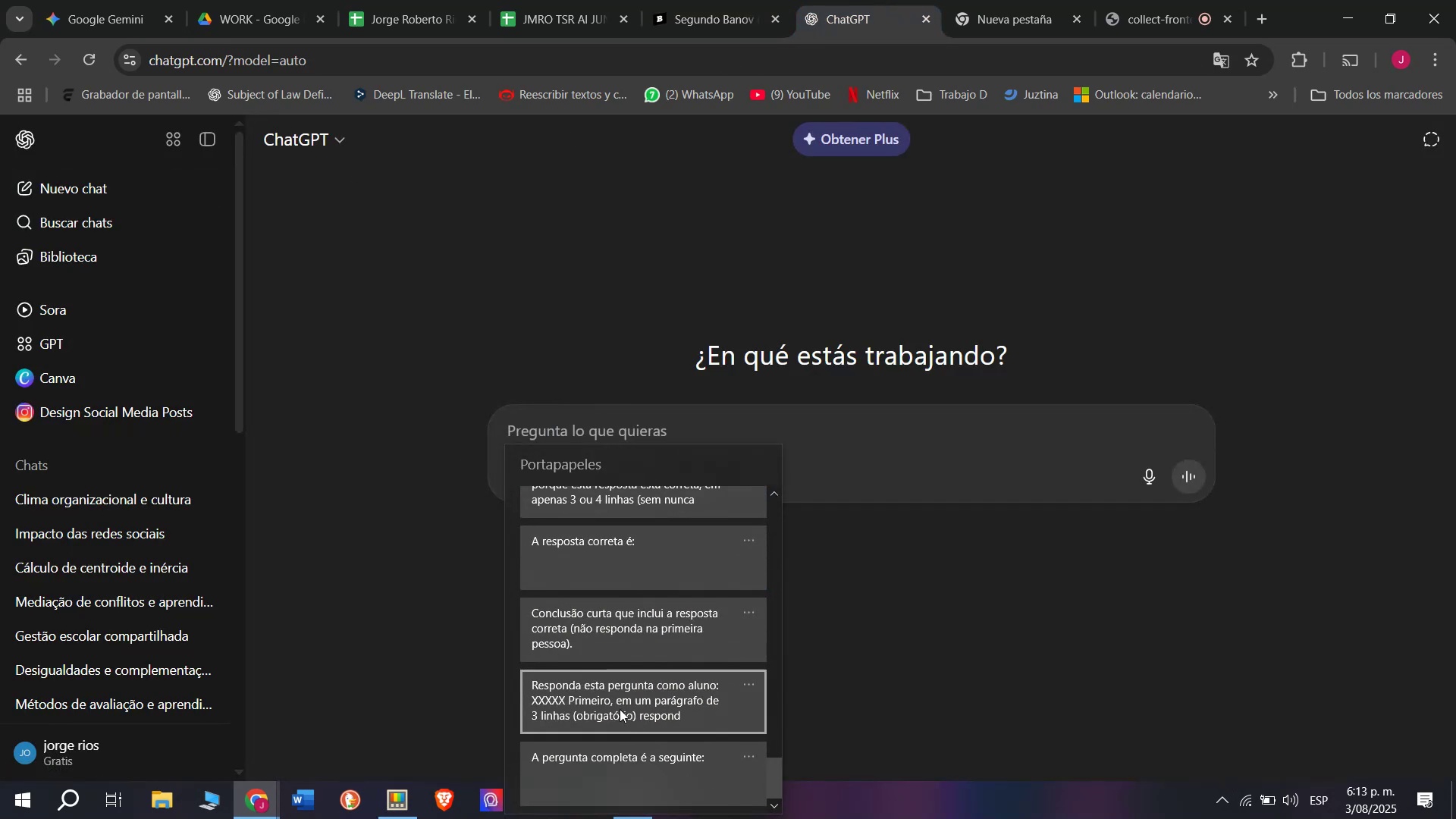 
key(Control+ControlLeft)
 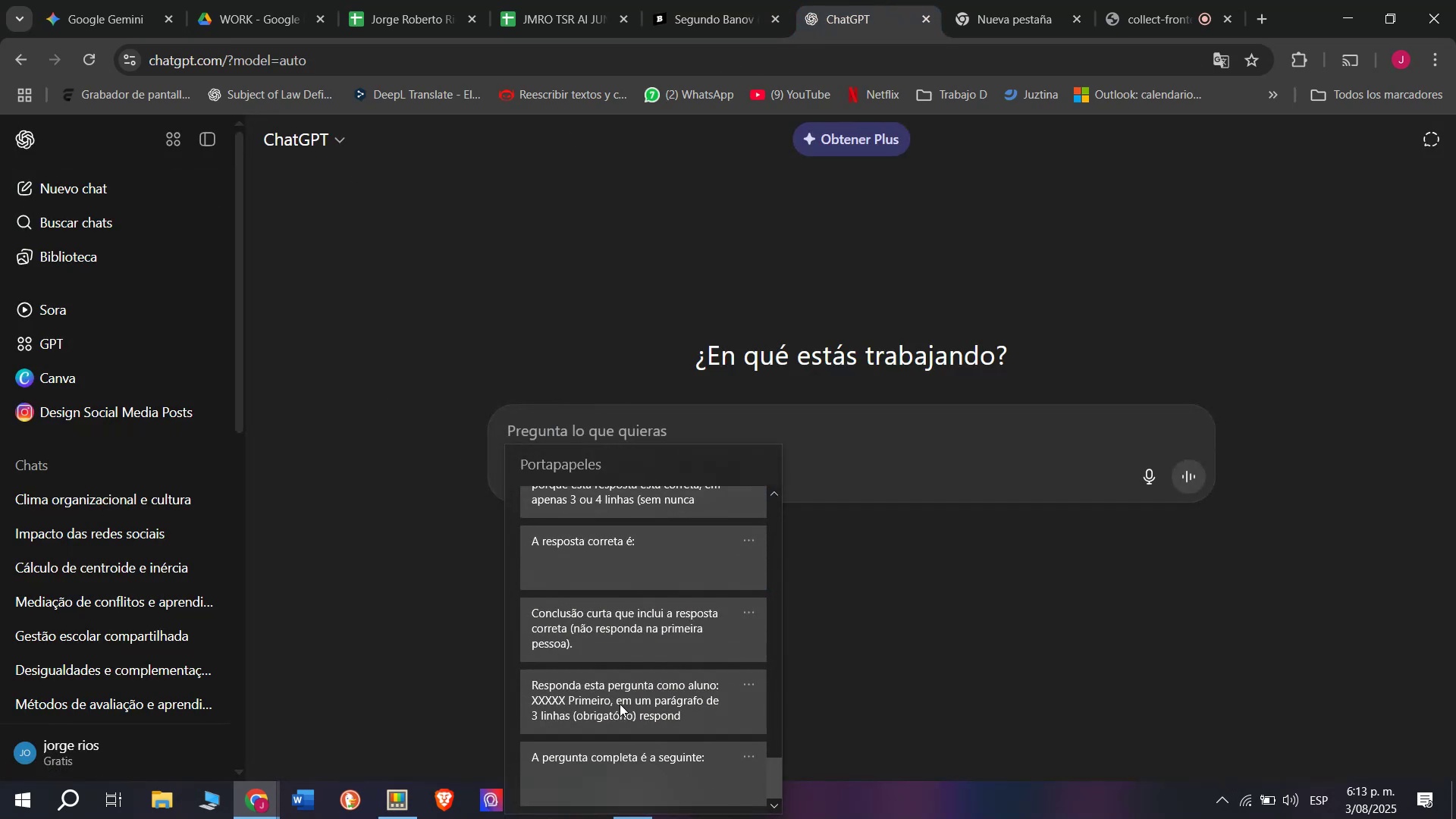 
key(Control+V)
 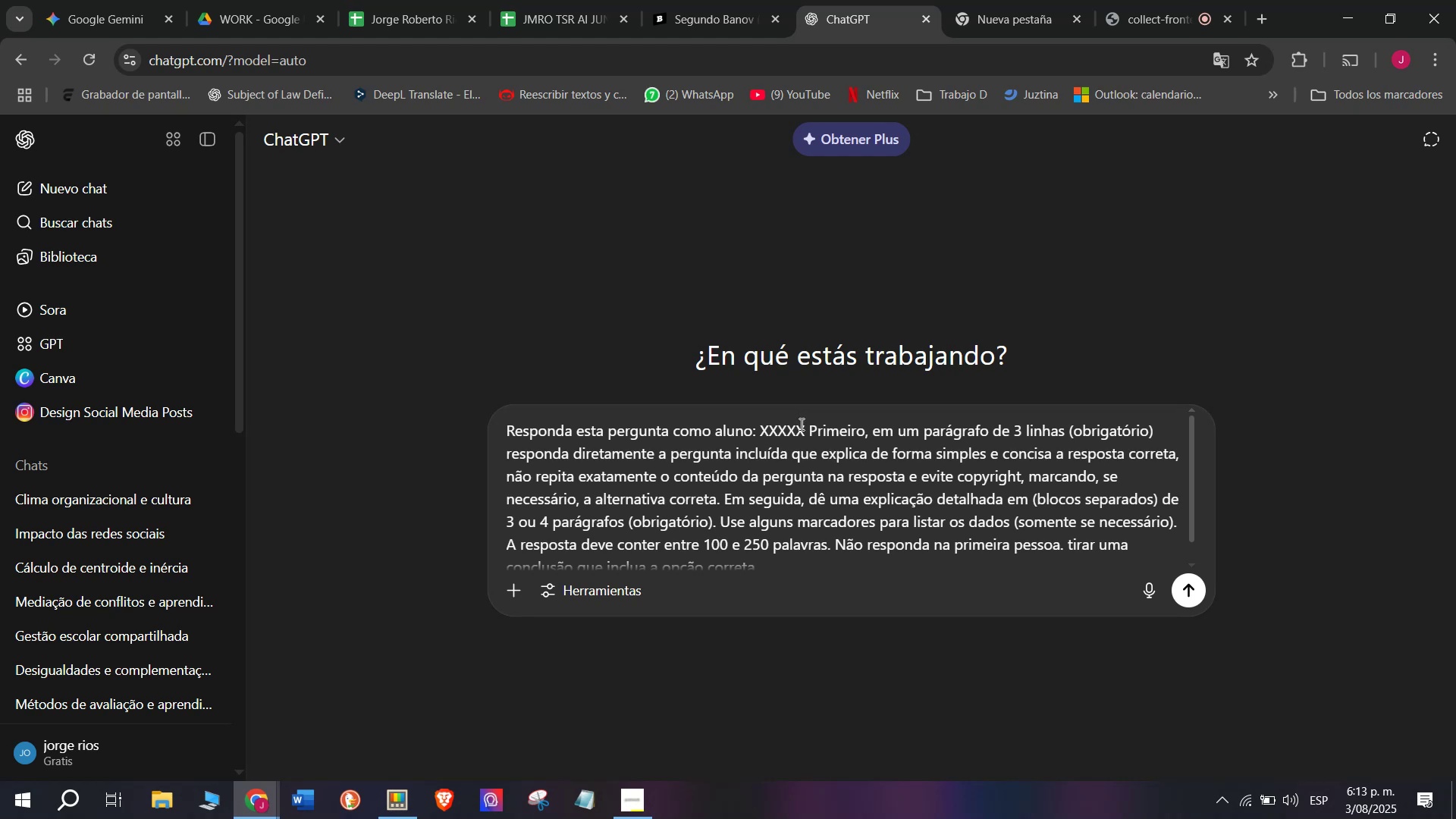 
left_click_drag(start_coordinate=[806, 431], to_coordinate=[763, 428])
 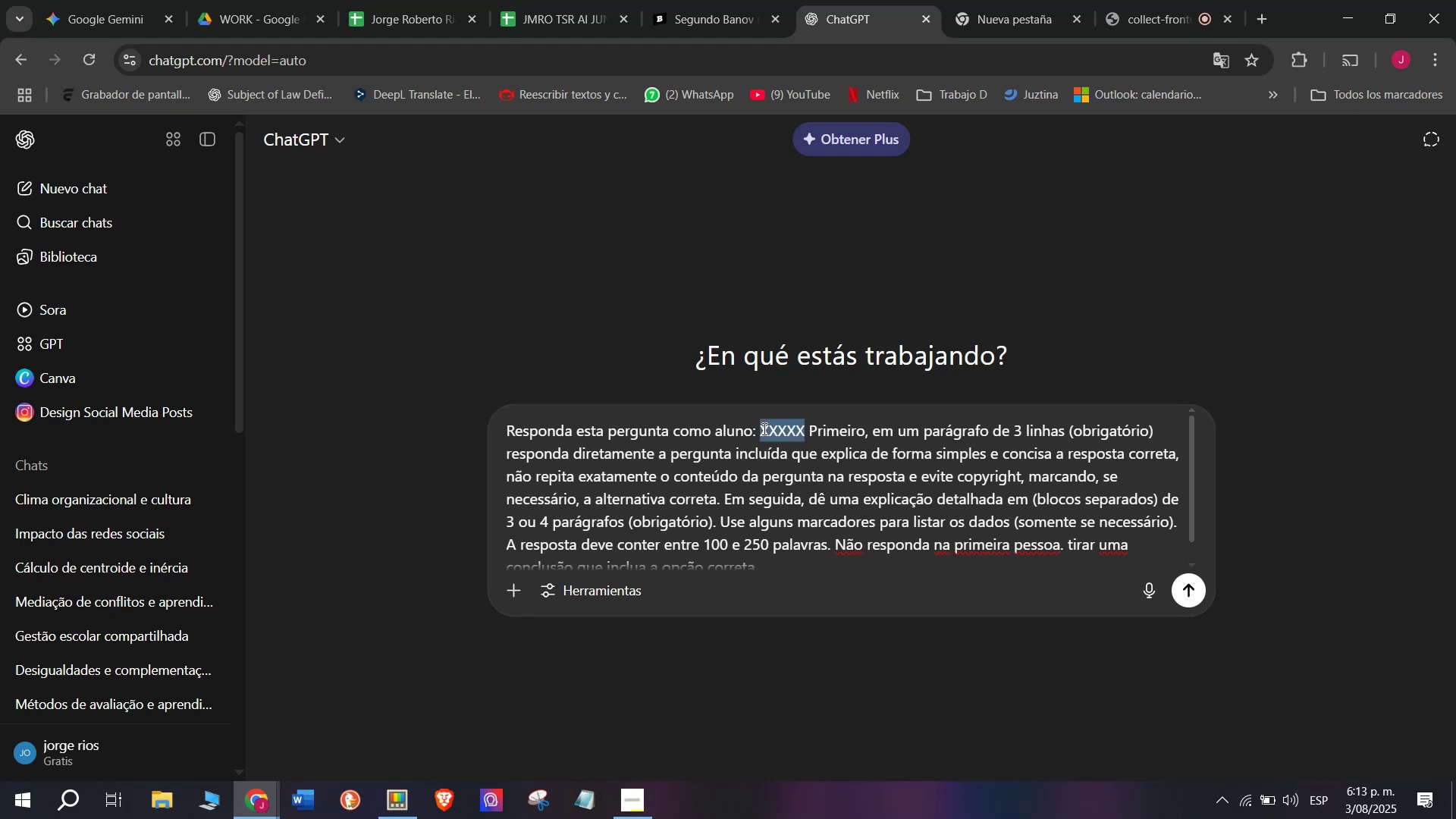 
key(Meta+V)
 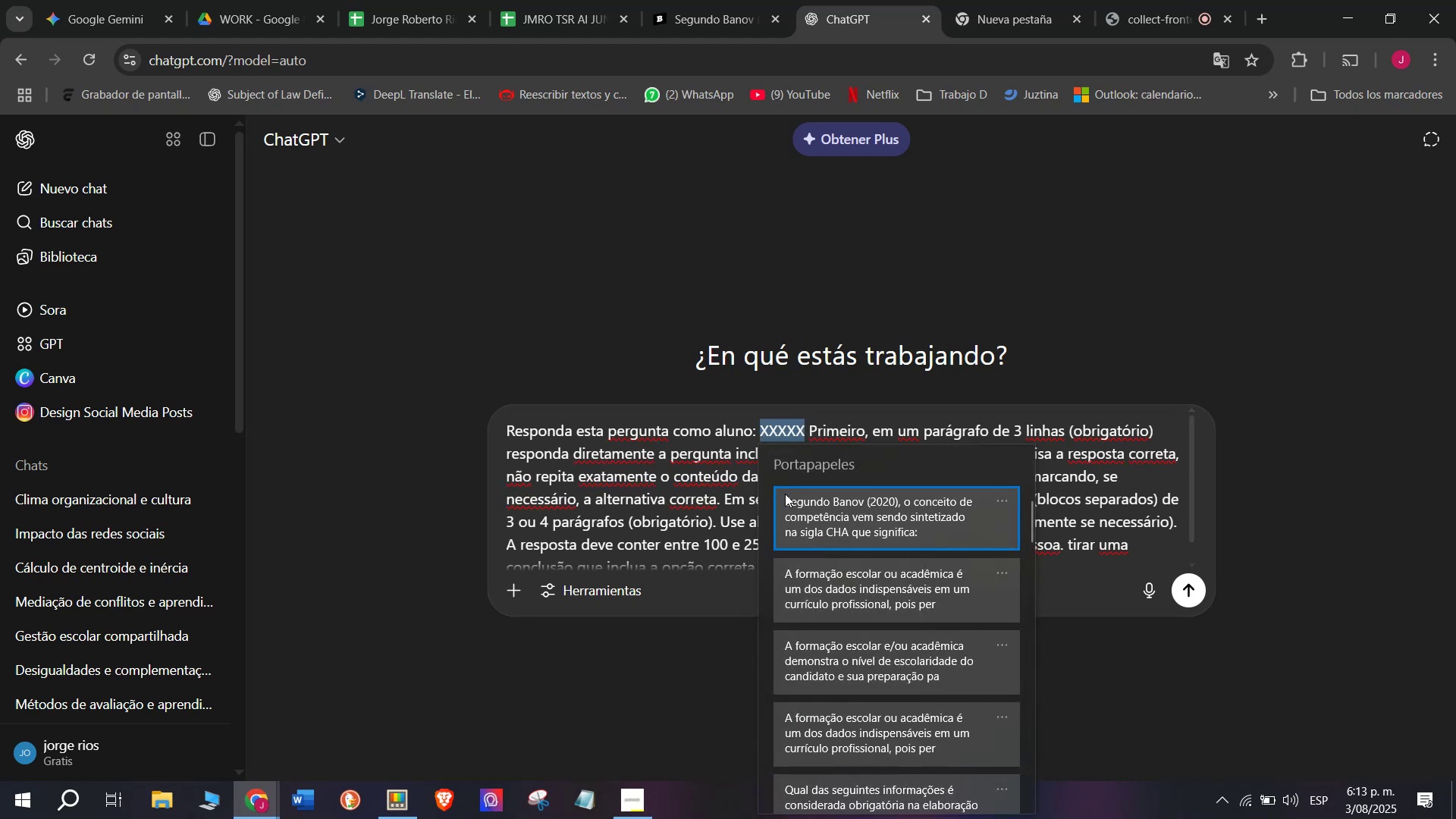 
key(Control+ControlLeft)
 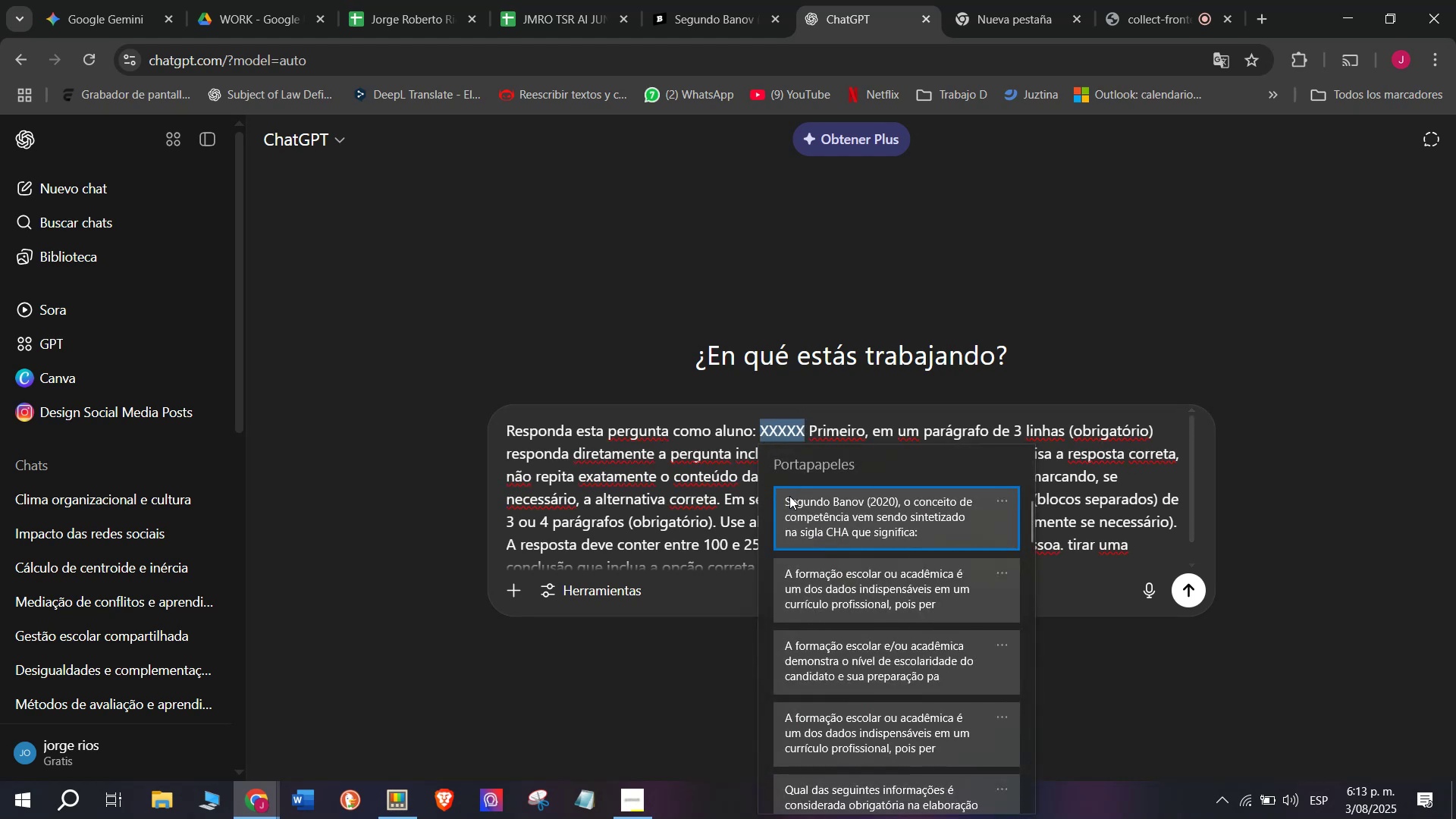 
key(Control+V)
 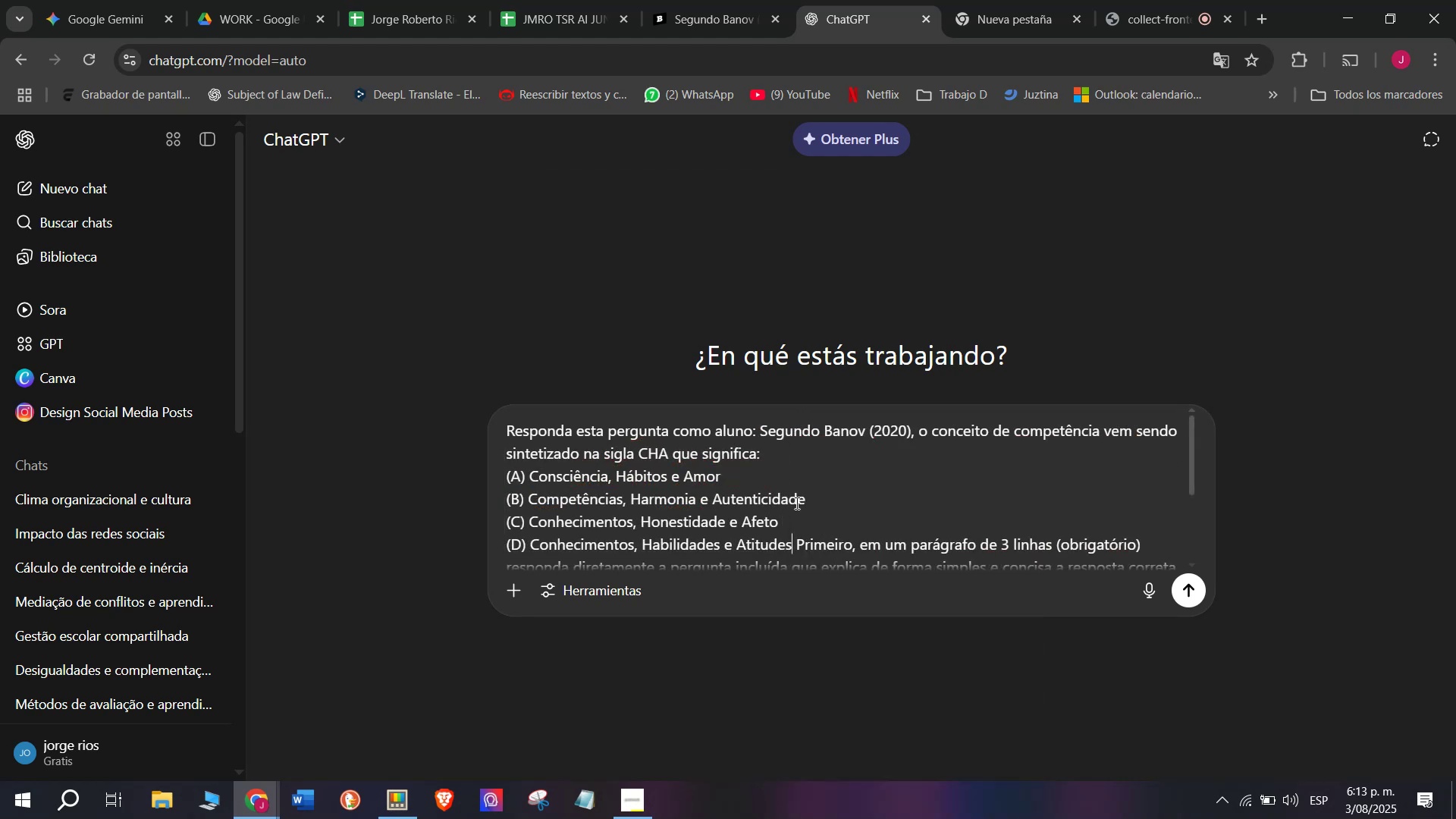 
key(Enter)
 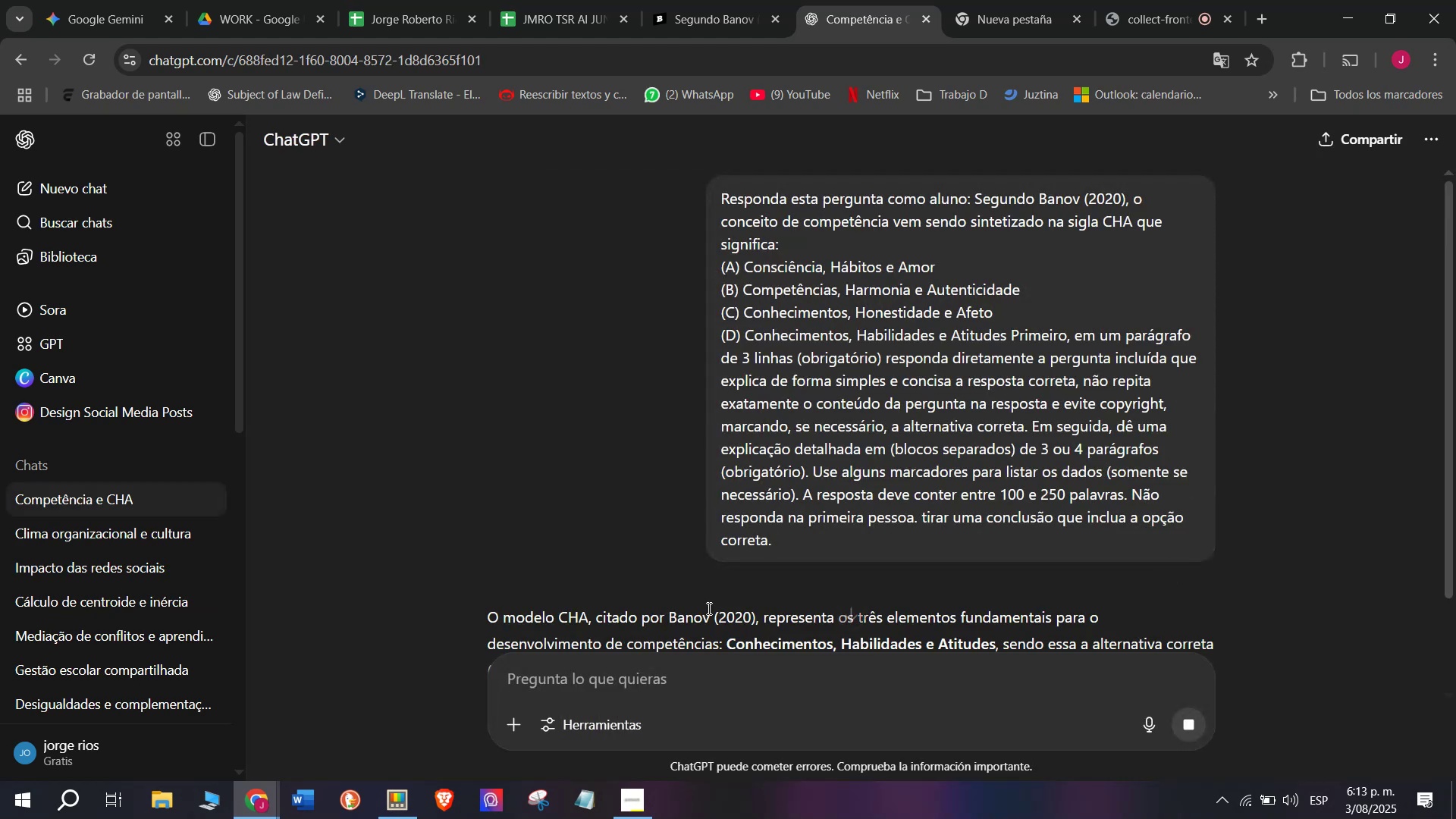 
scroll: coordinate [827, 475], scroll_direction: down, amount: 1.0
 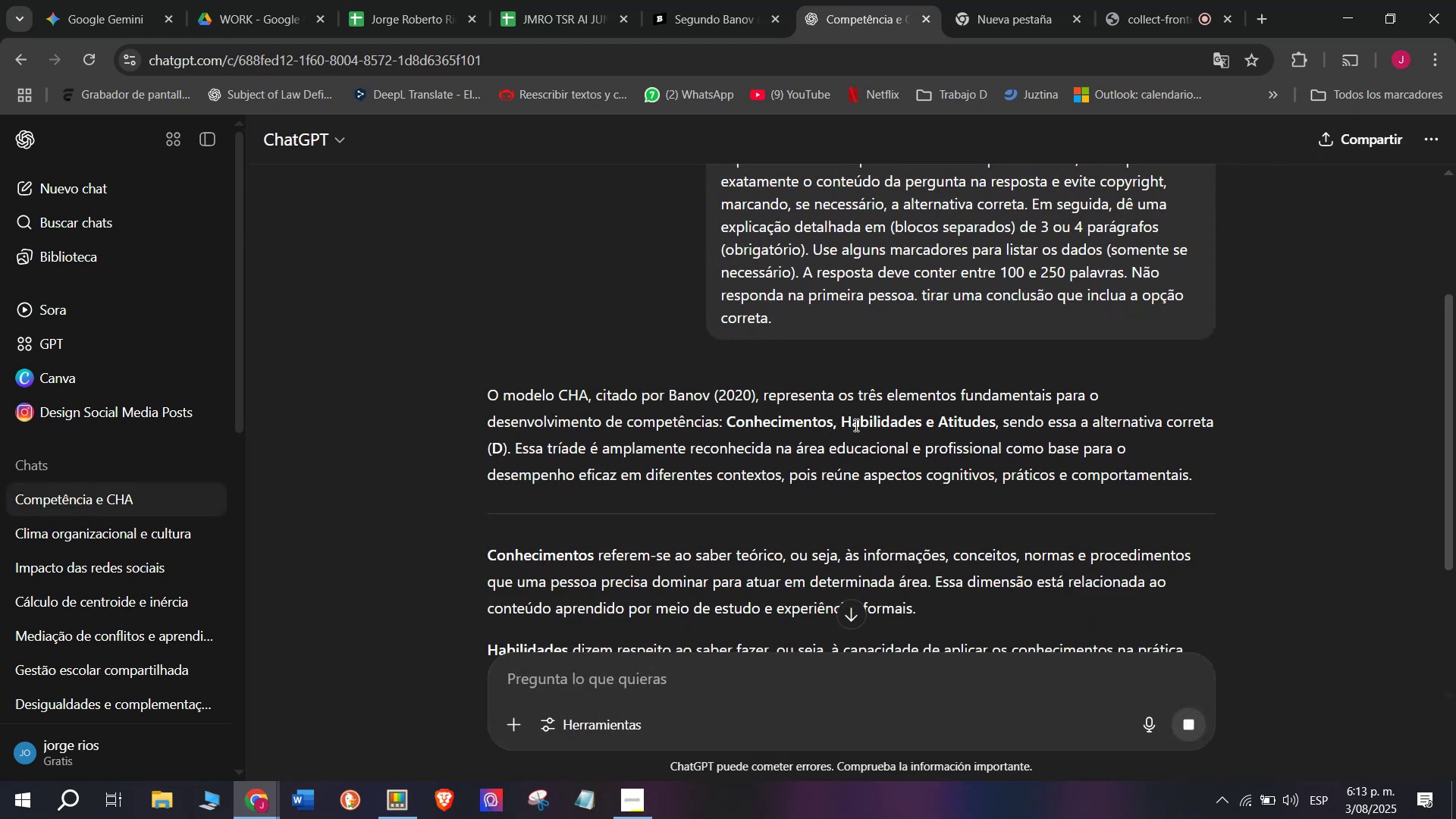 
left_click([692, 0])
 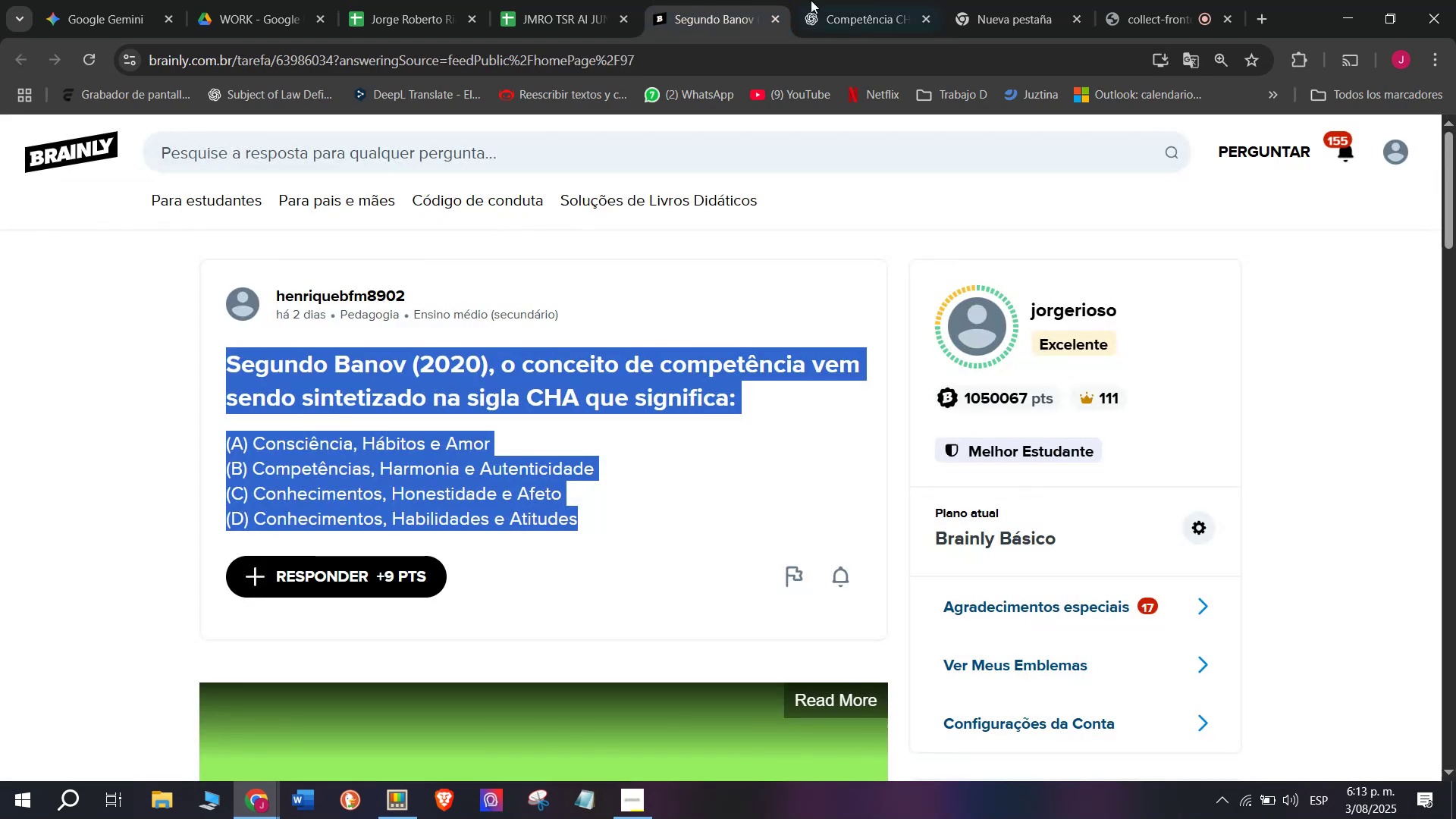 
left_click([883, 0])
 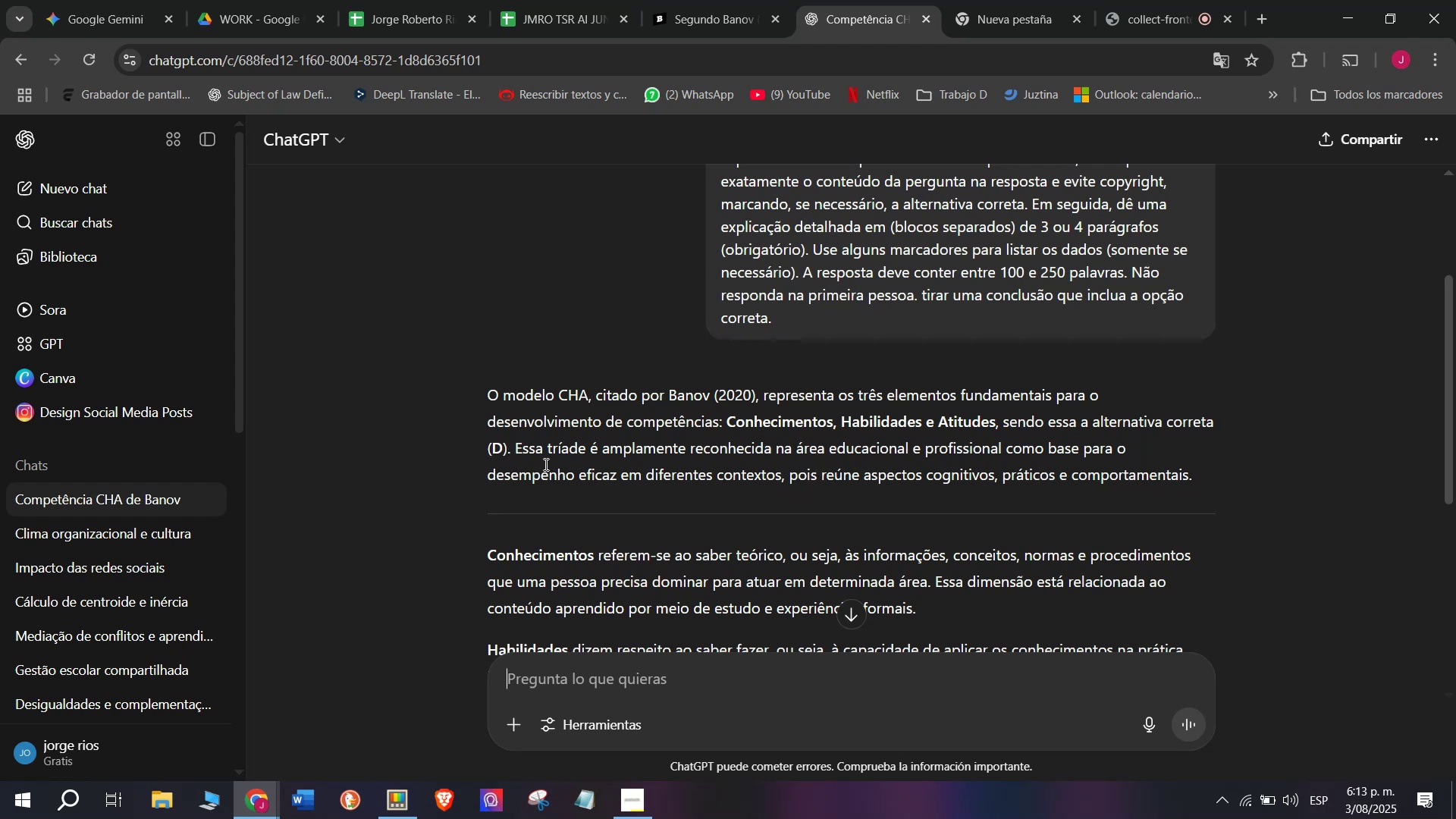 
wait(7.16)
 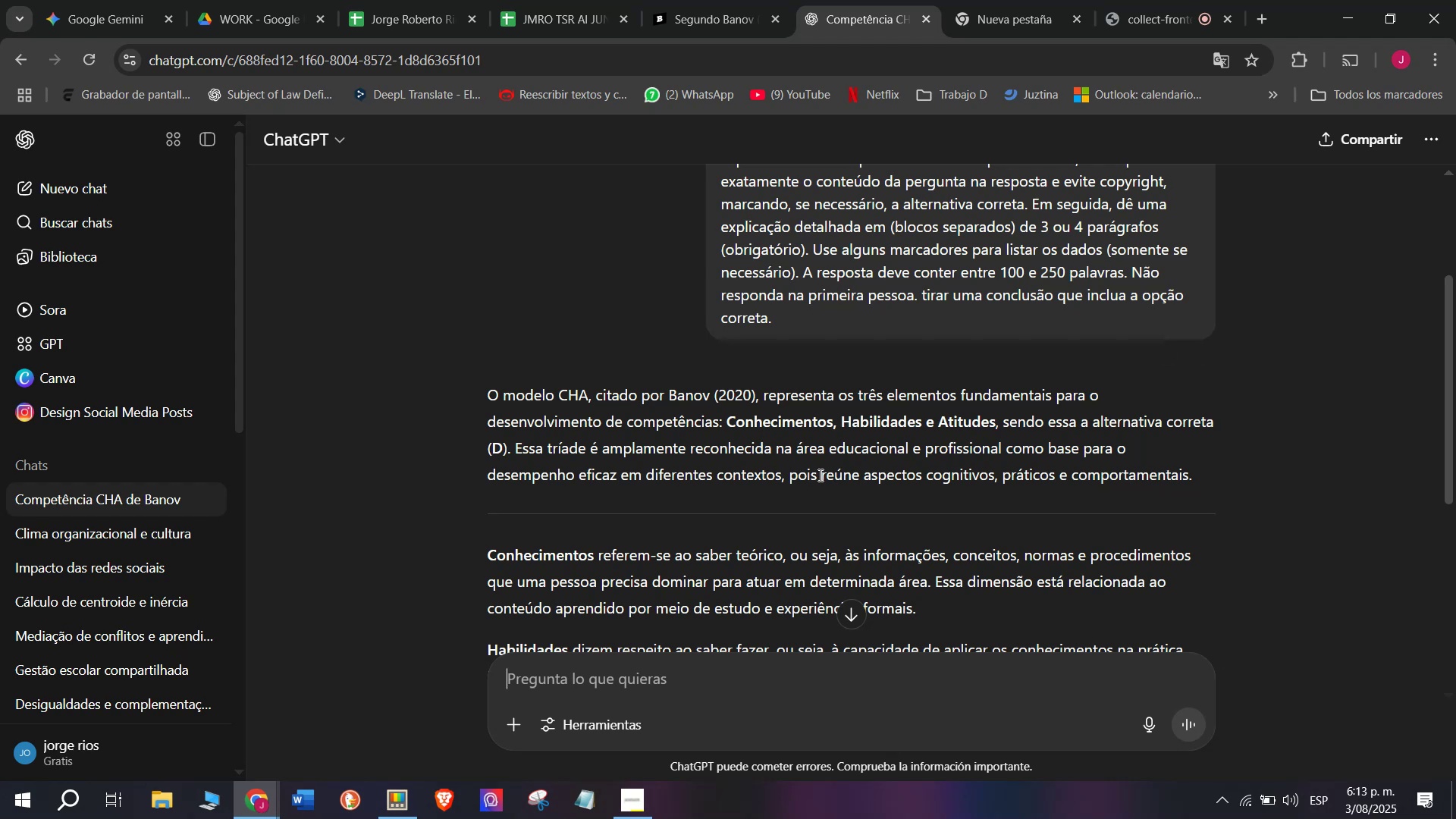 
left_click_drag(start_coordinate=[514, 447], to_coordinate=[462, 400])
 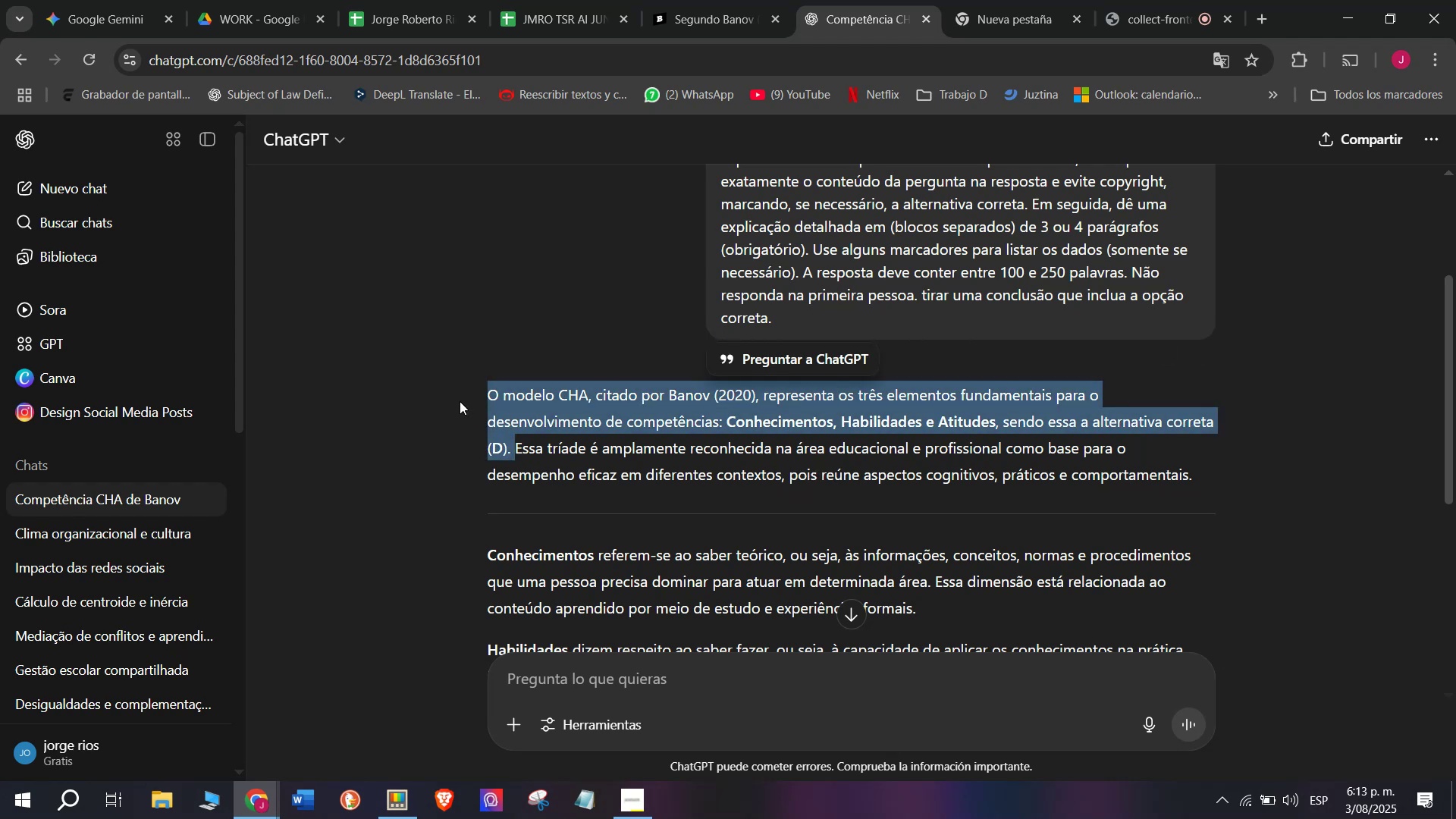 
key(Control+C)
 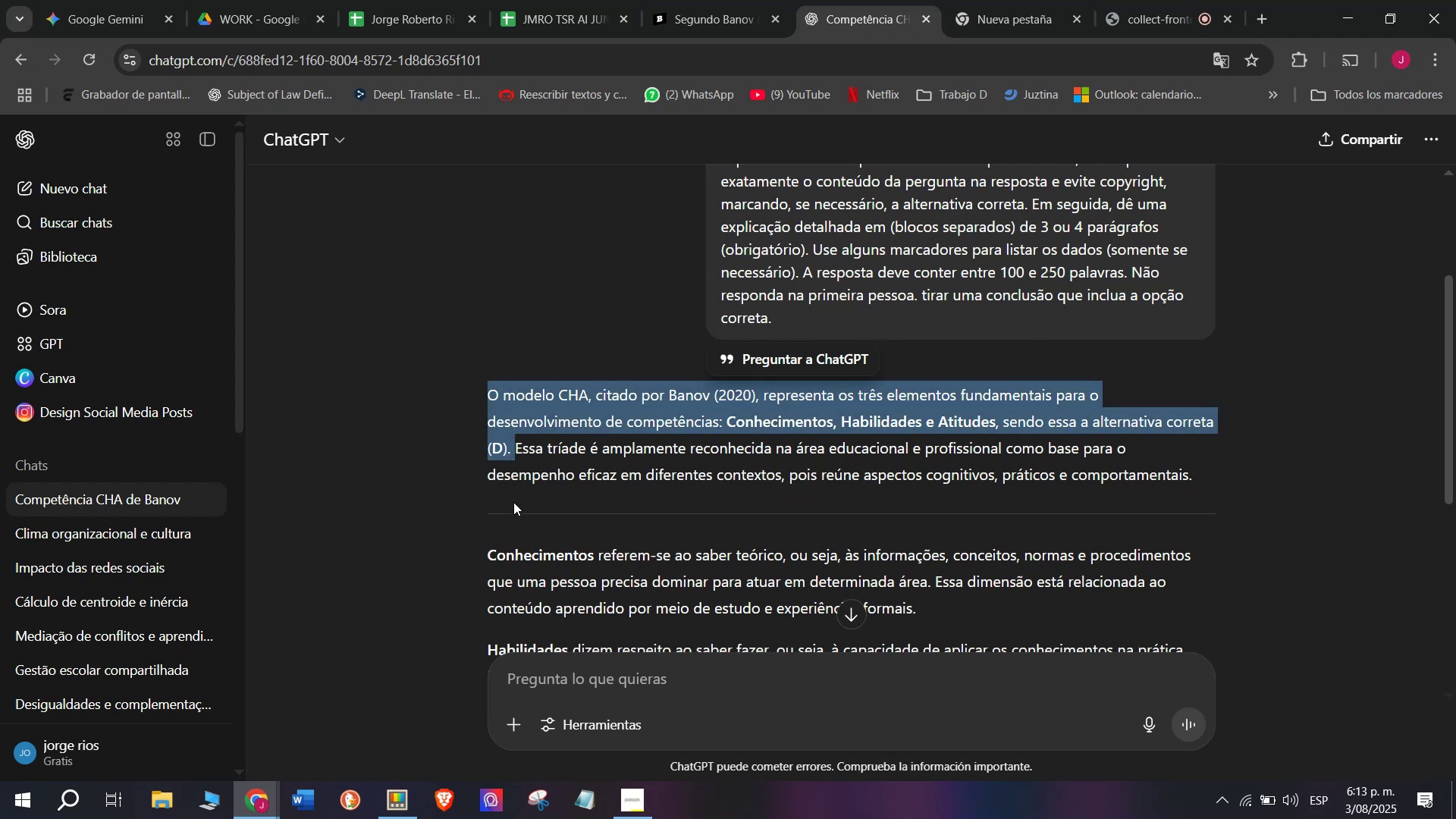 
scroll: coordinate [507, 517], scroll_direction: down, amount: 1.0
 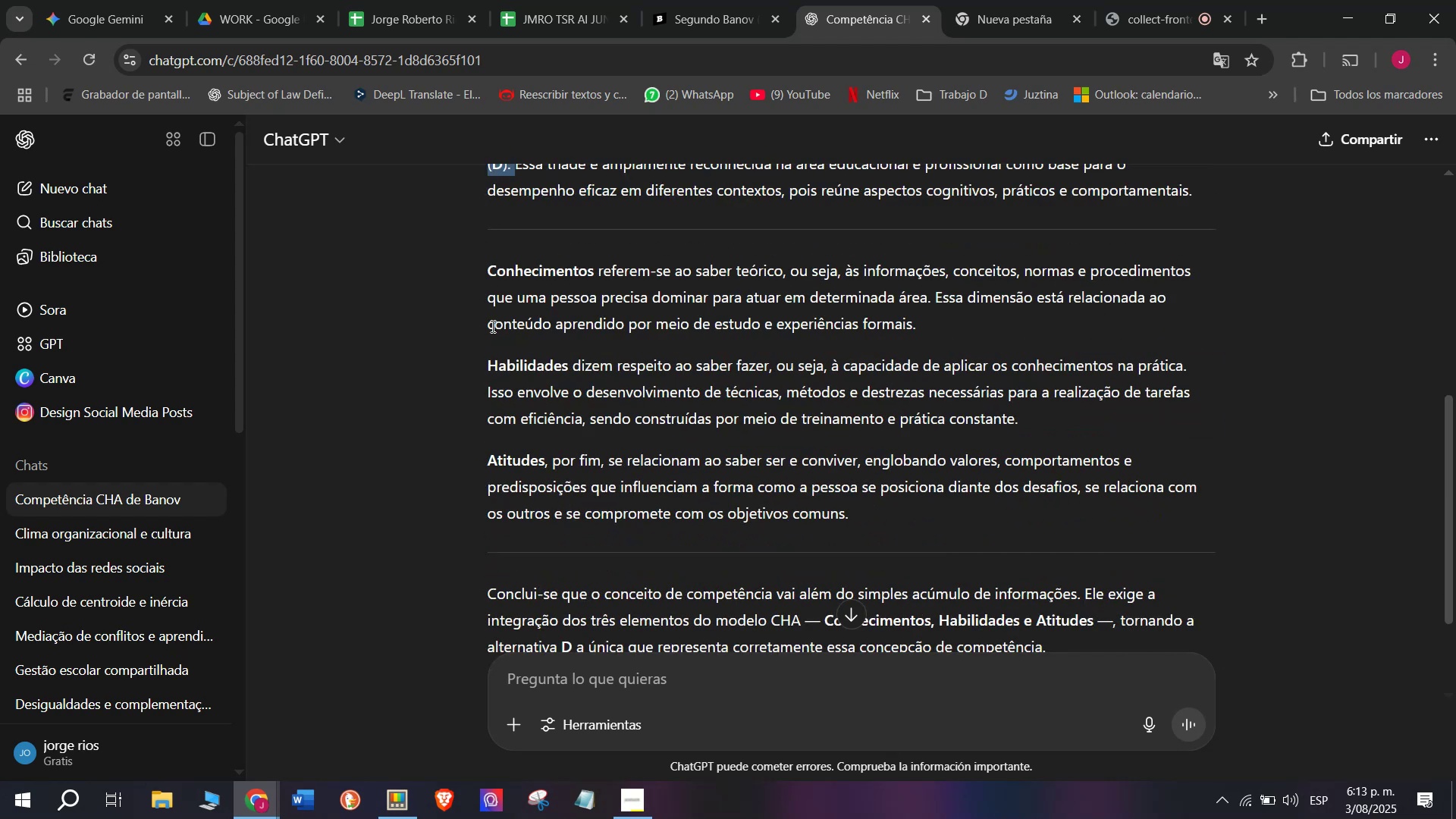 
left_click_drag(start_coordinate=[479, 259], to_coordinate=[937, 504])
 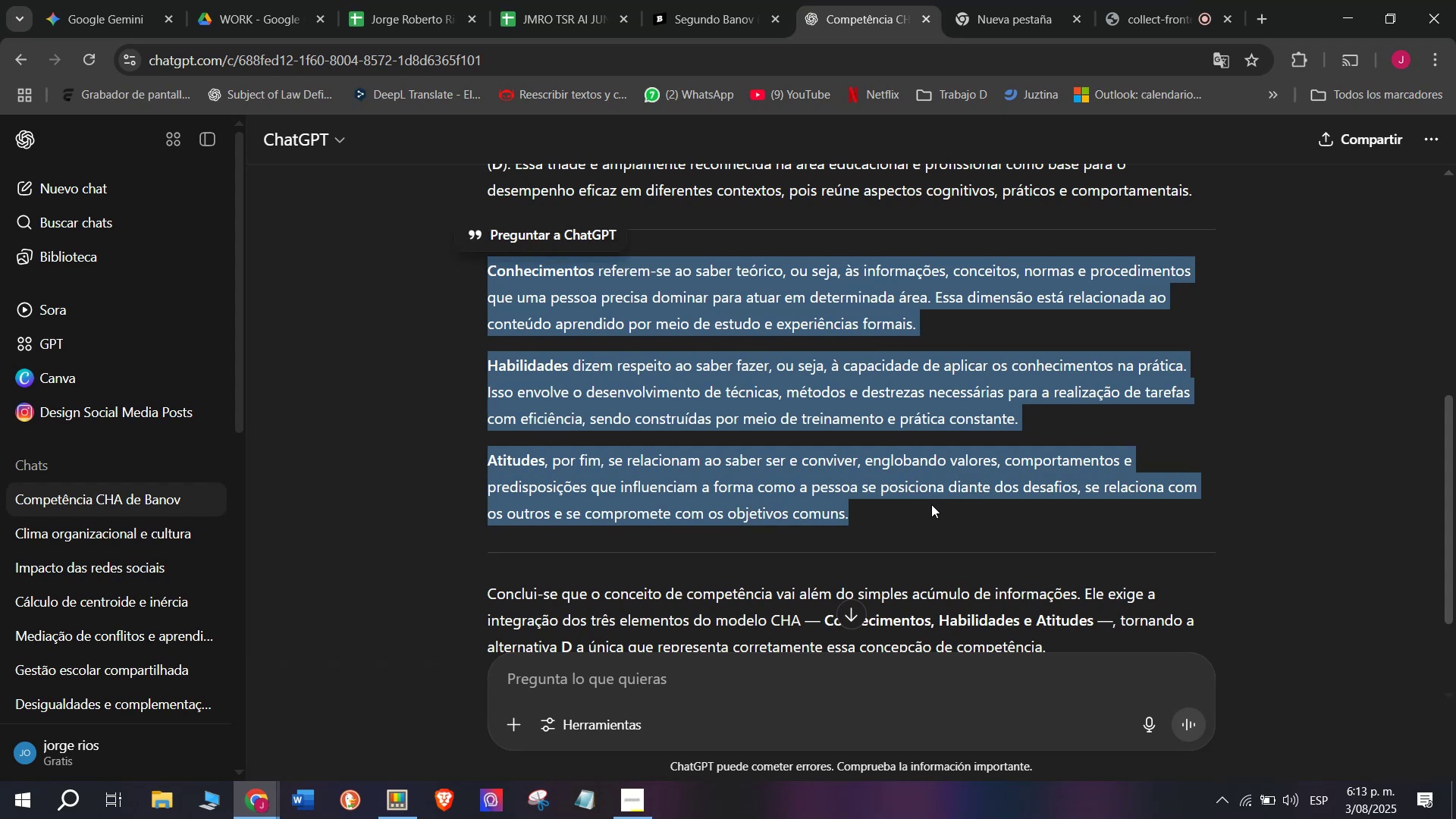 
key(Control+C)
 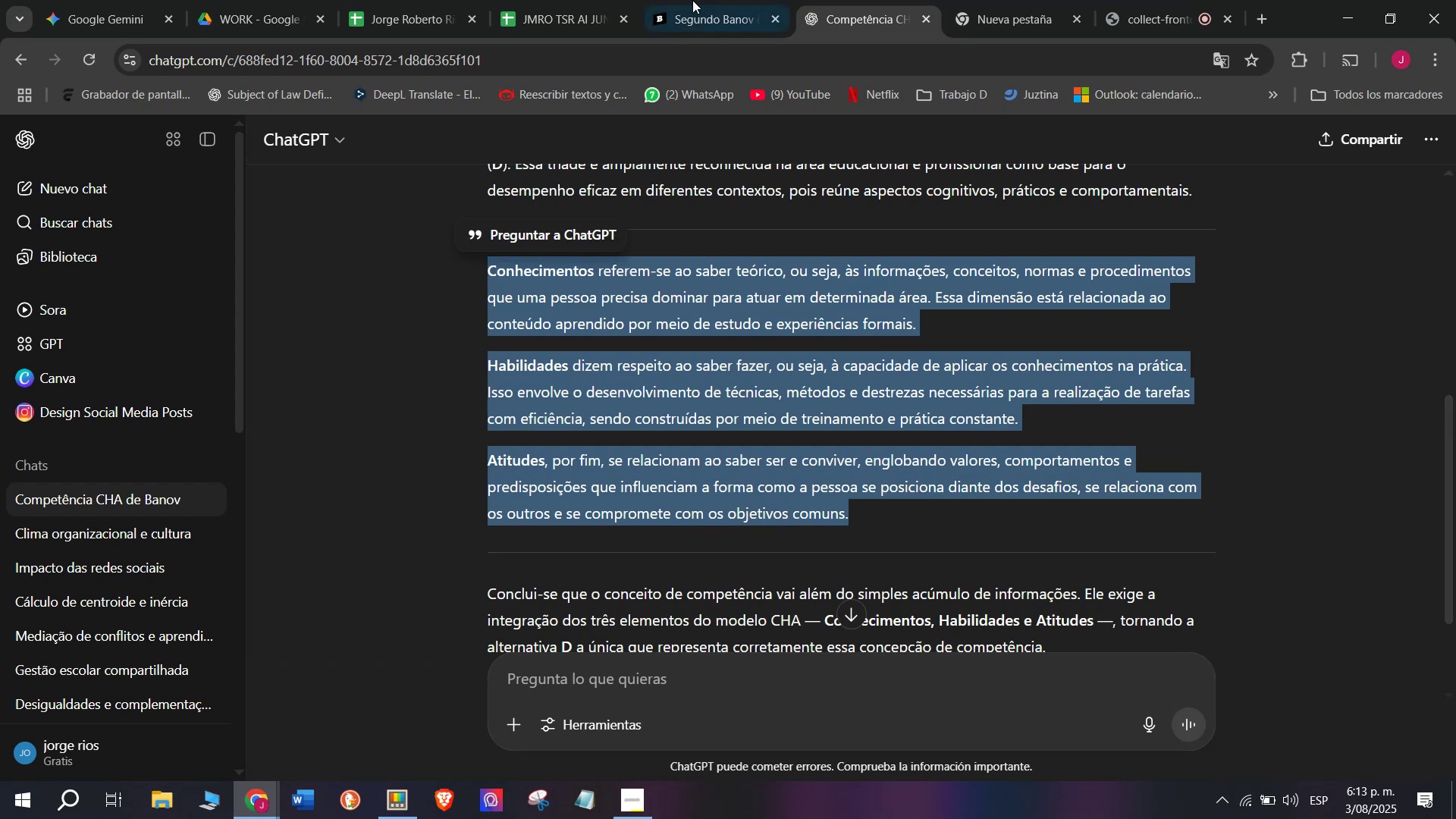 
left_click([715, 0])
 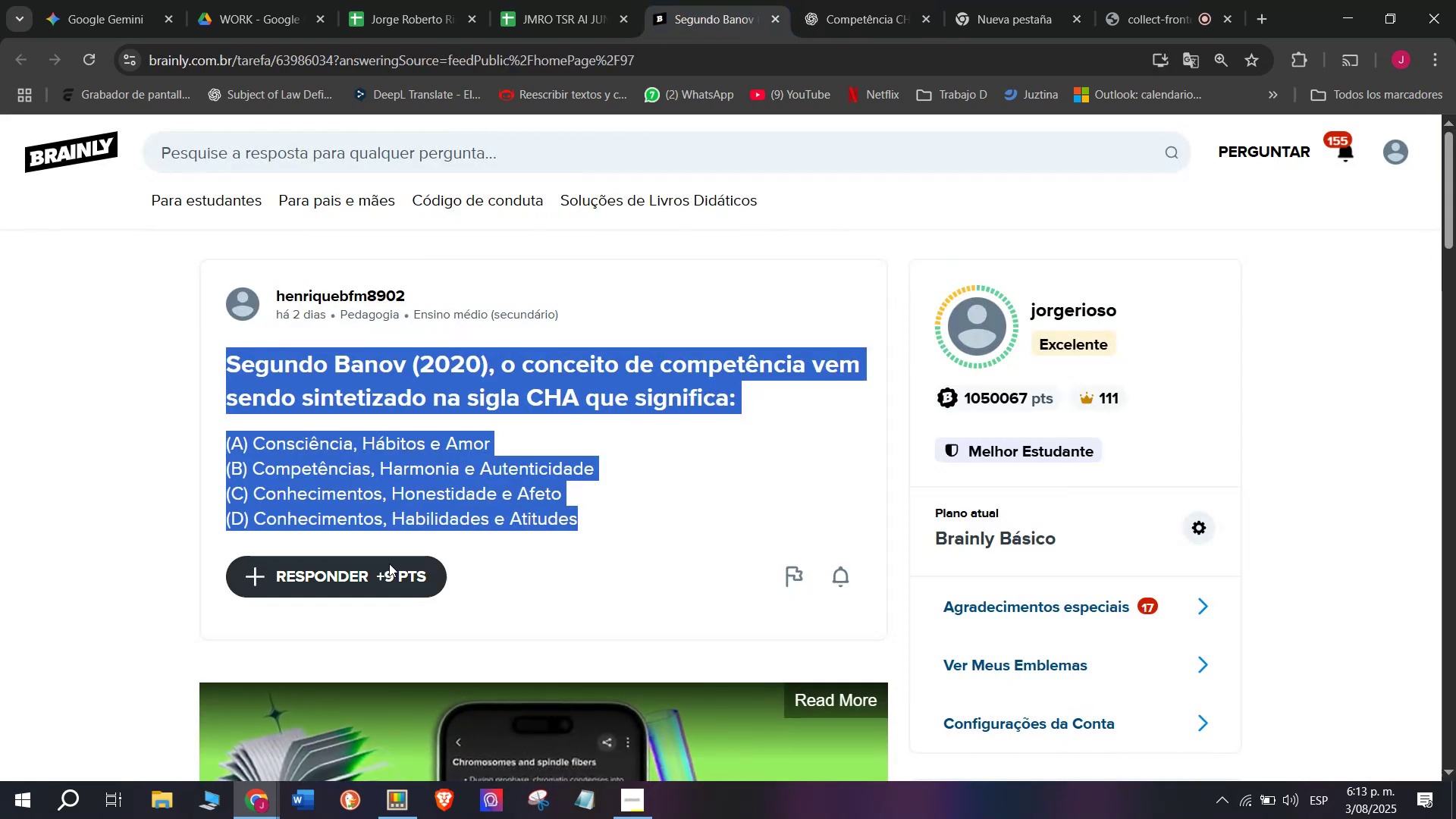 
left_click([367, 582])
 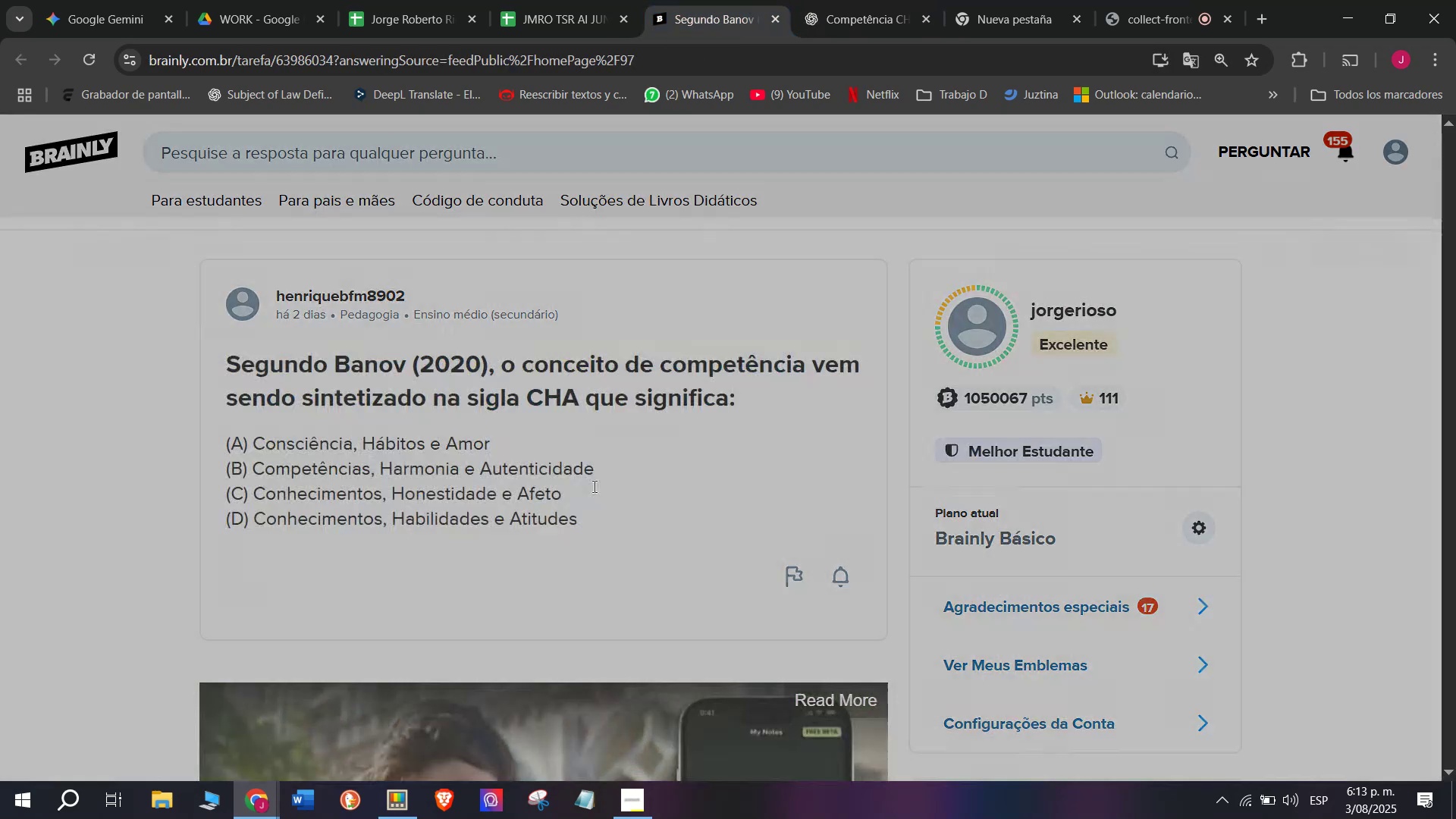 
left_click_drag(start_coordinate=[756, 450], to_coordinate=[570, 224])
 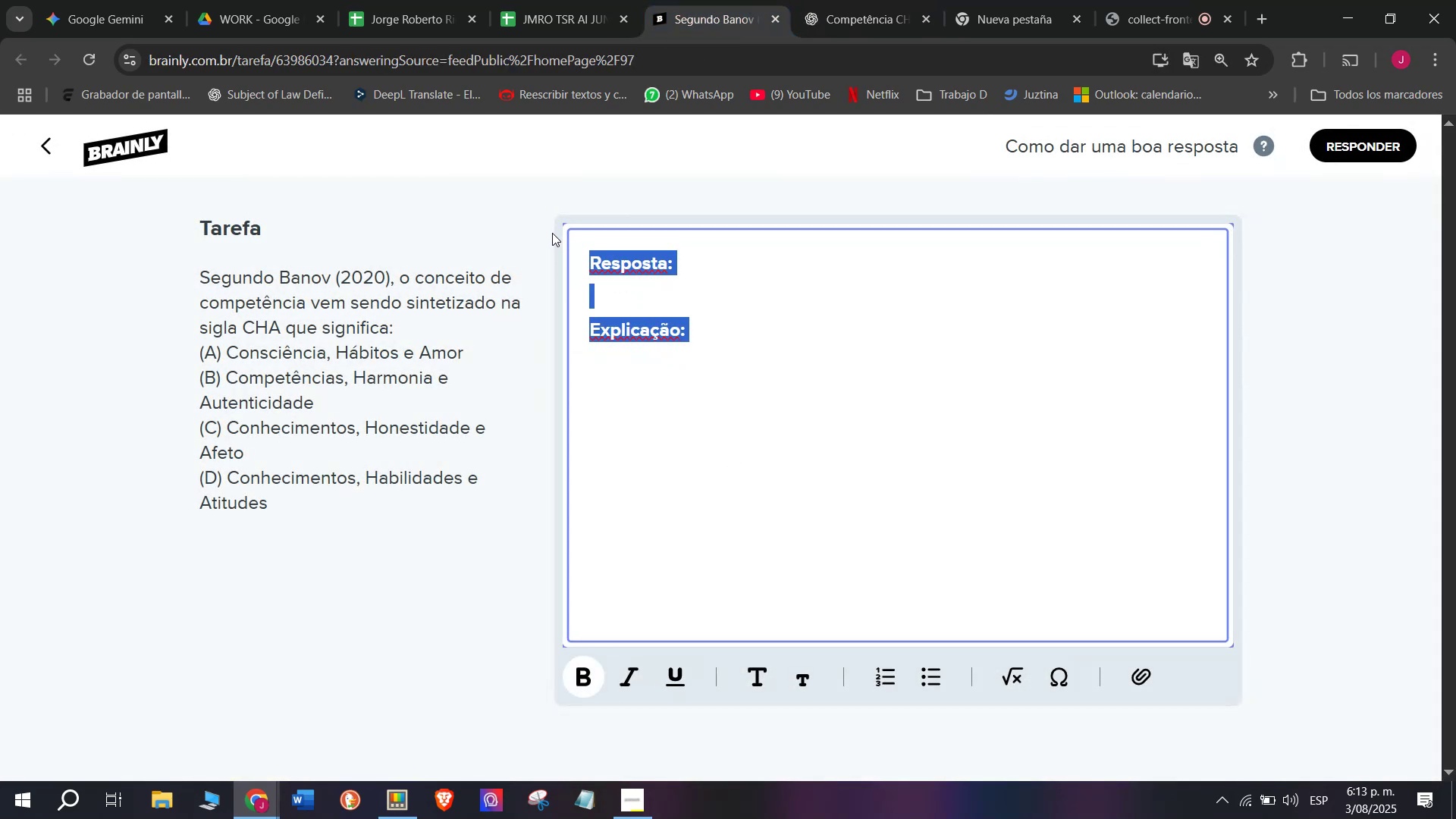 
key(Meta+V)
 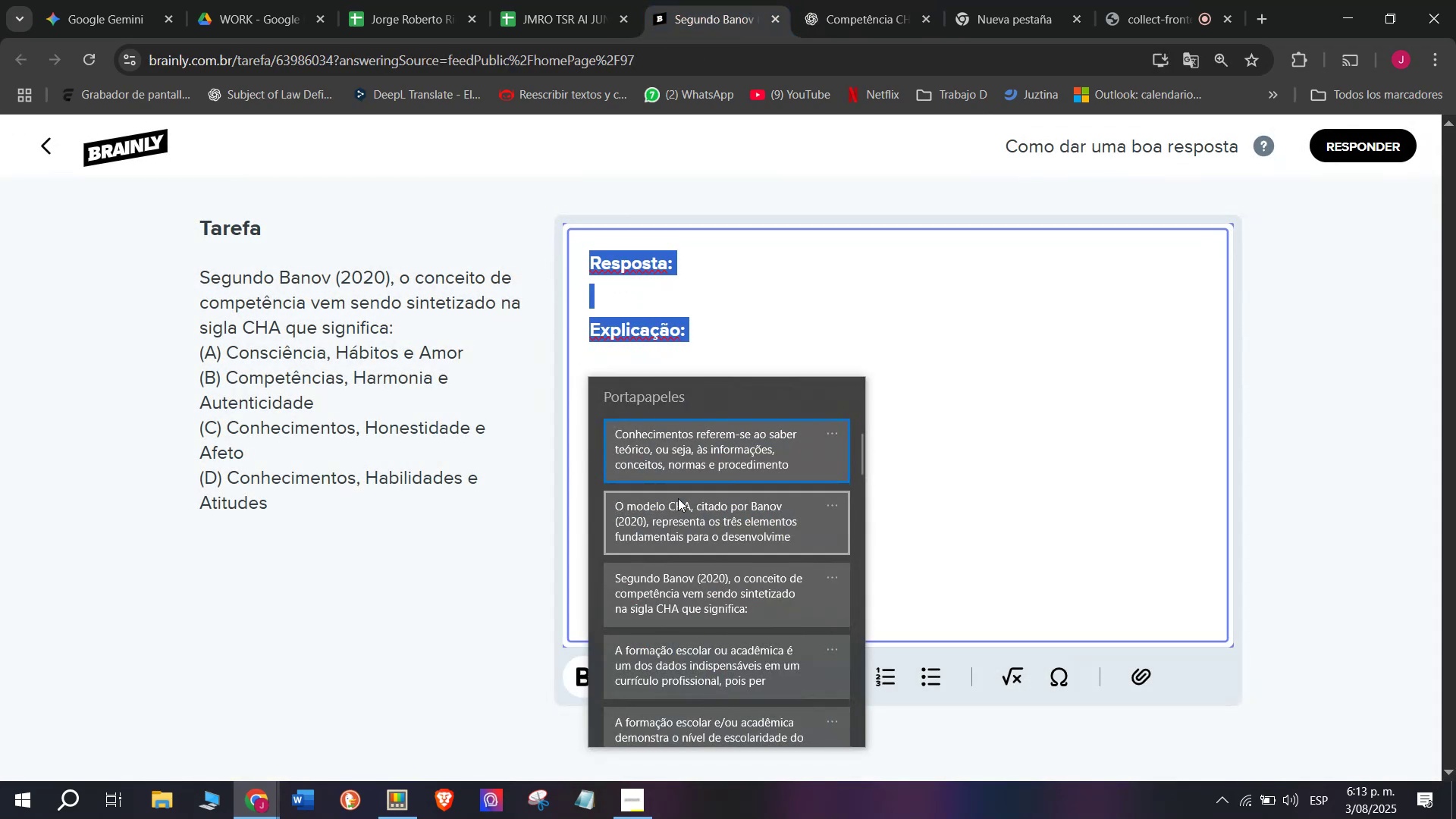 
left_click([681, 509])
 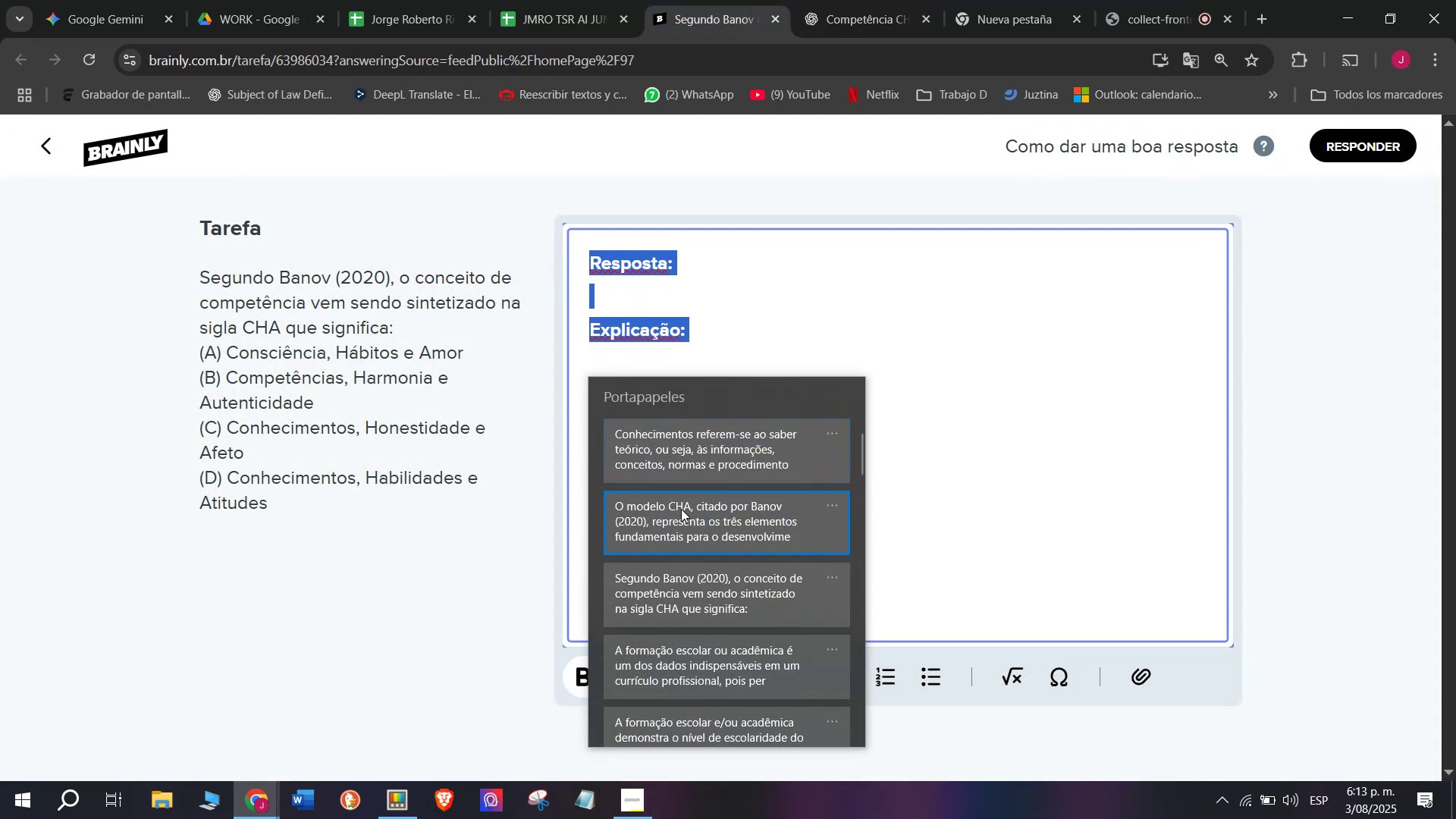 
key(Control+ControlLeft)
 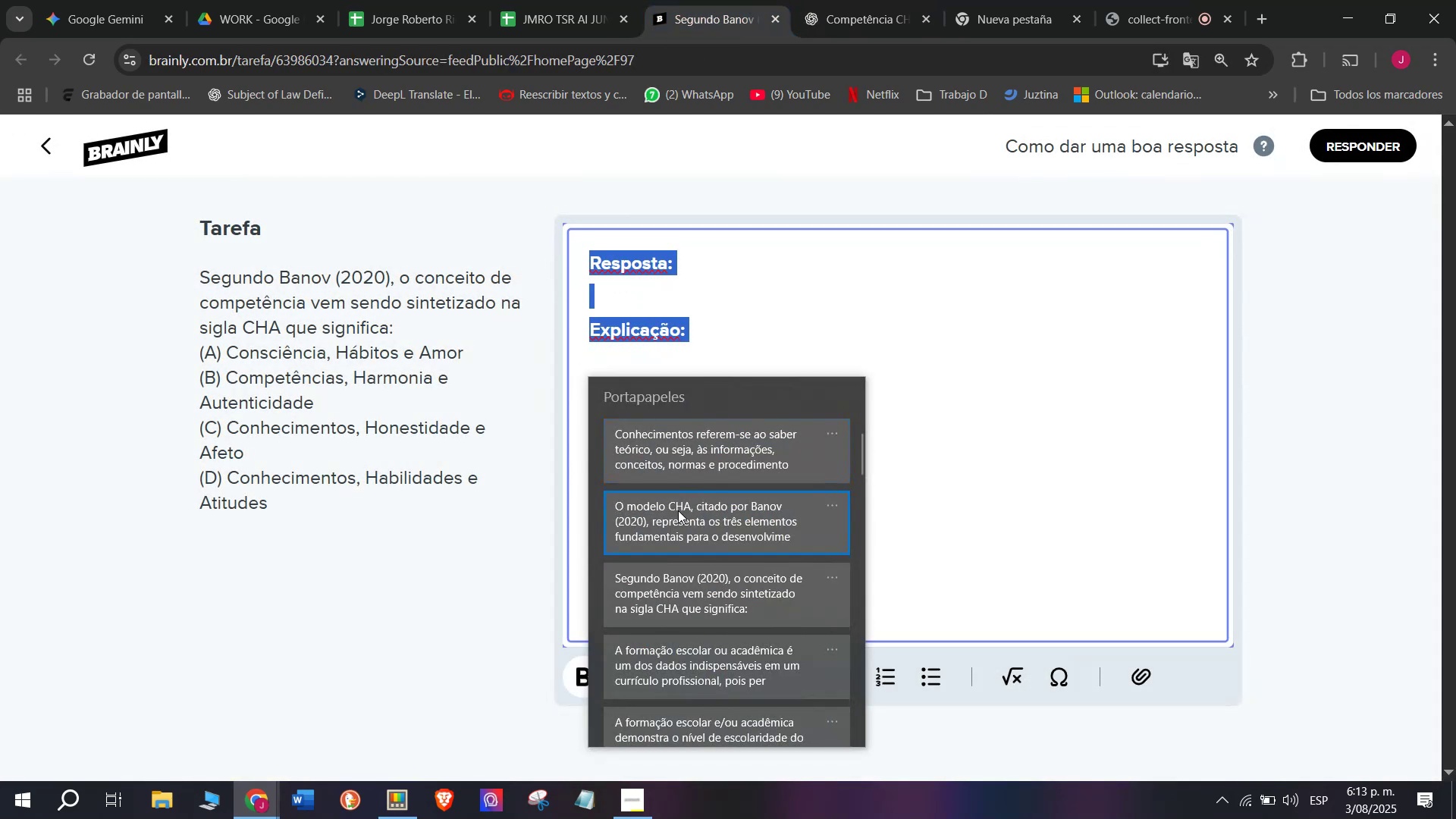 
key(Control+V)
 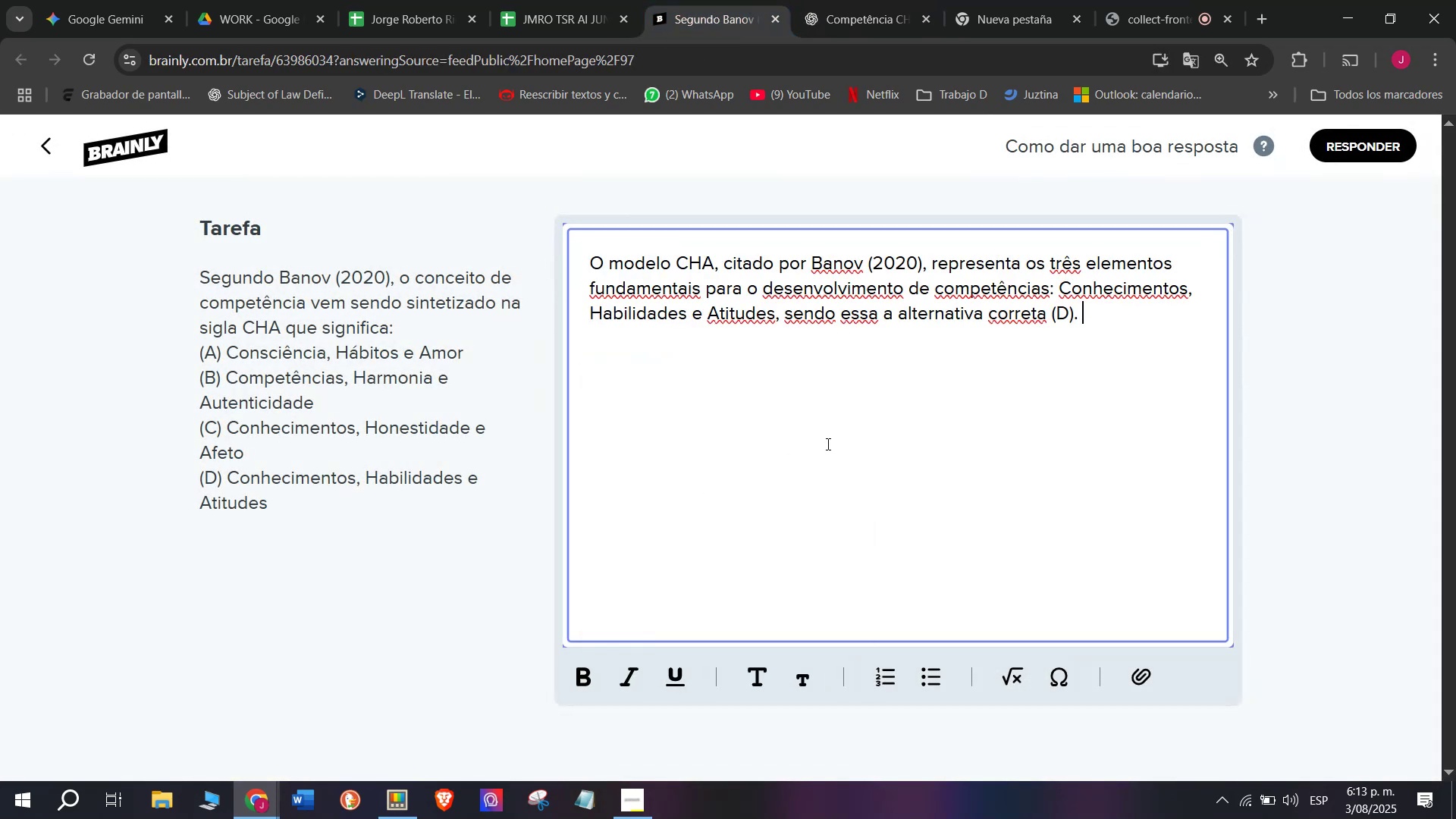 
key(Enter)
 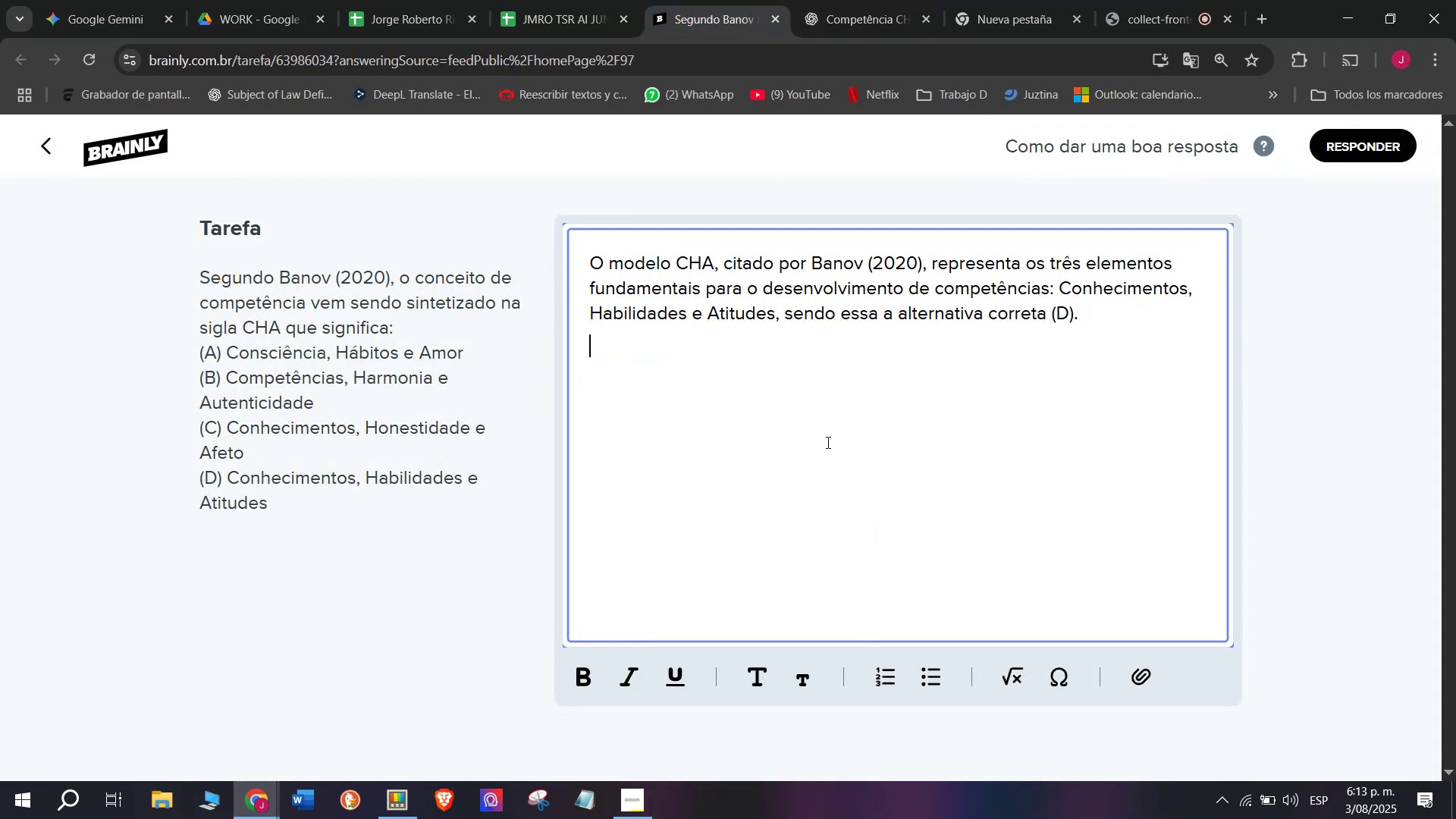 
key(Enter)
 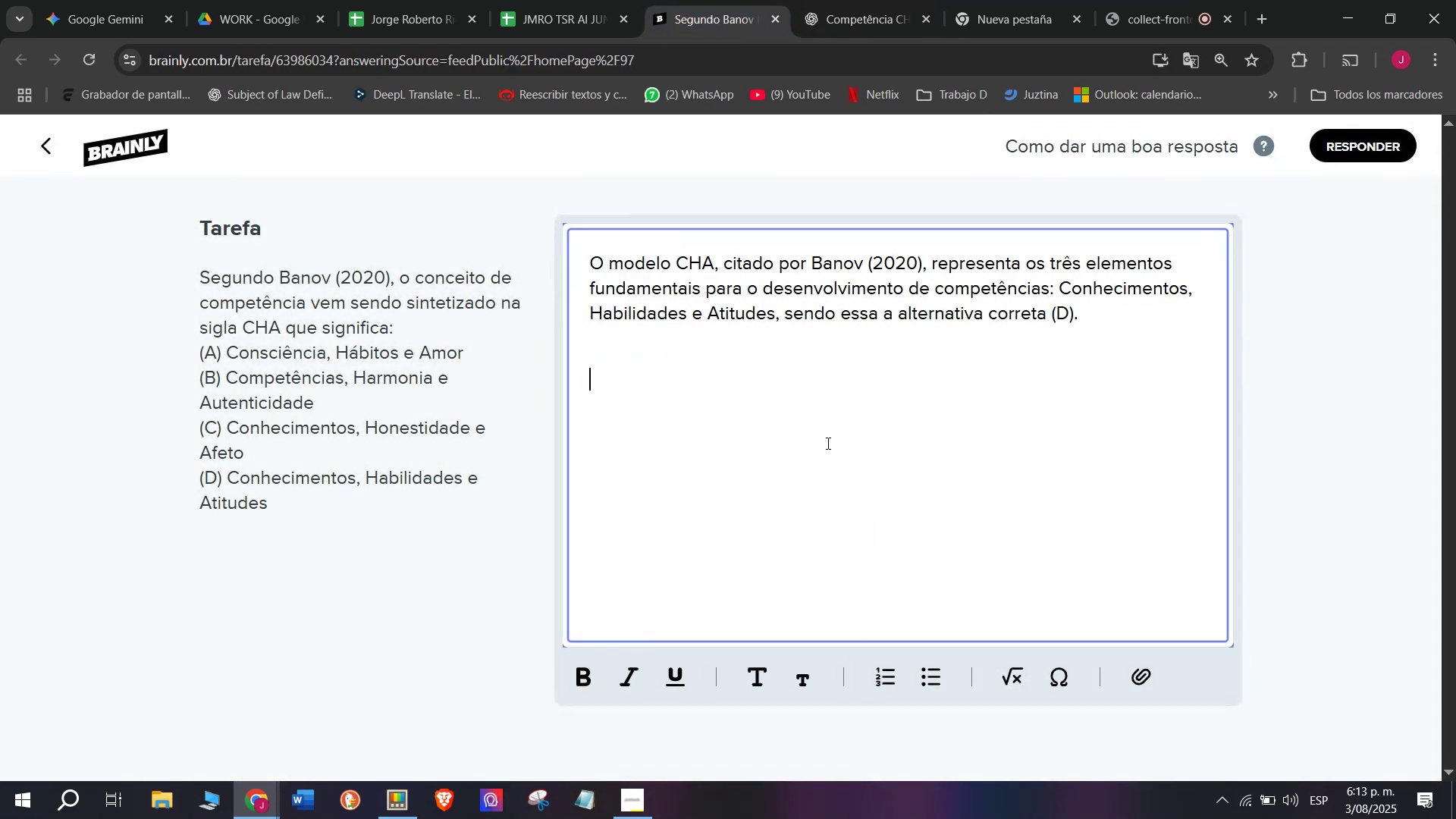 
key(Meta+MetaLeft)
 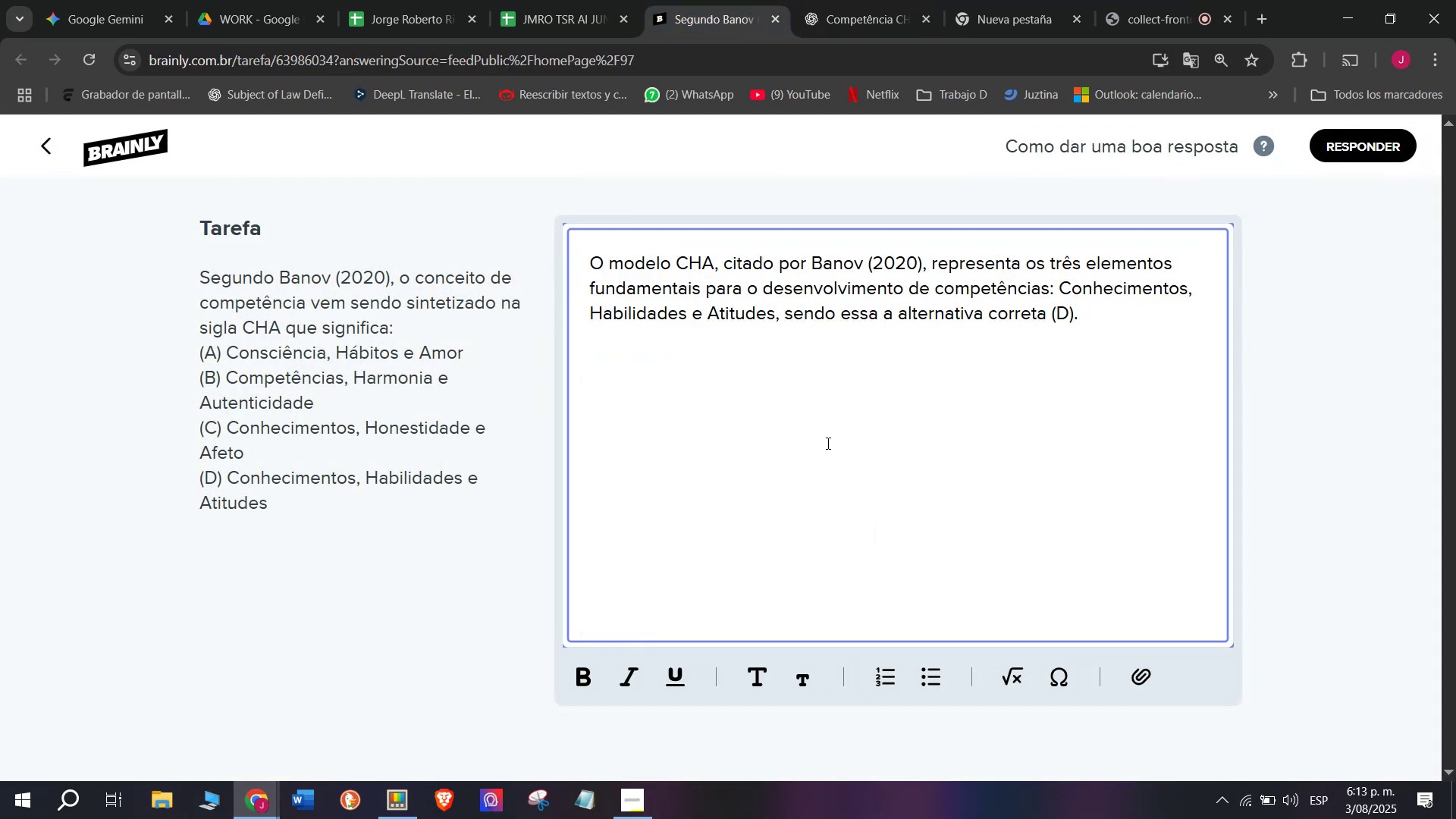 
key(Meta+V)
 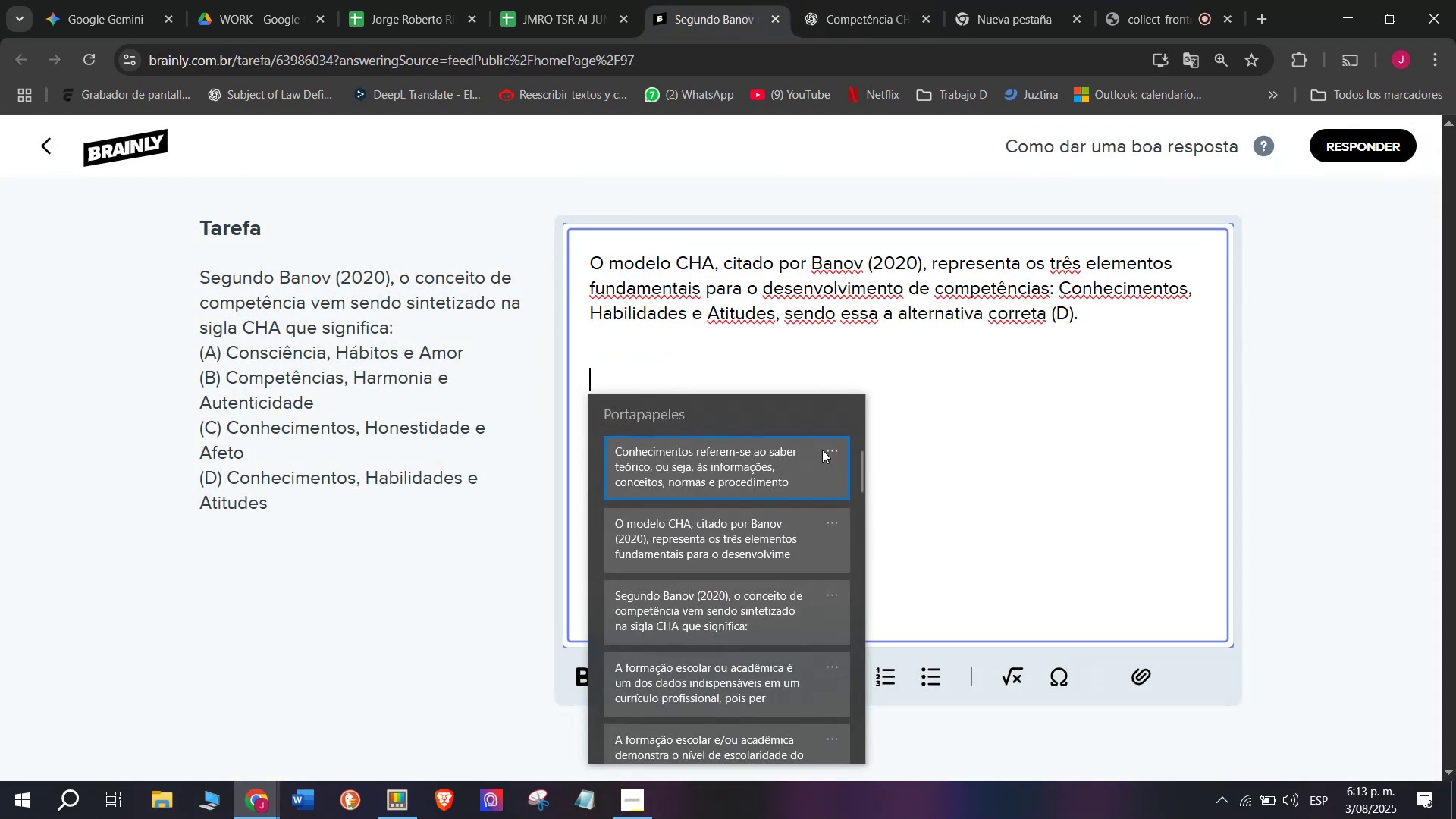 
left_click_drag(start_coordinate=[783, 462], to_coordinate=[780, 462])
 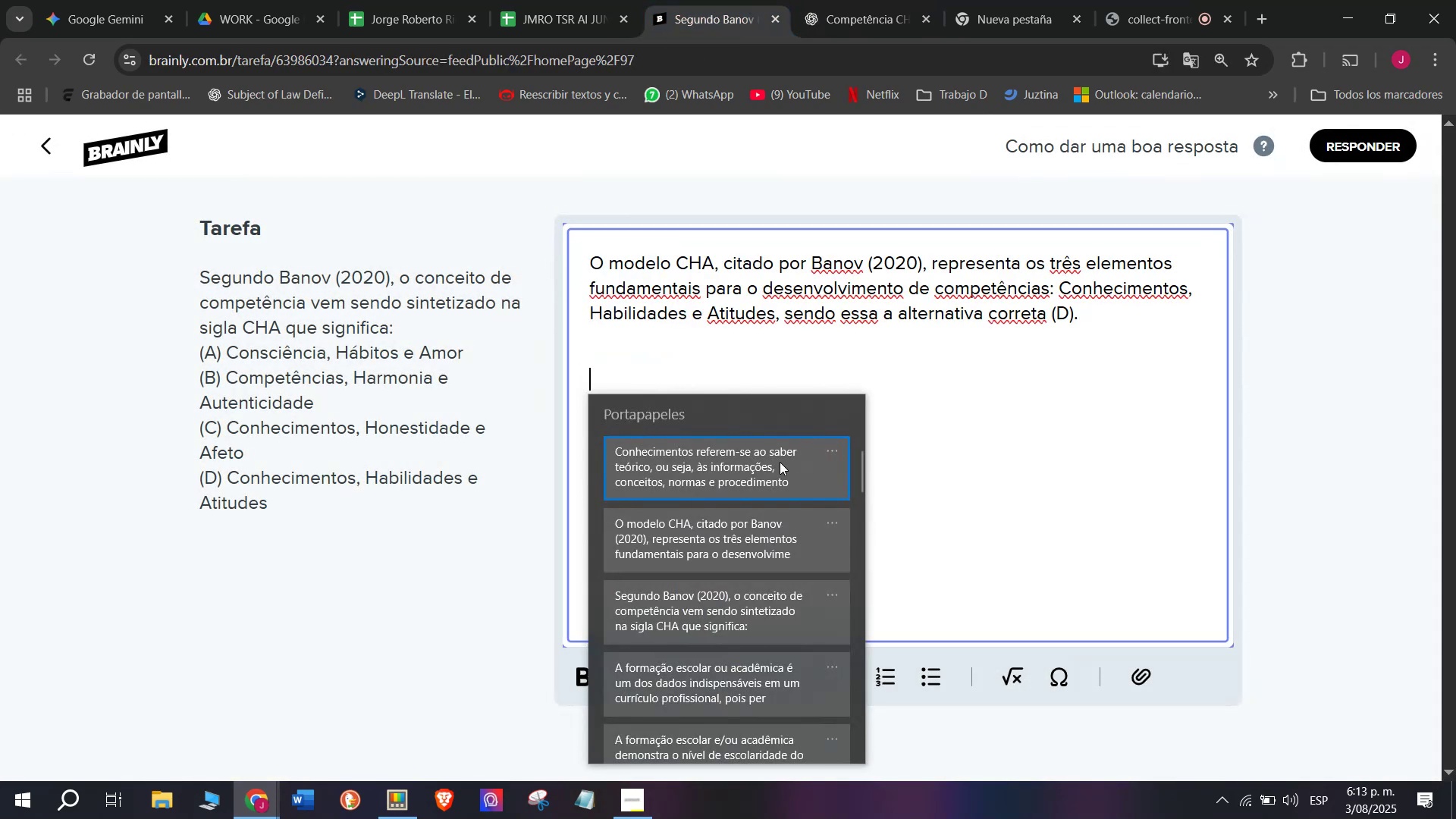 
key(Control+ControlLeft)
 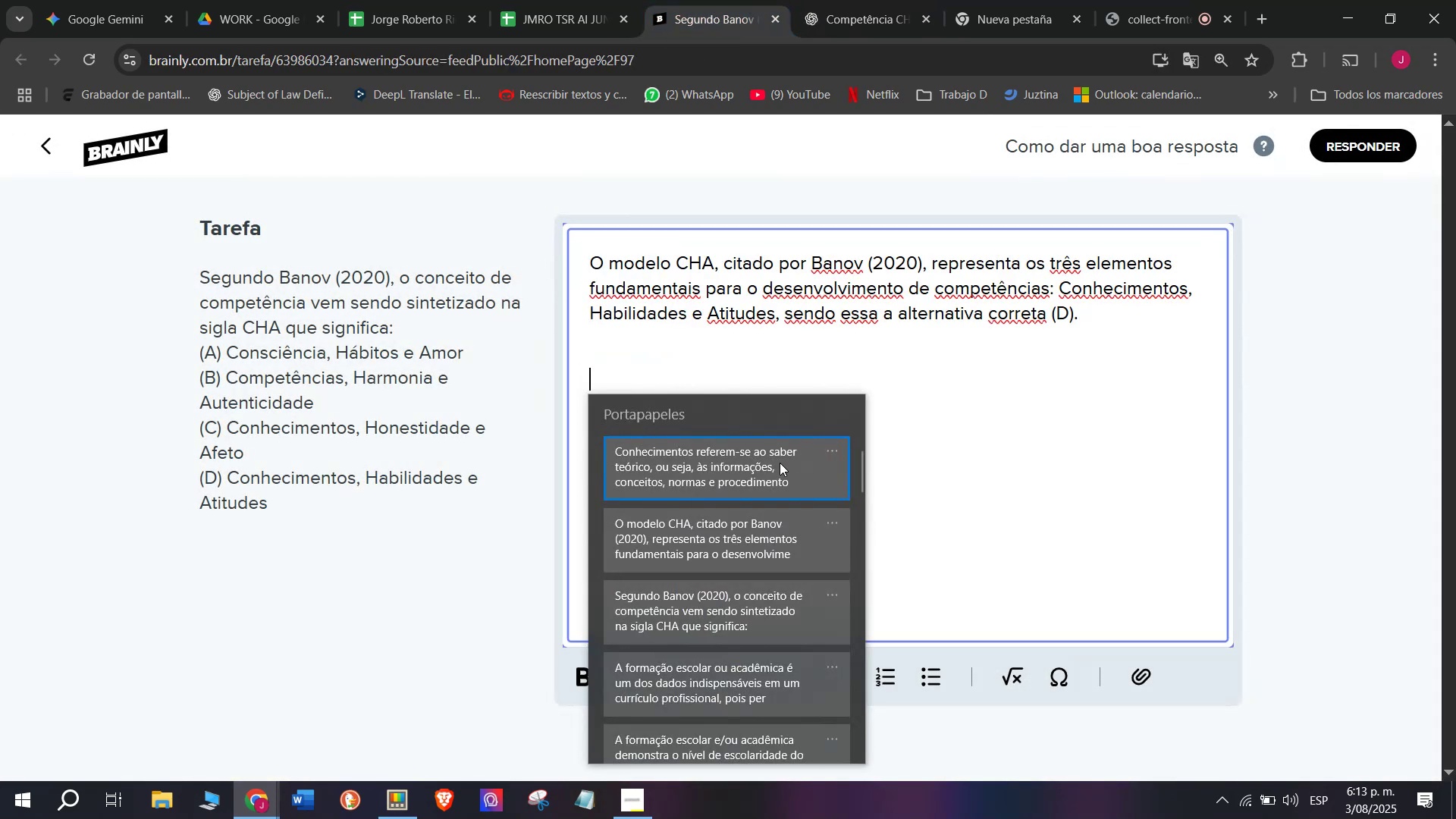 
key(Control+V)
 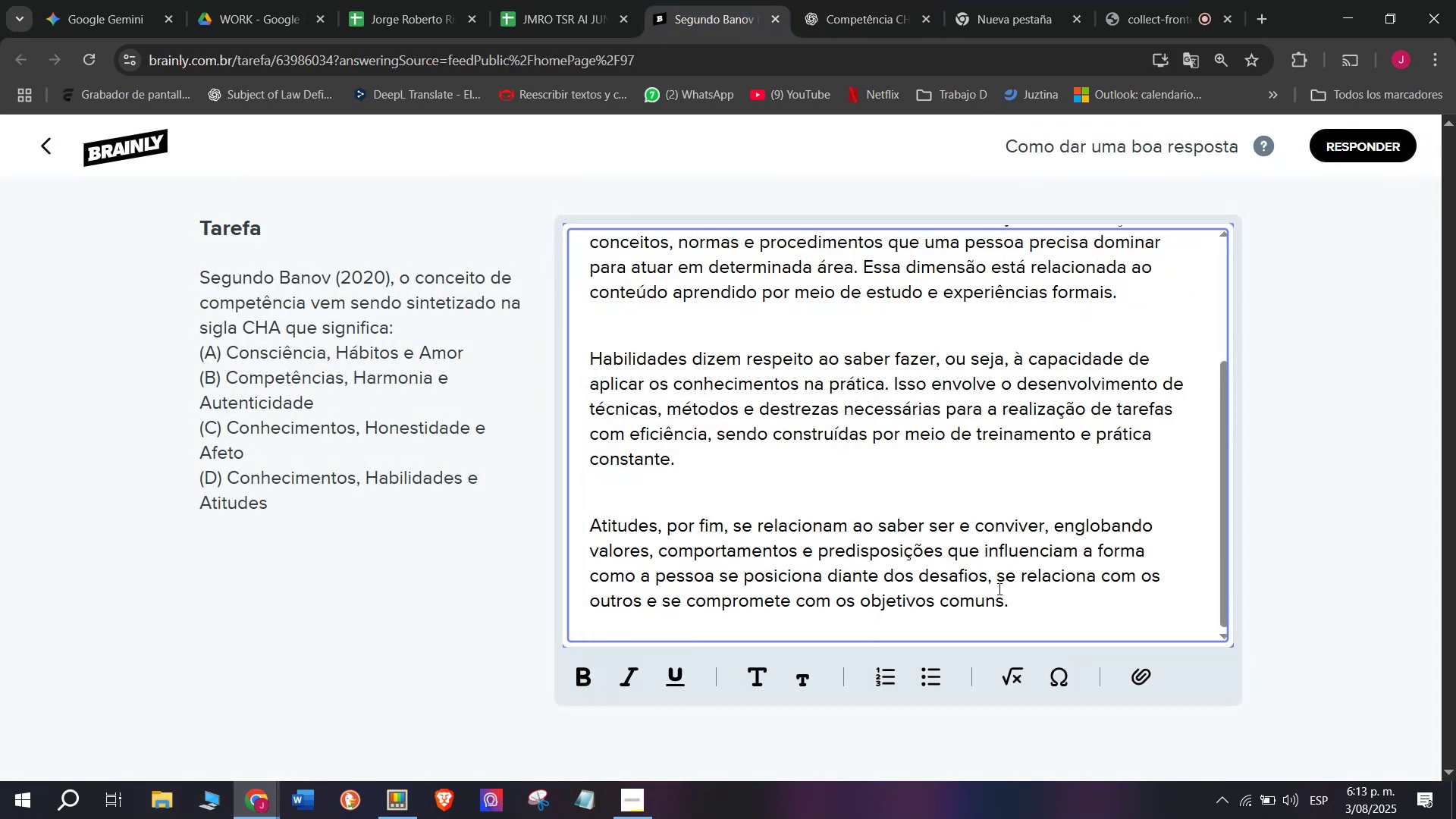 
left_click_drag(start_coordinate=[1037, 615], to_coordinate=[451, 200])
 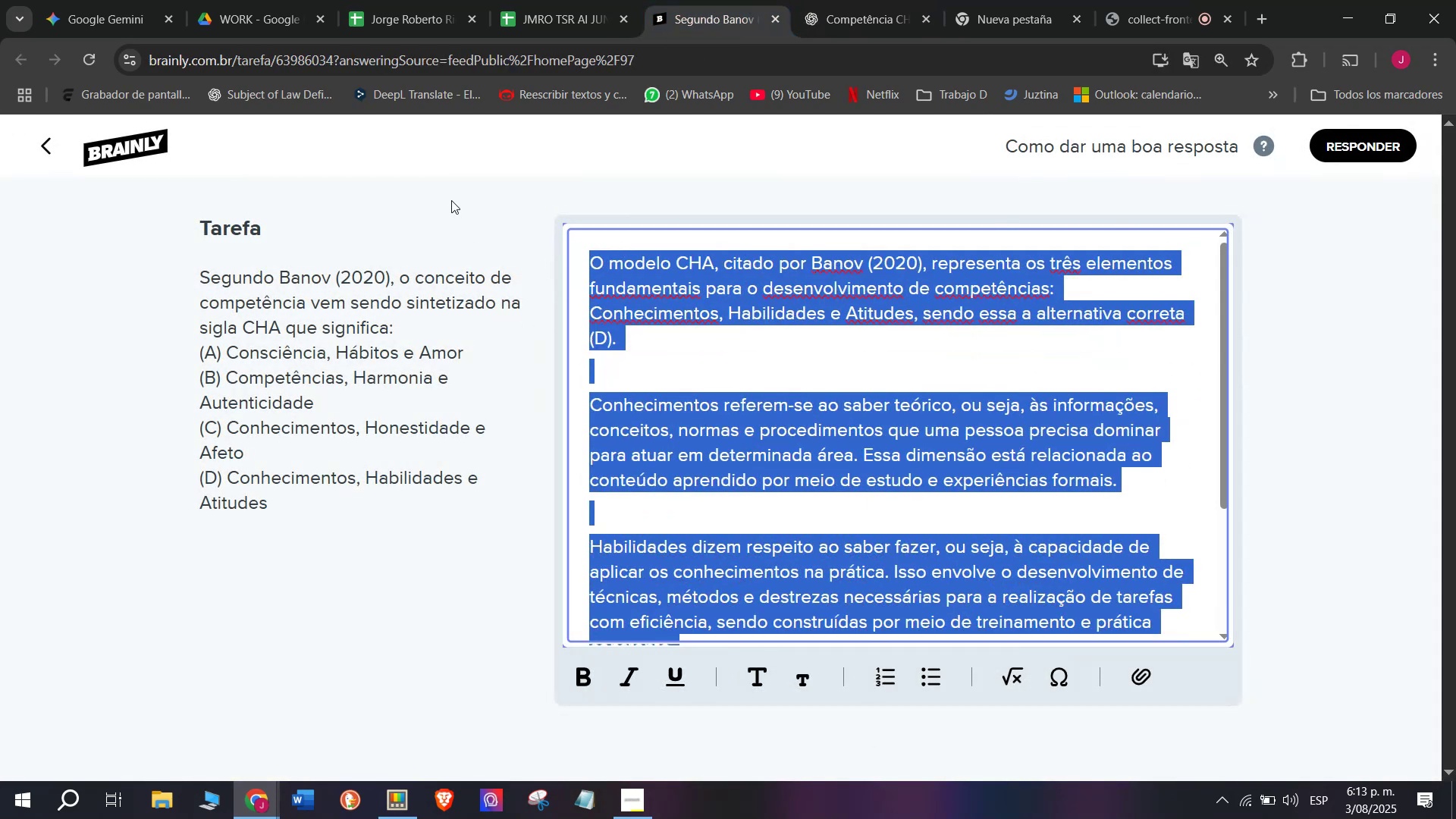 
key(Control+C)
 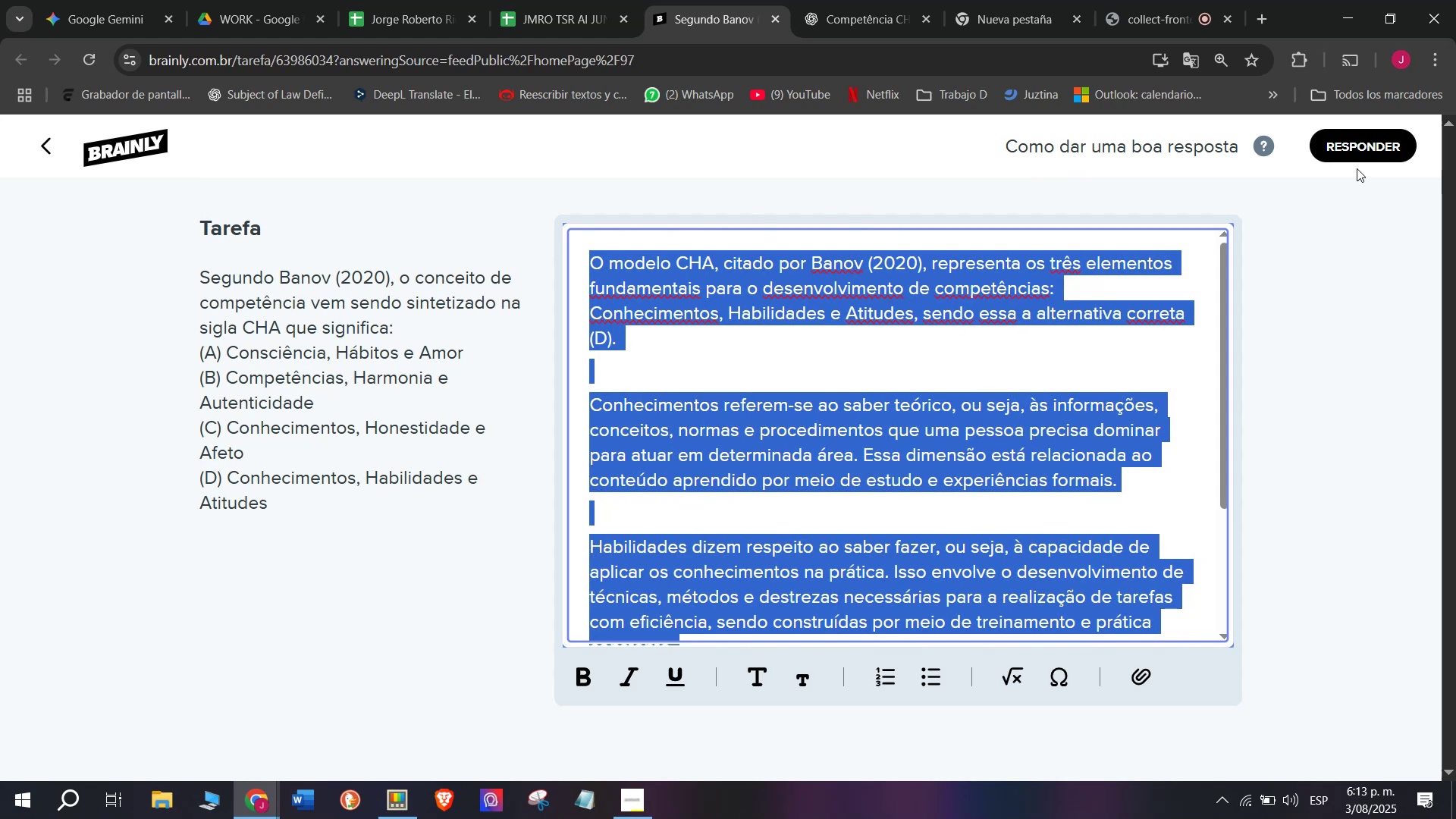 
left_click([1352, 132])
 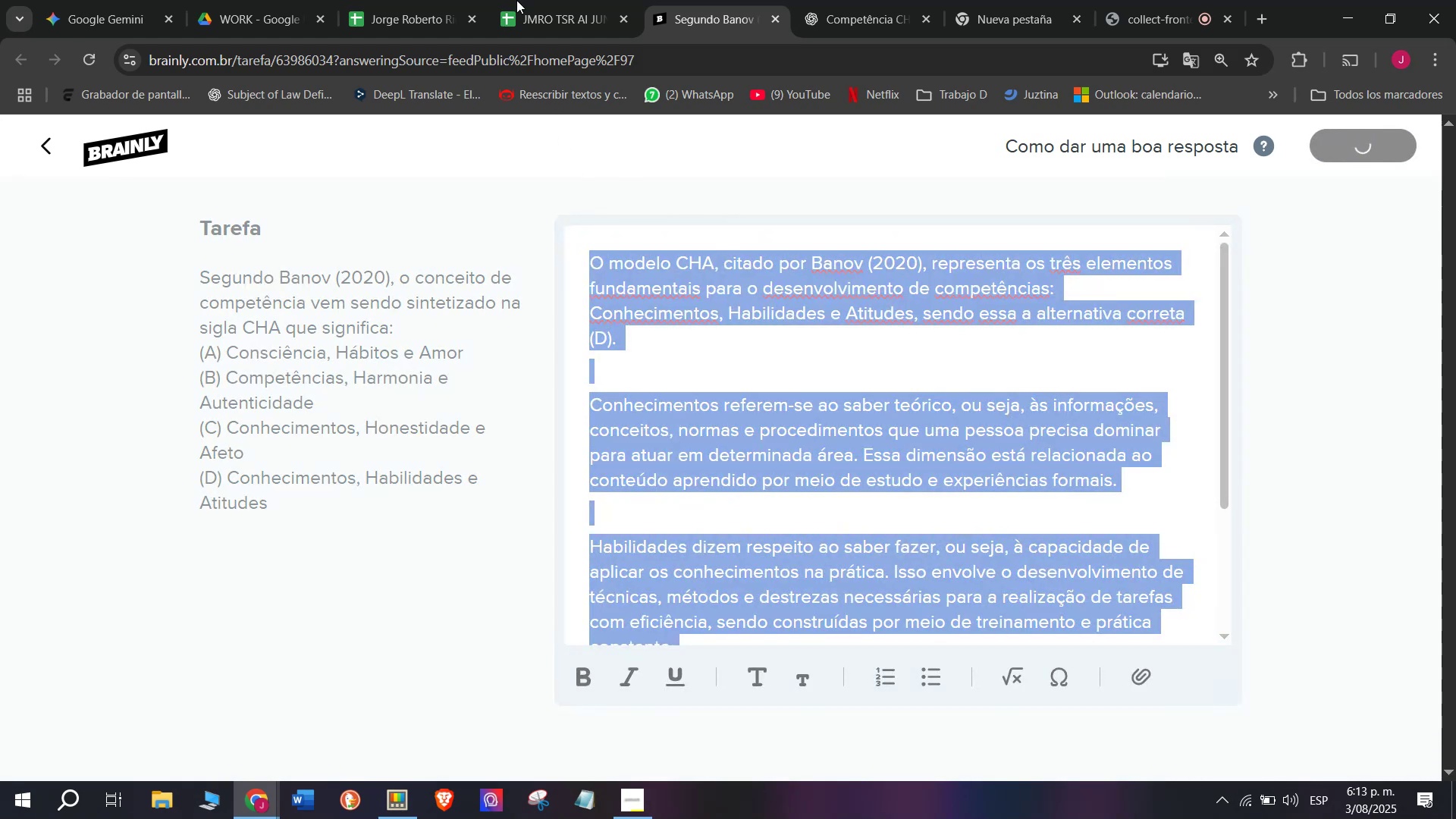 
left_click([523, 0])
 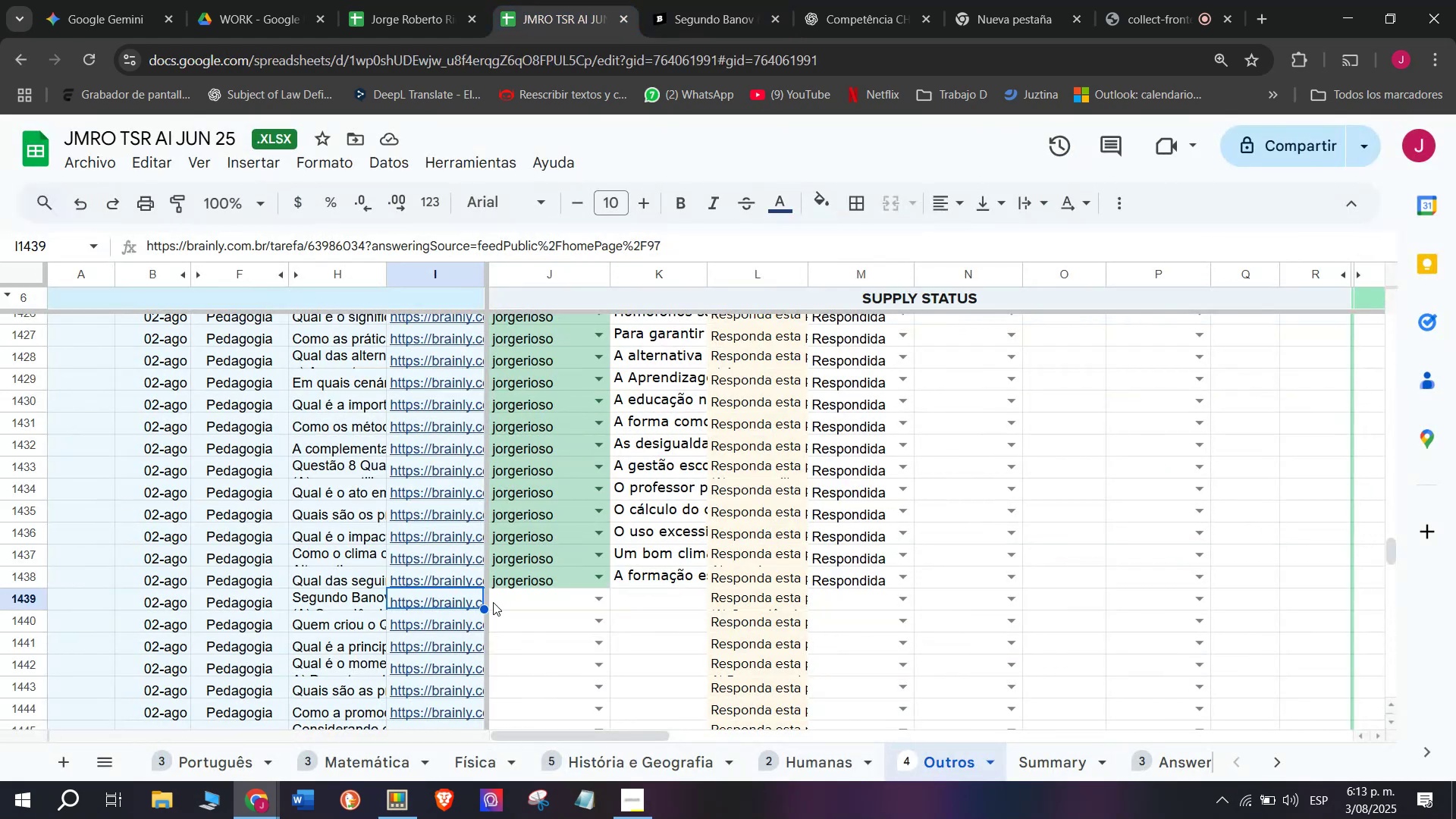 
left_click([504, 601])
 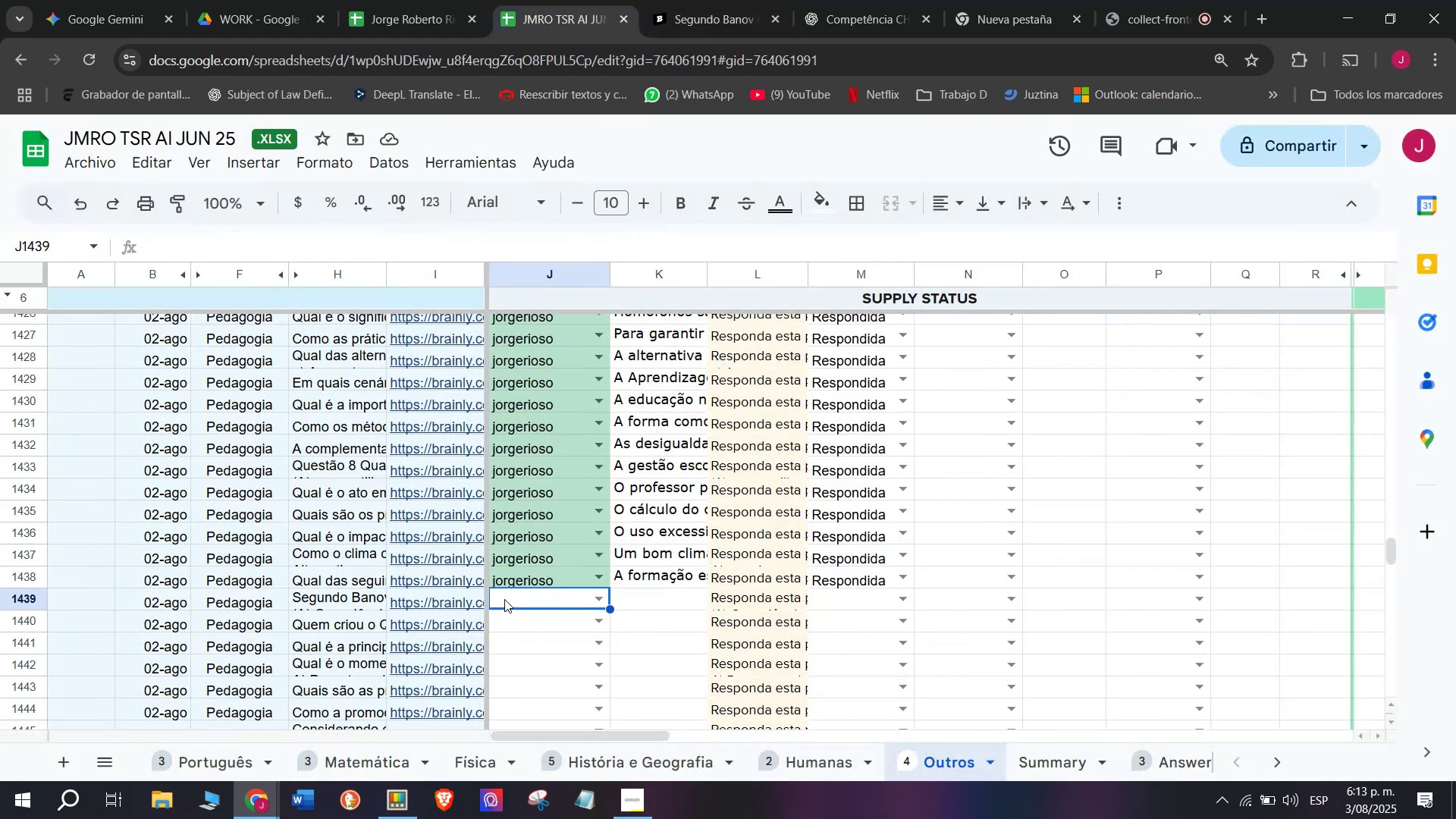 
key(J)
 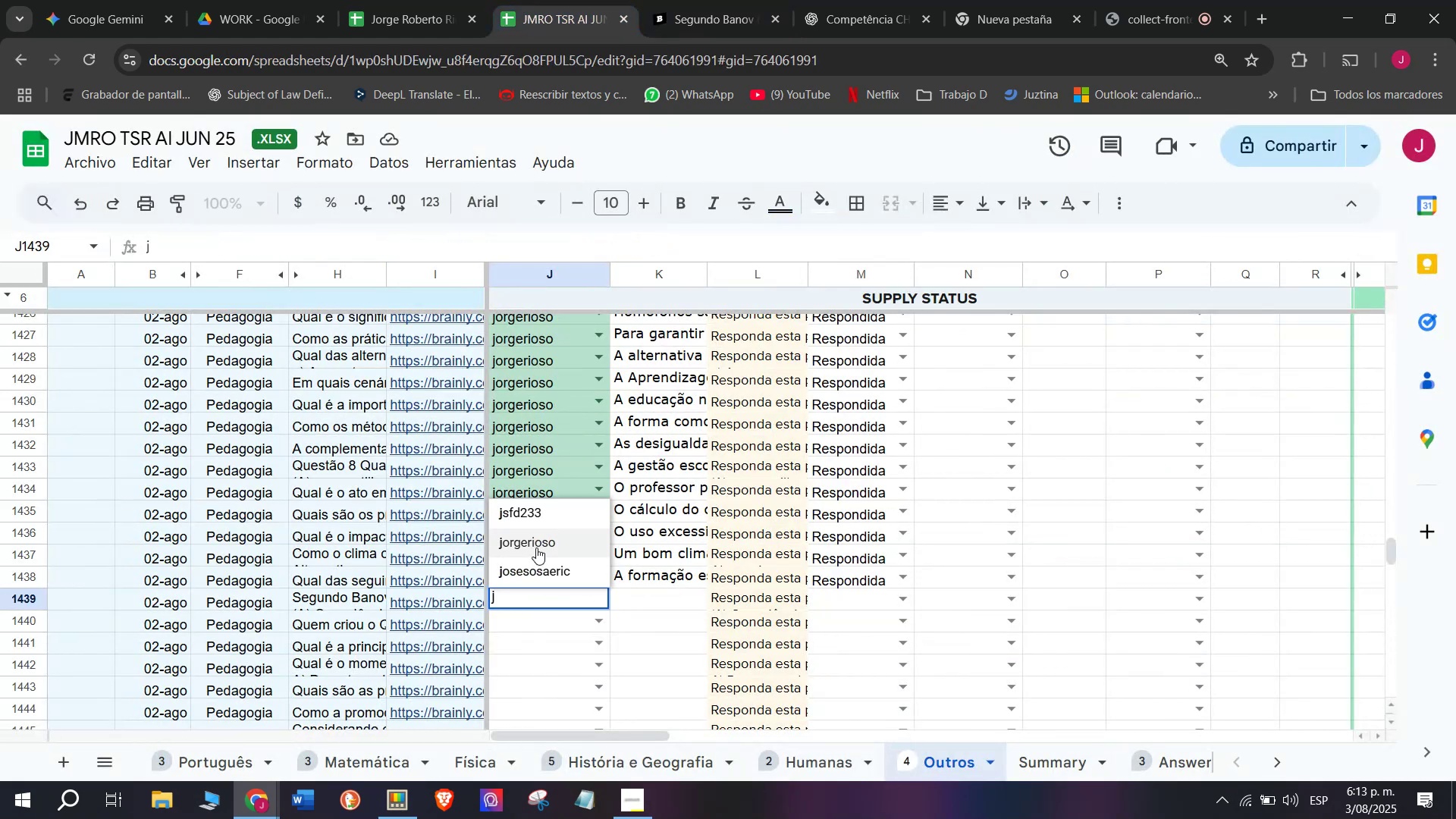 
left_click([536, 544])
 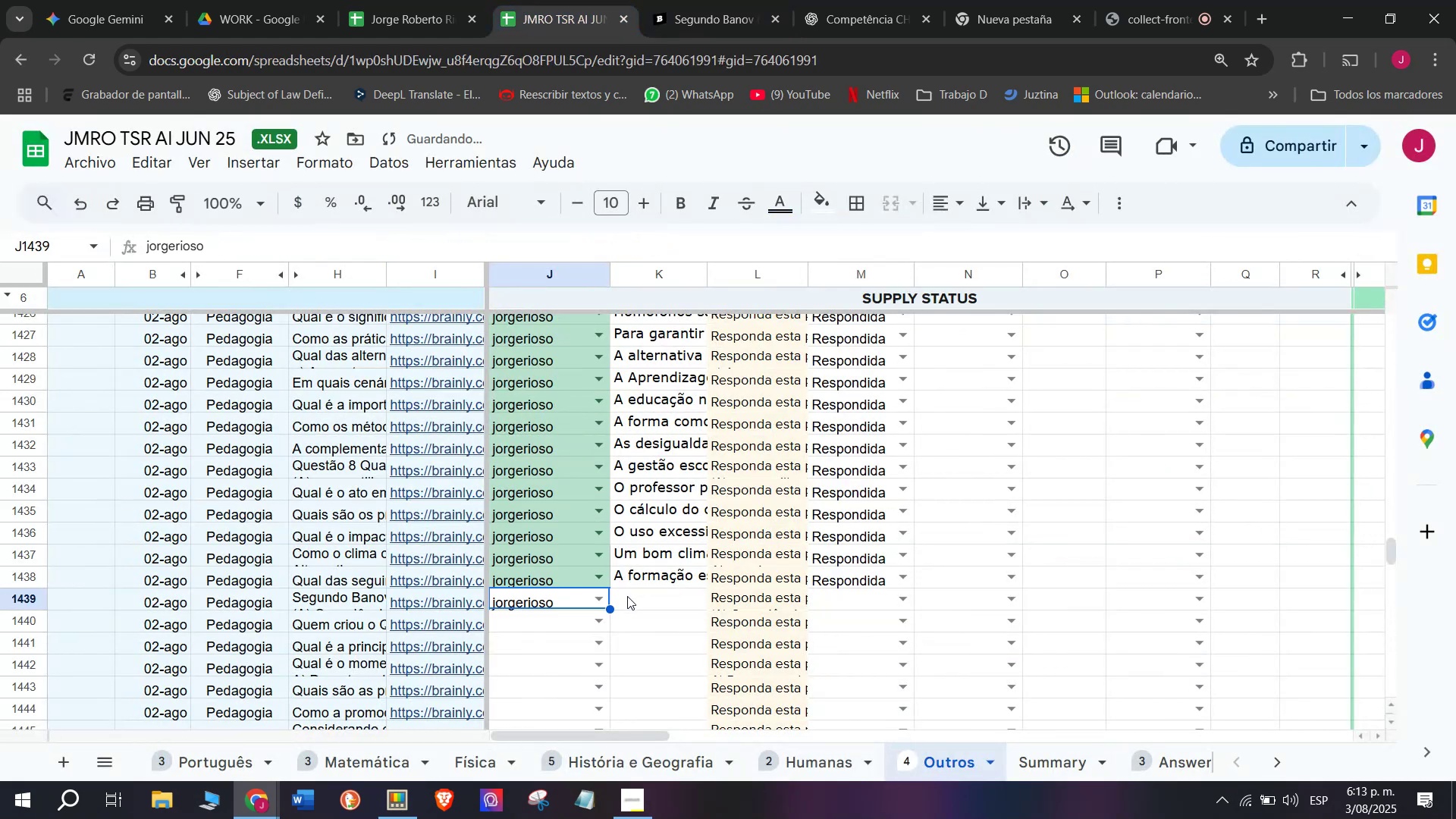 
double_click([627, 596])
 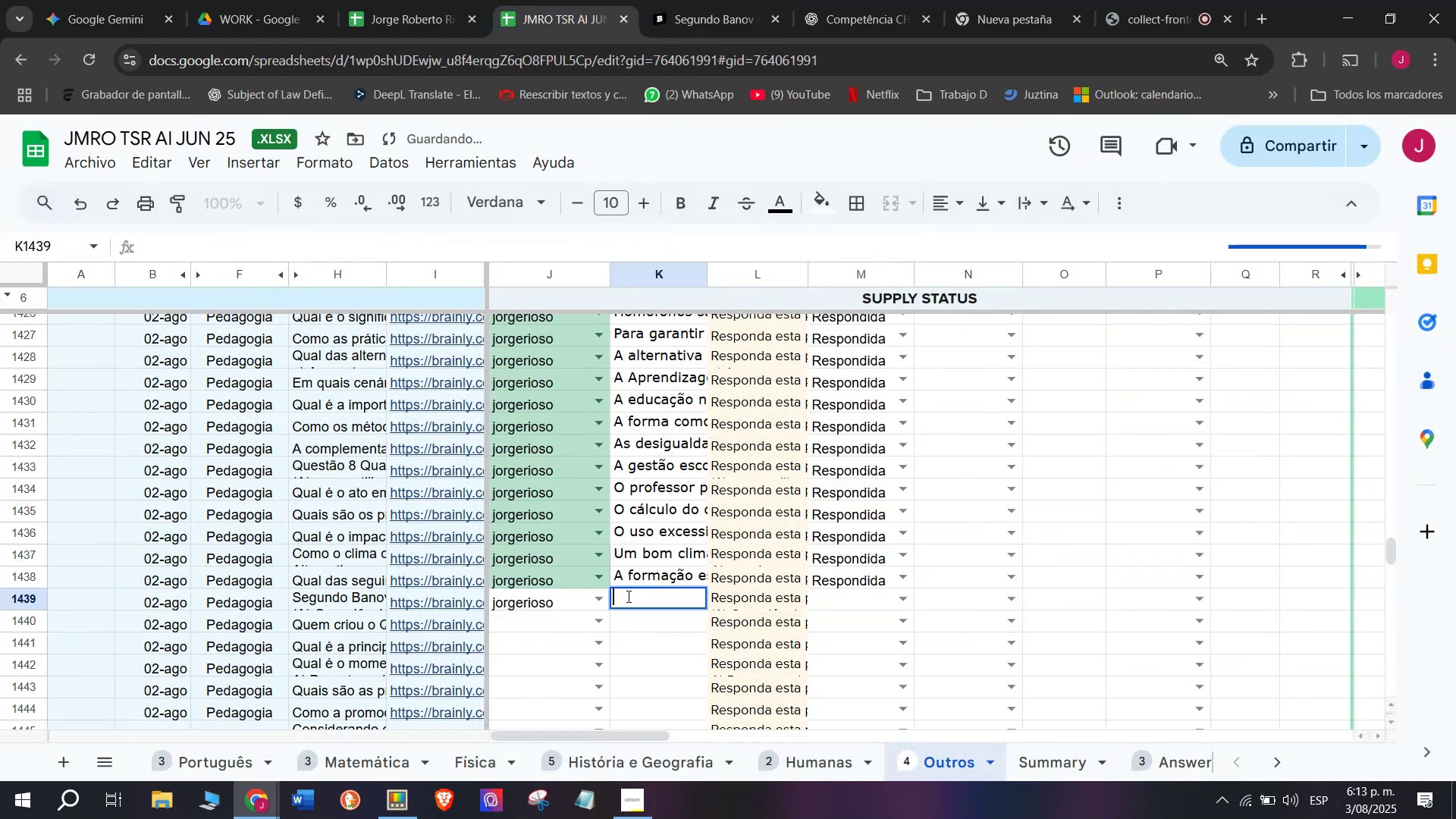 
key(Control+V)
 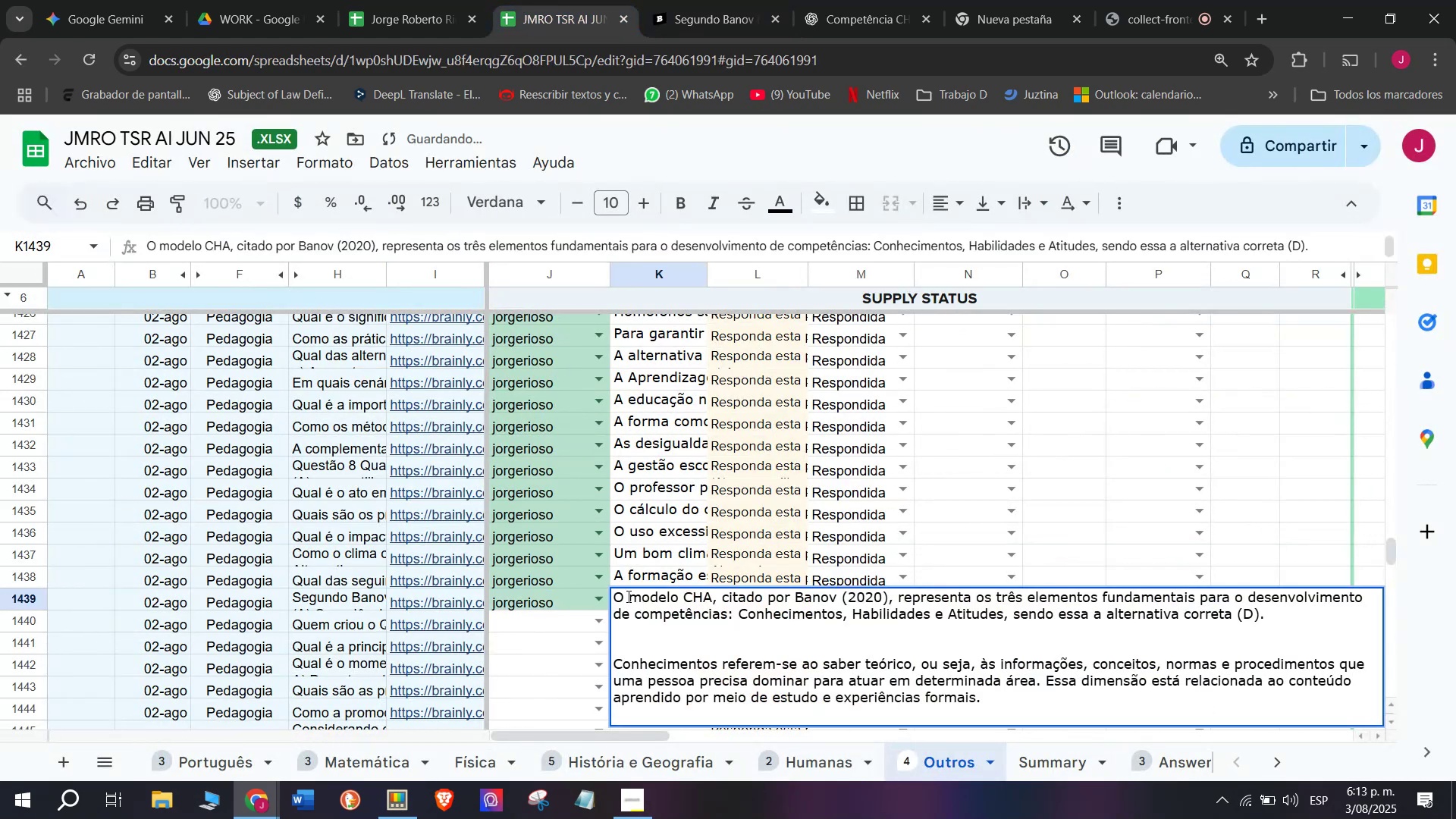 
key(Enter)
 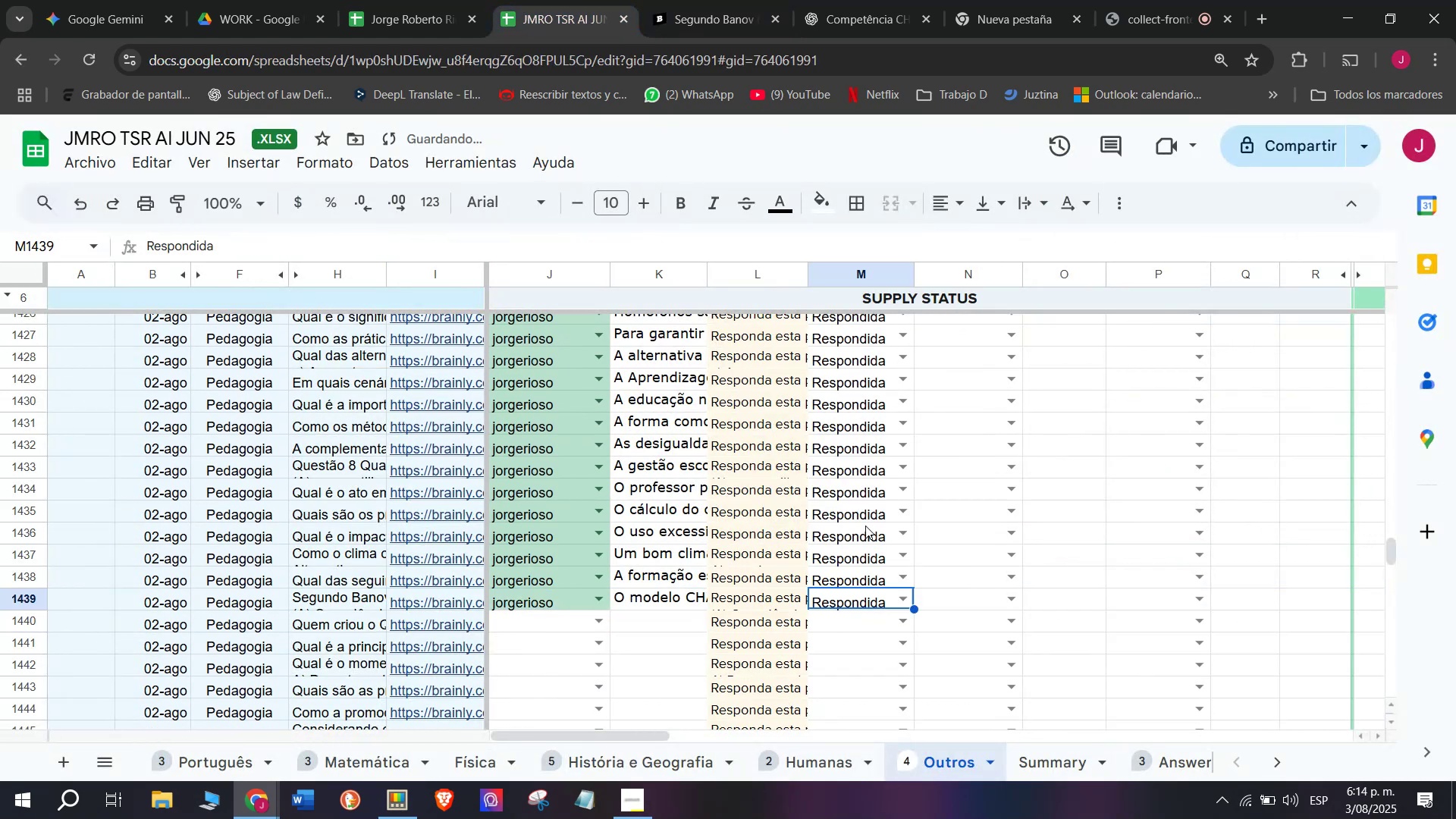 
left_click([706, 0])
 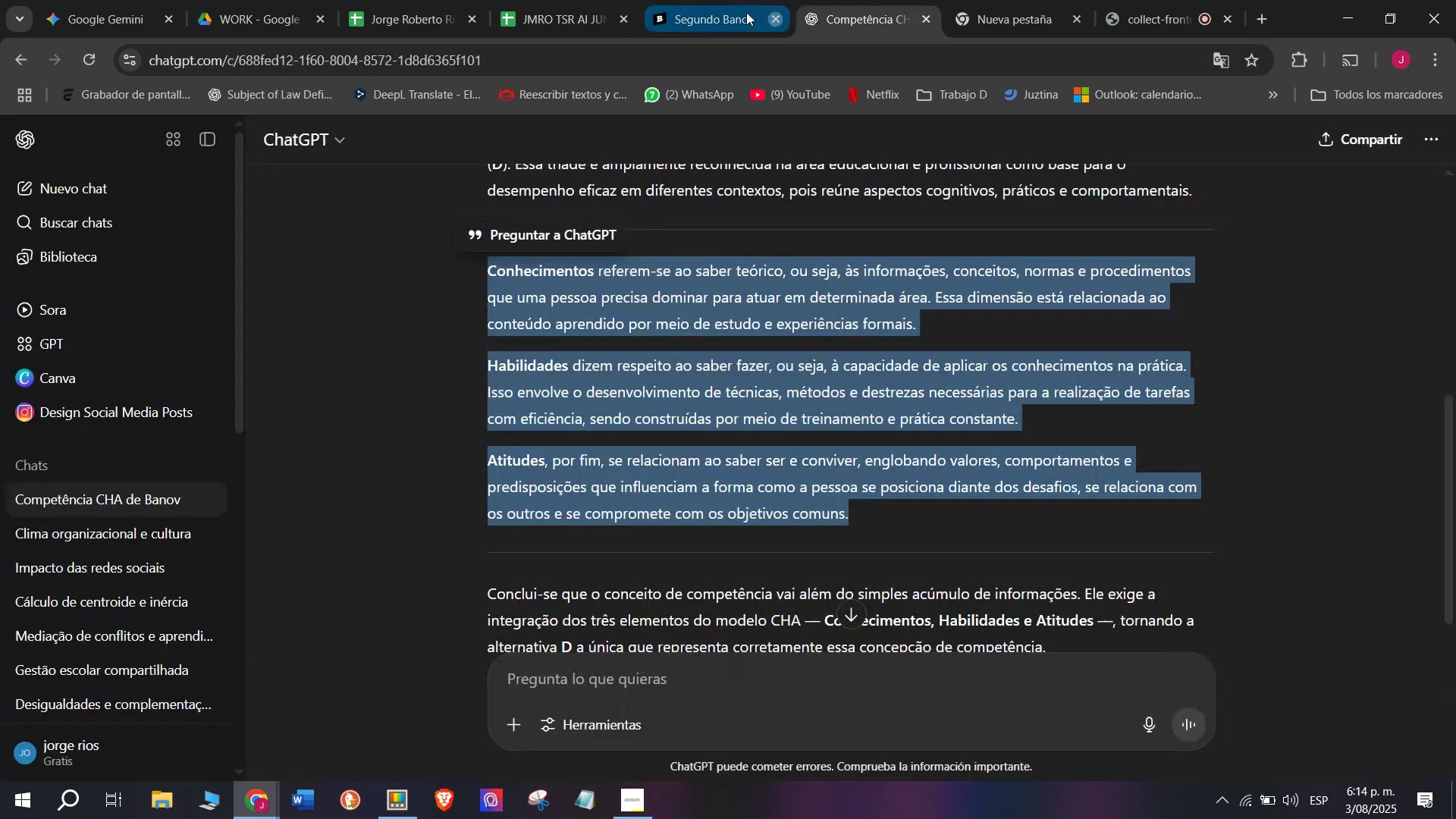 
double_click([537, 0])
 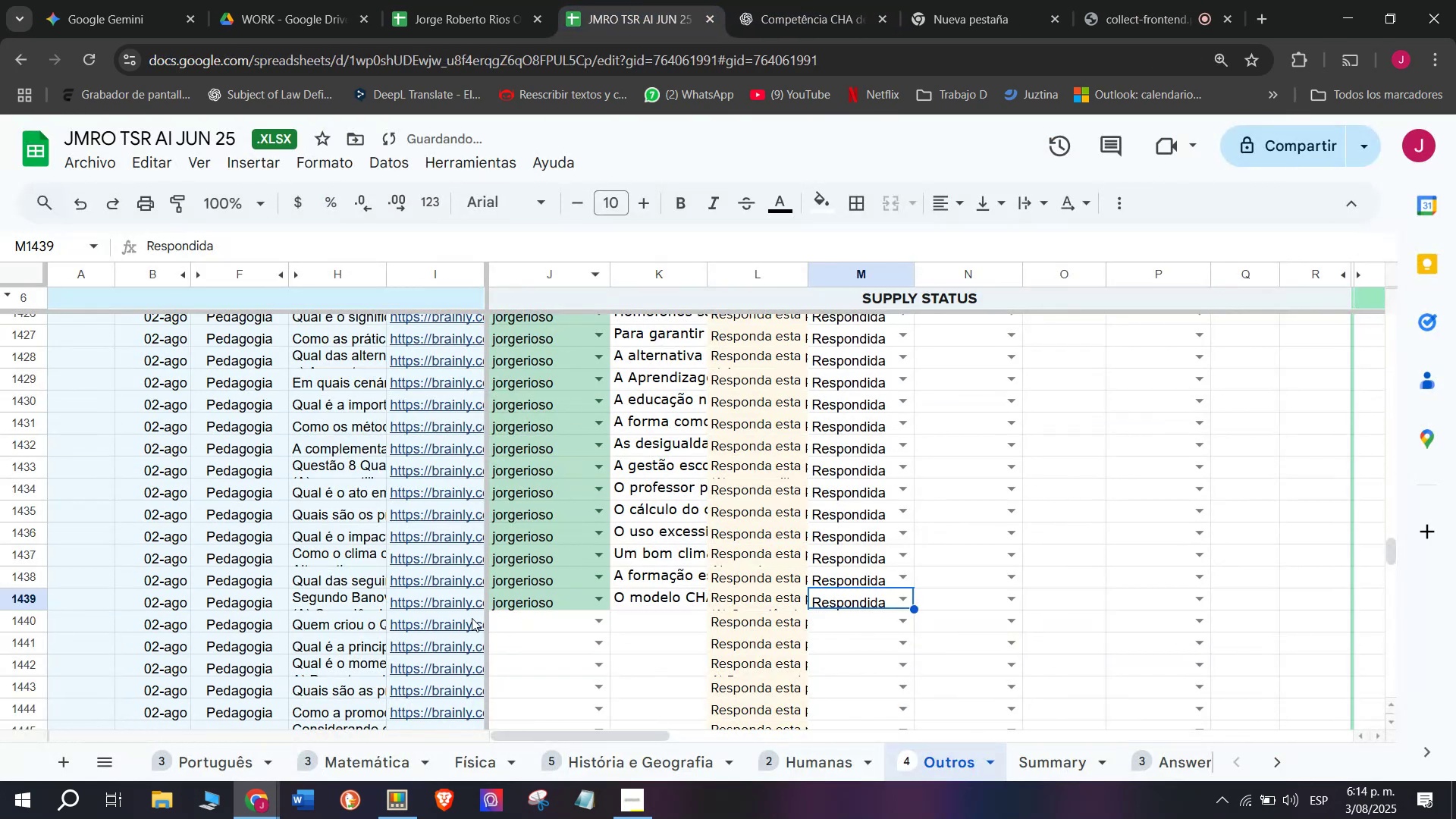 
left_click([467, 619])
 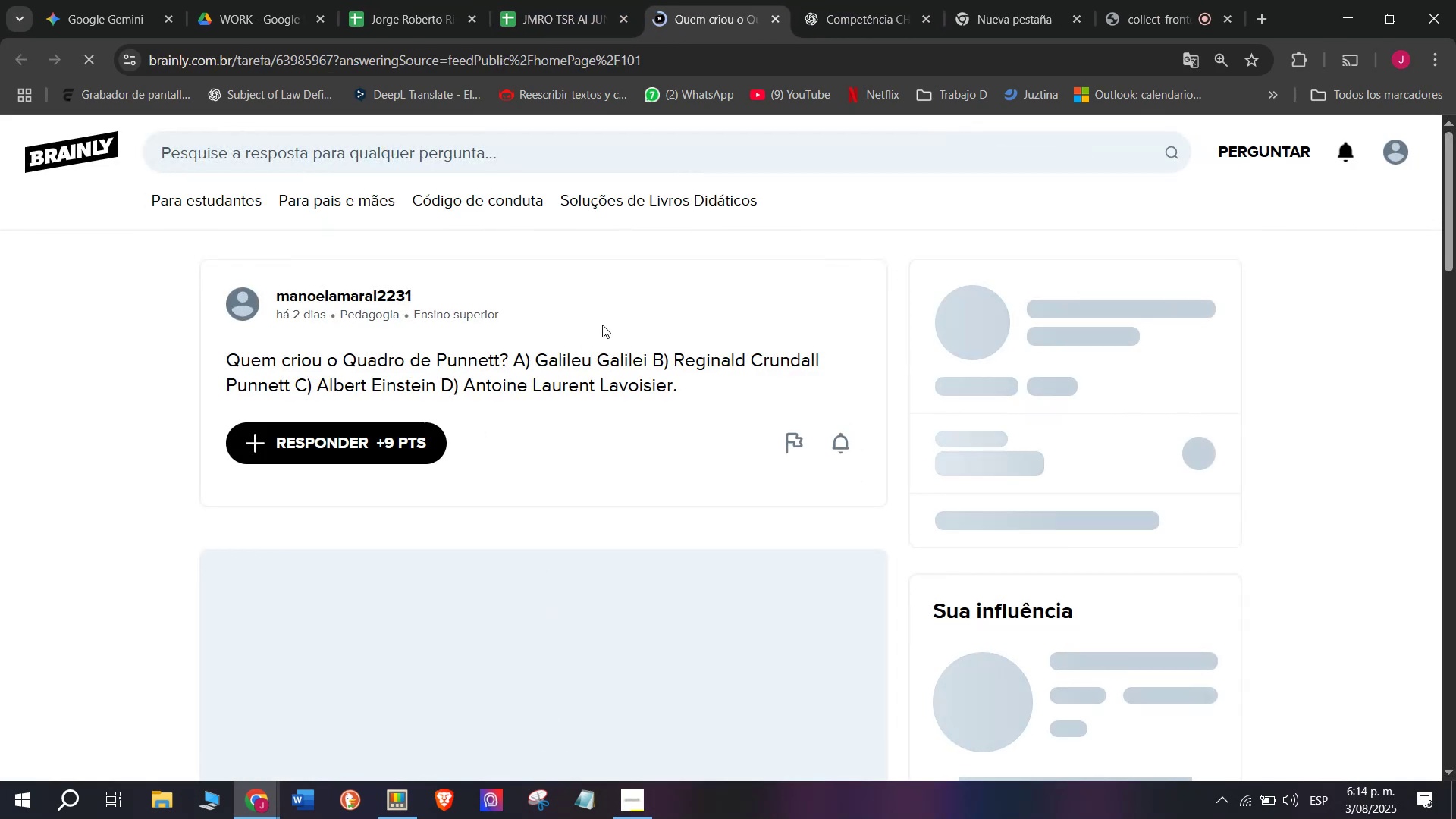 
left_click_drag(start_coordinate=[686, 389], to_coordinate=[202, 358])
 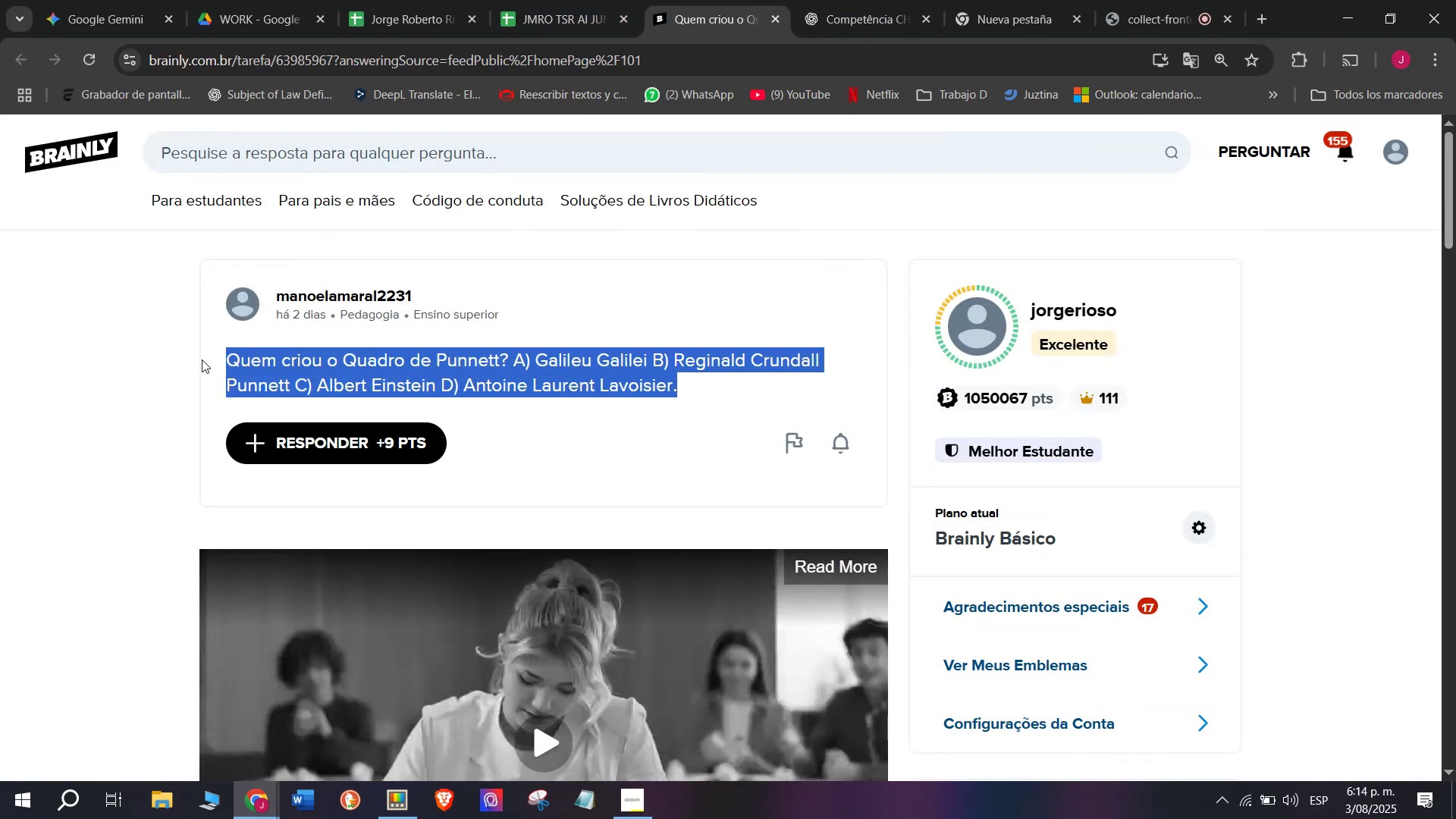 
key(Control+C)
 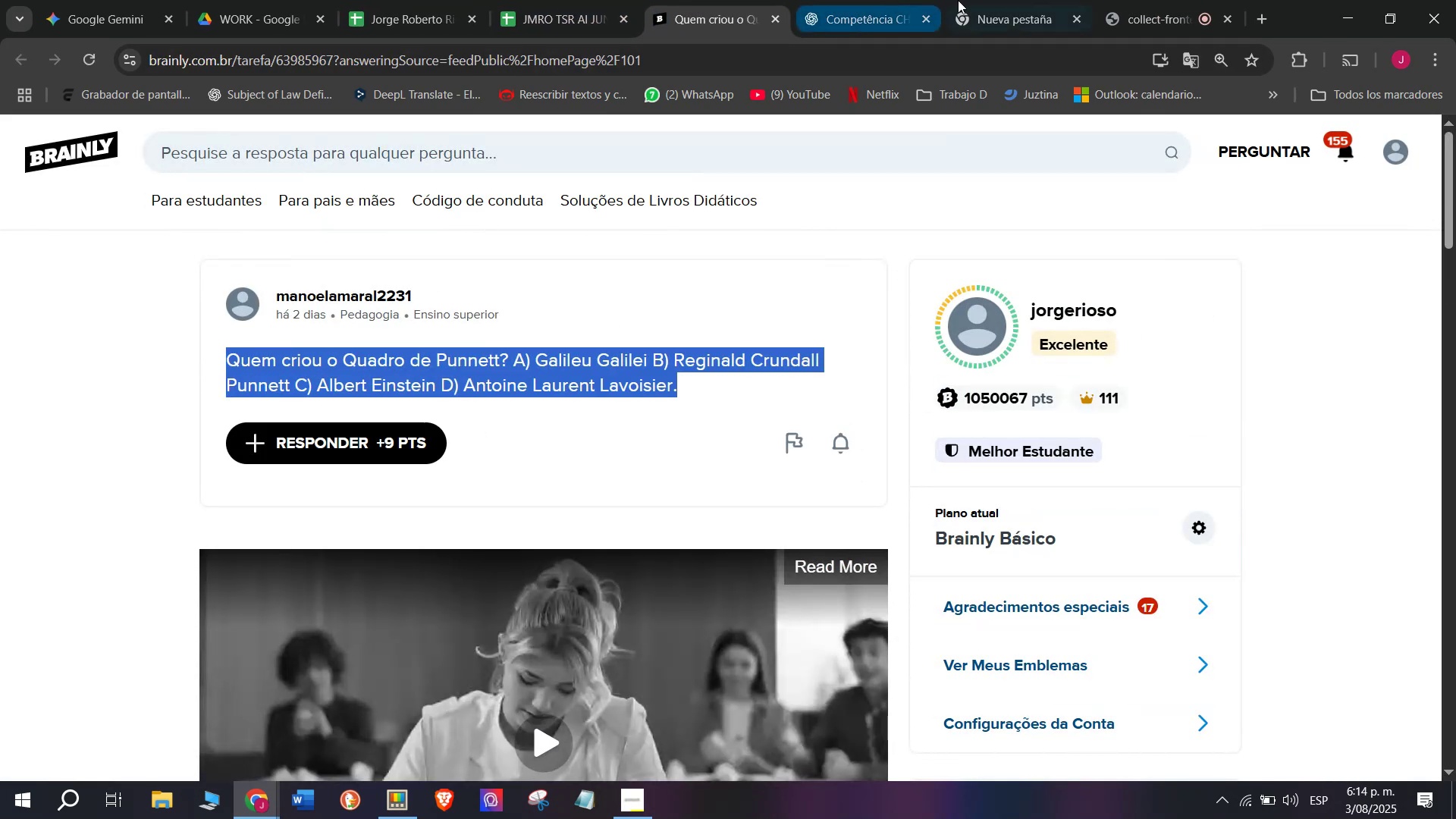 
left_click([852, 0])
 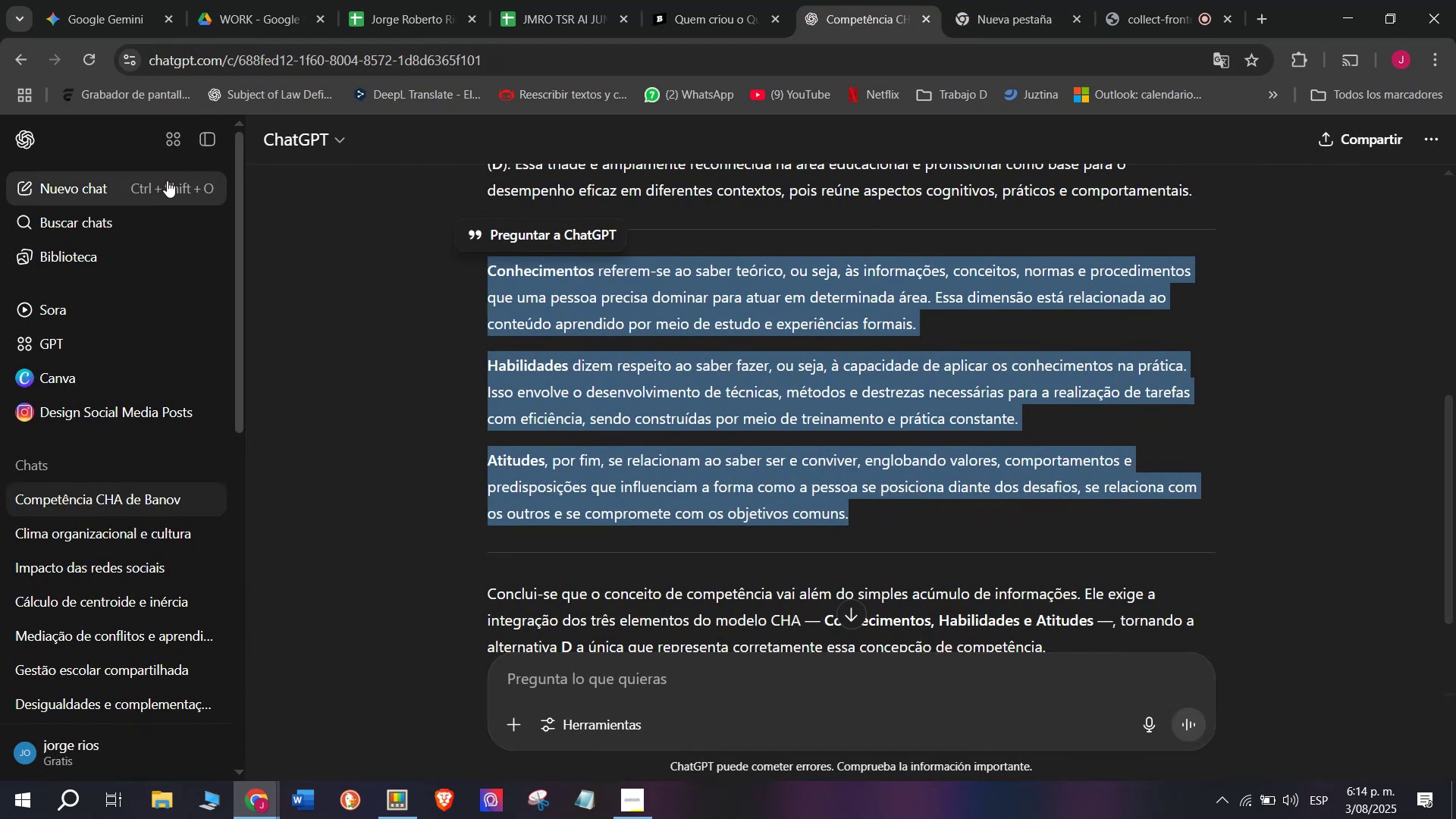 
left_click([99, 181])
 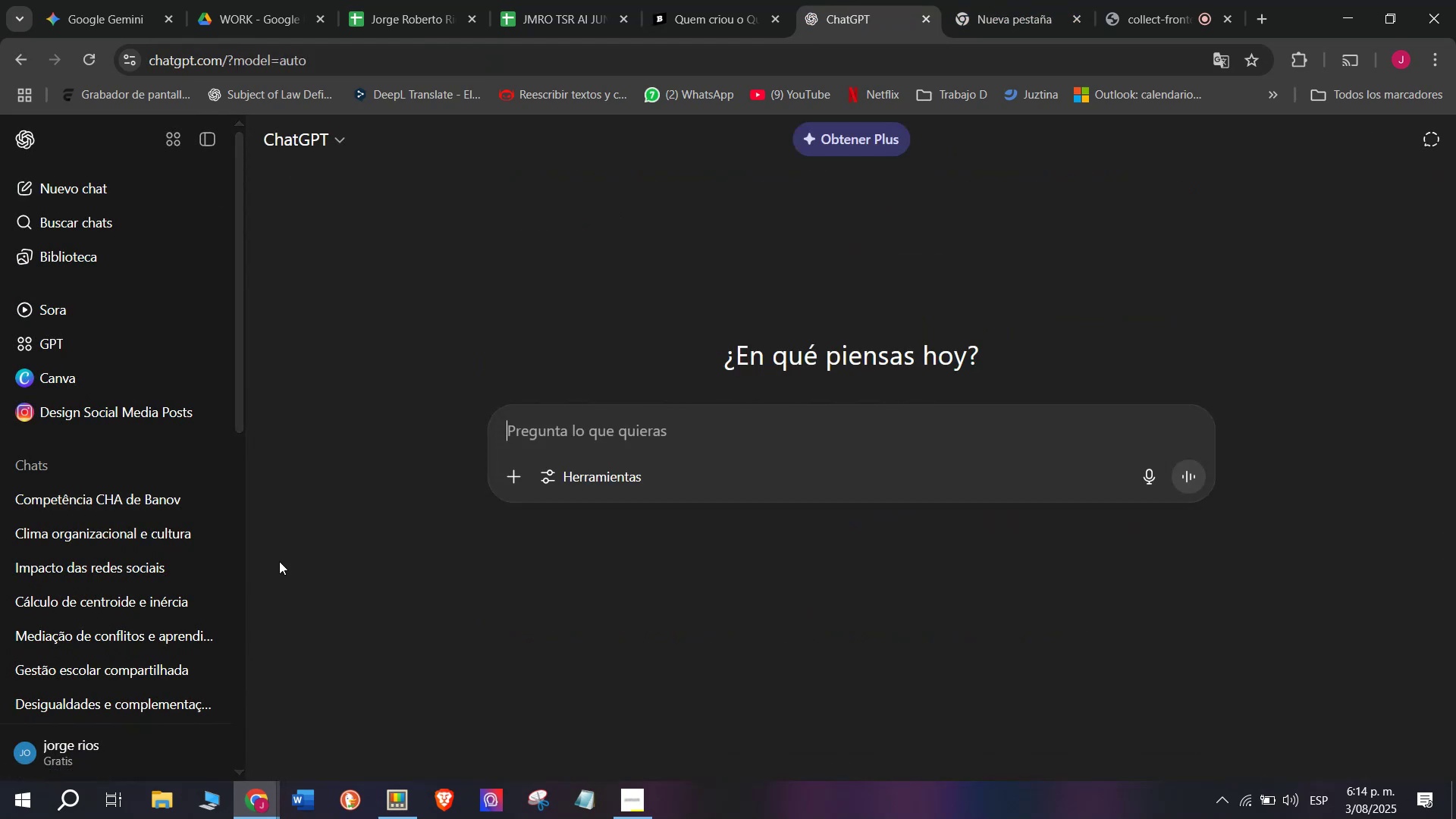 
key(Meta+V)
 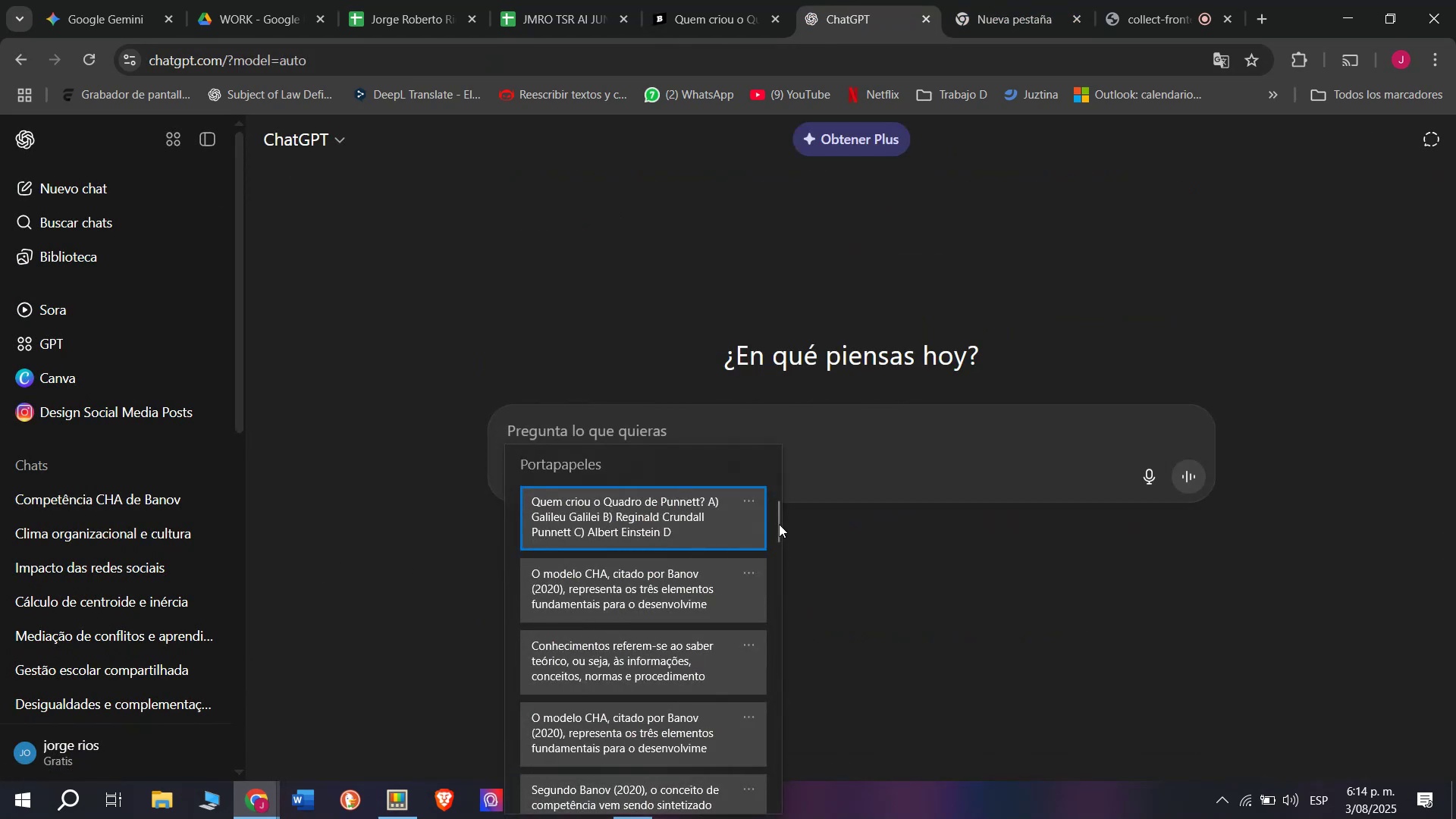 
left_click_drag(start_coordinate=[779, 520], to_coordinate=[767, 818])
 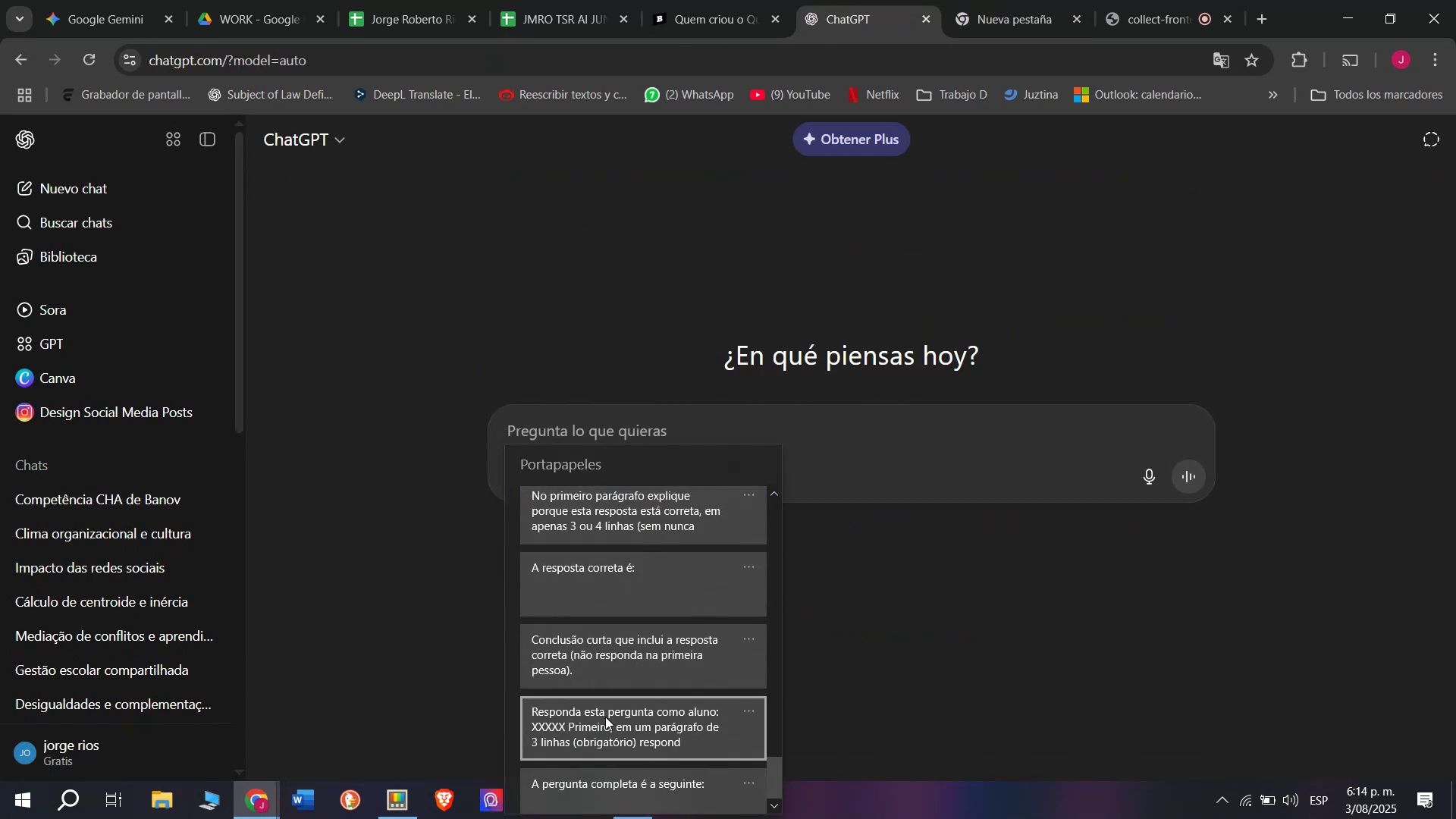 
key(Control+ControlLeft)
 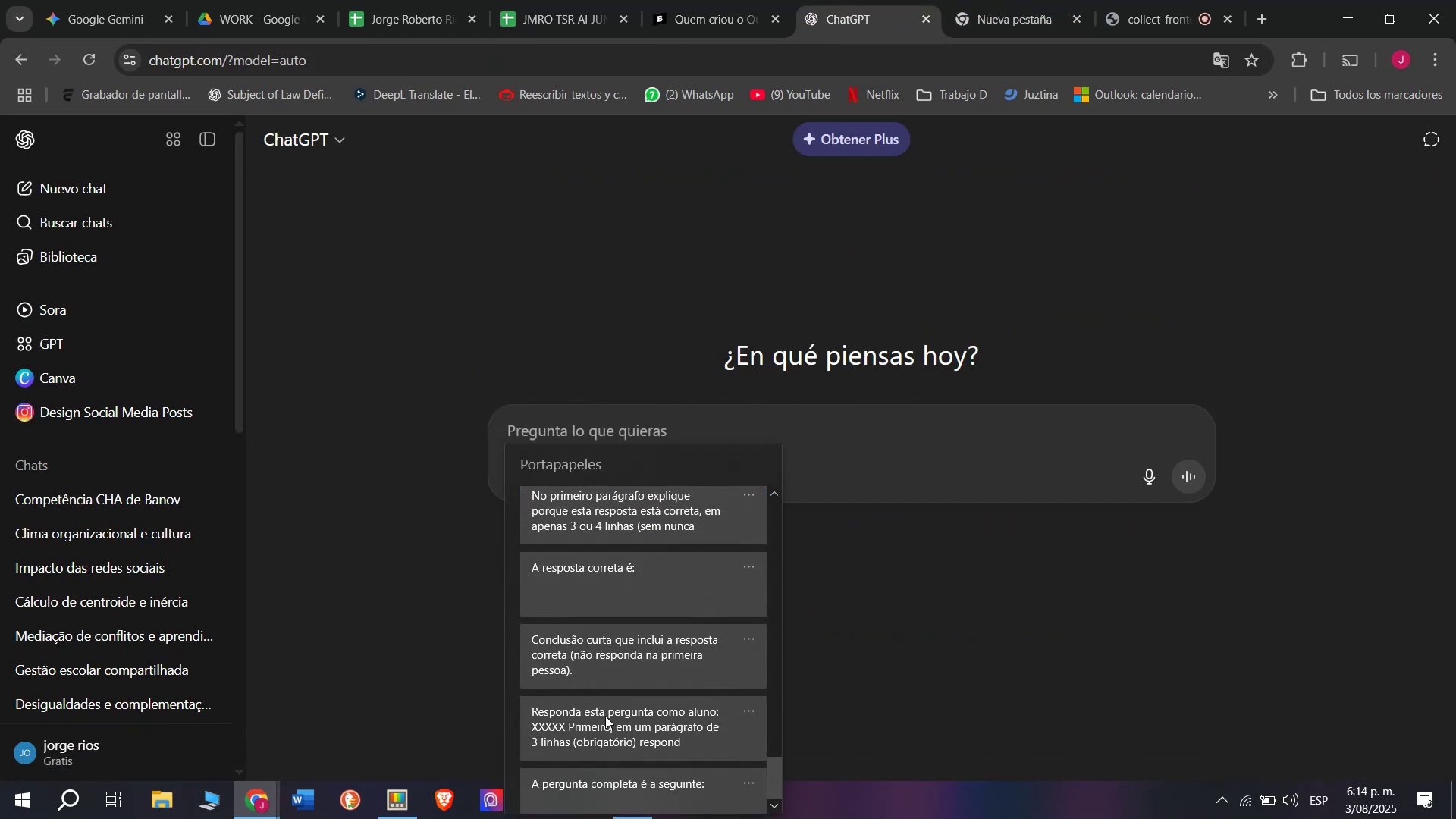 
key(Control+V)
 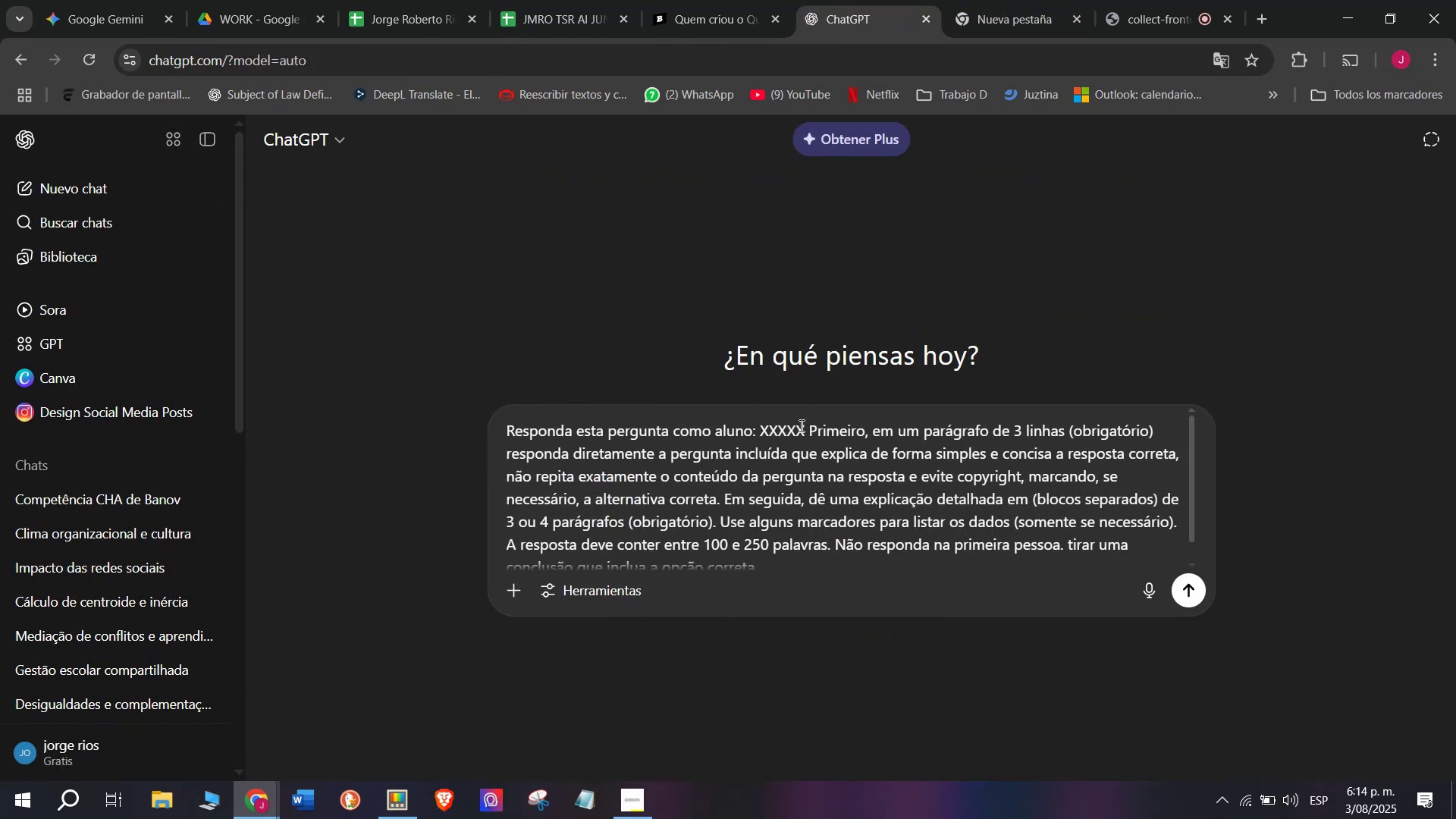 
left_click_drag(start_coordinate=[805, 428], to_coordinate=[761, 424])
 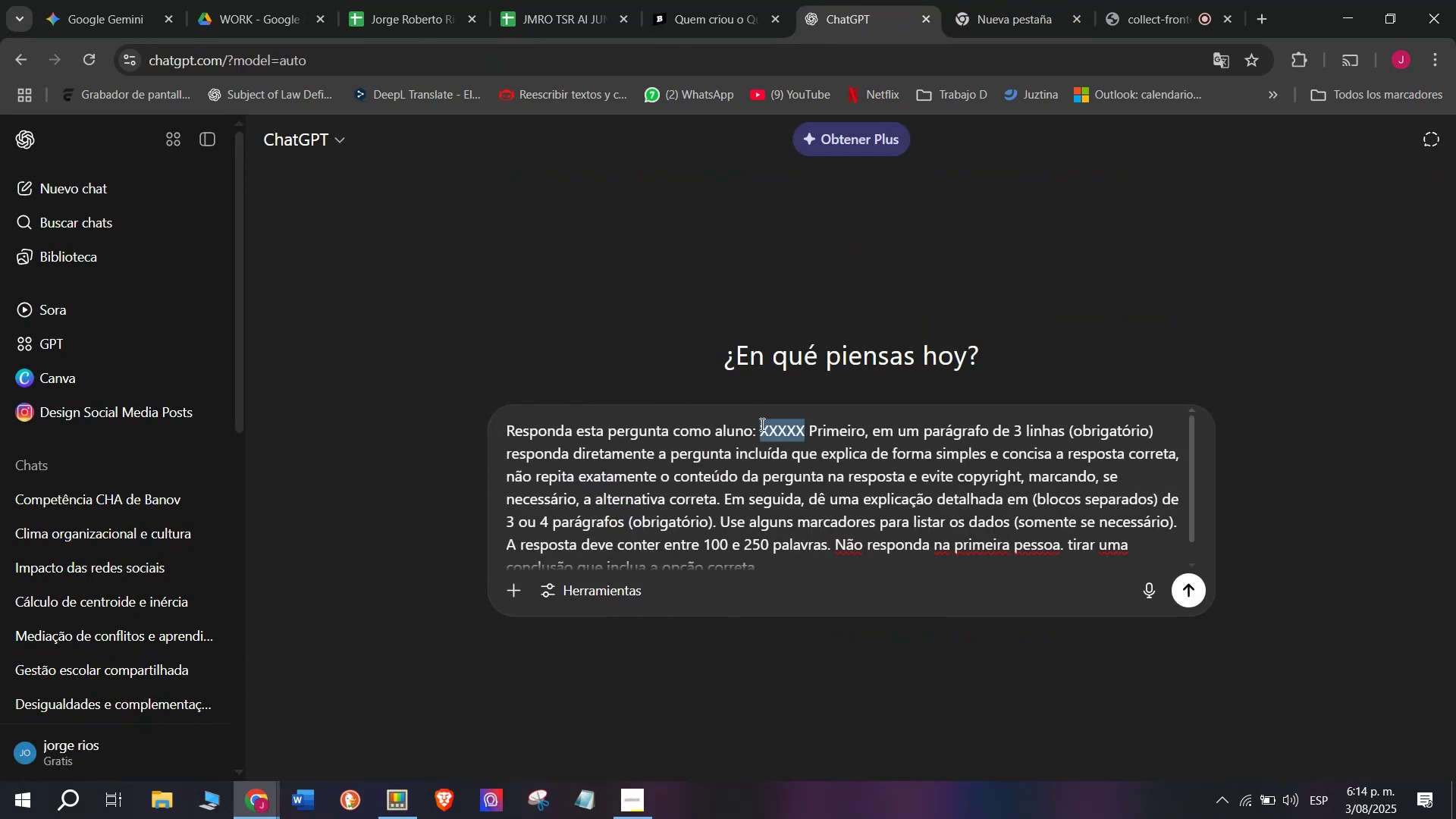 
key(Meta+V)
 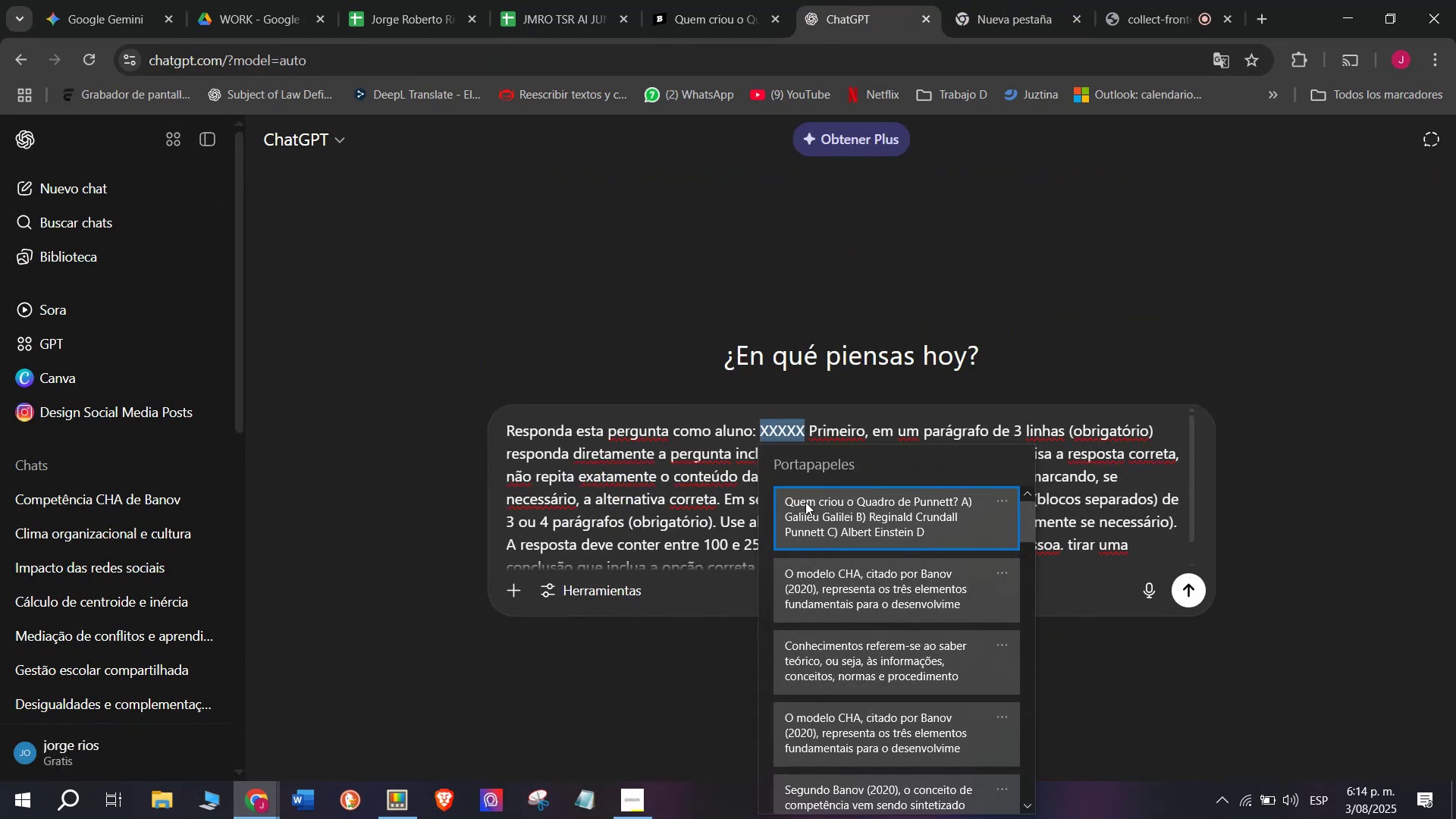 
key(Control+ControlLeft)
 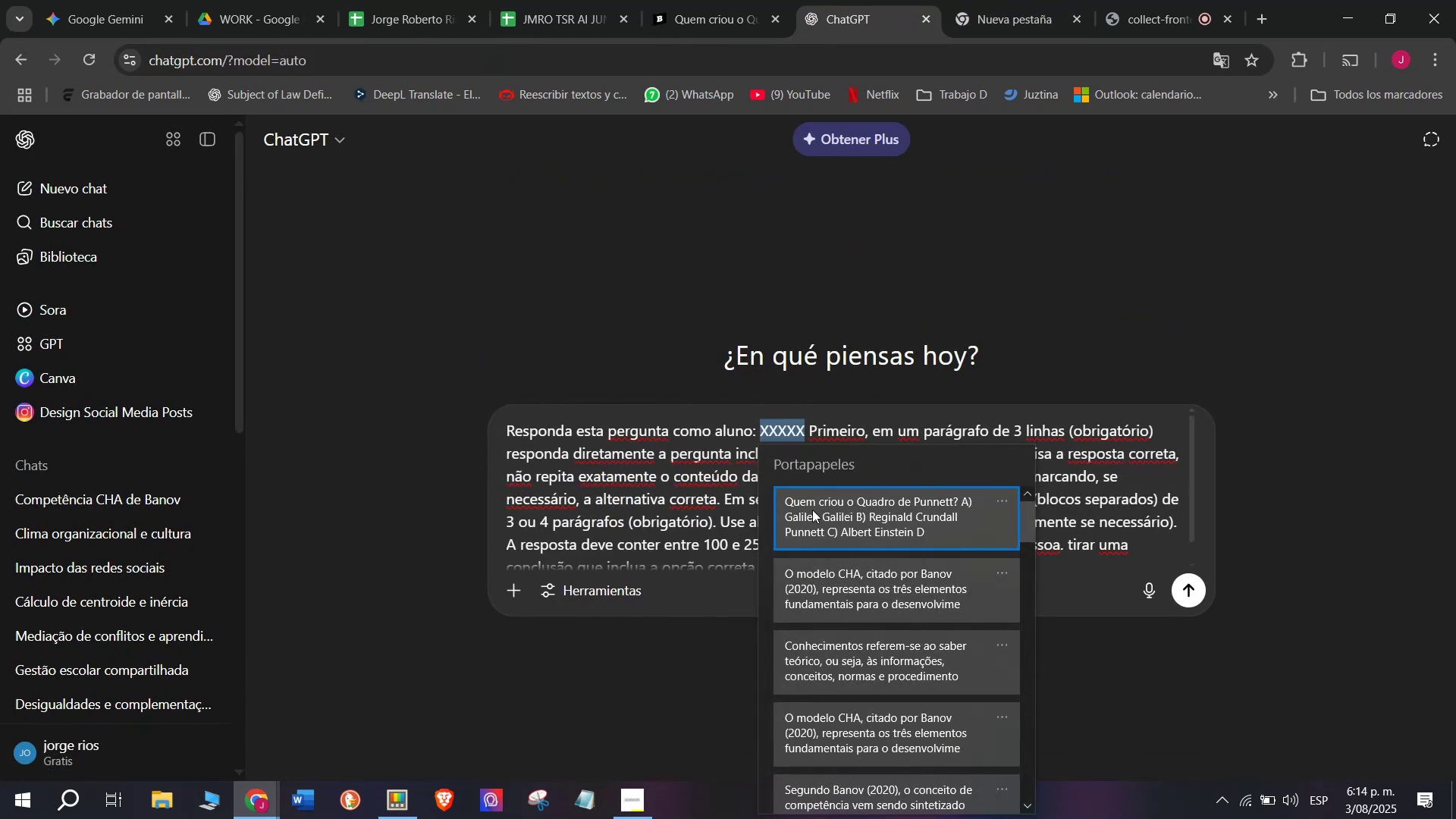 
key(Control+V)
 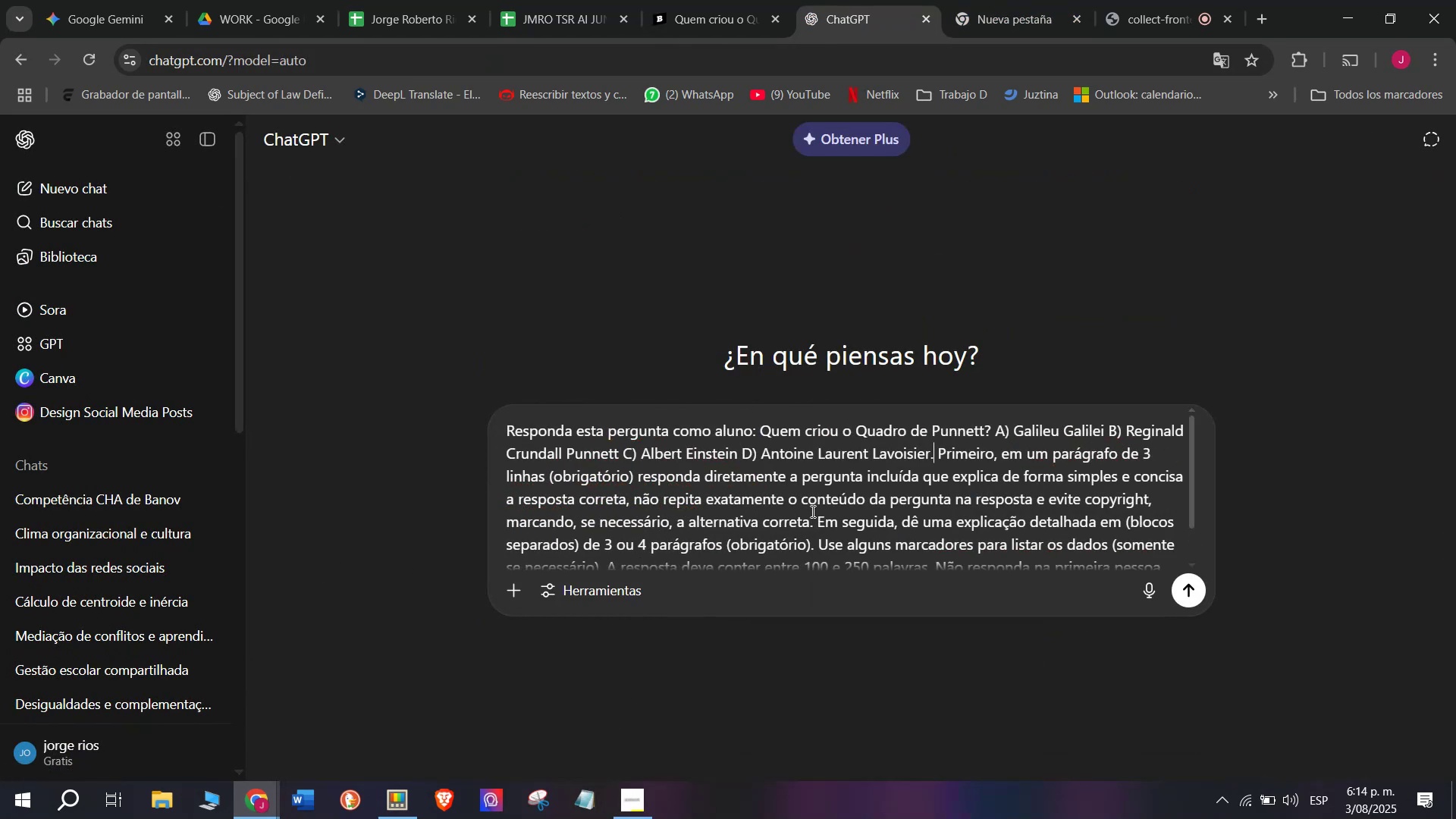 
key(Enter)
 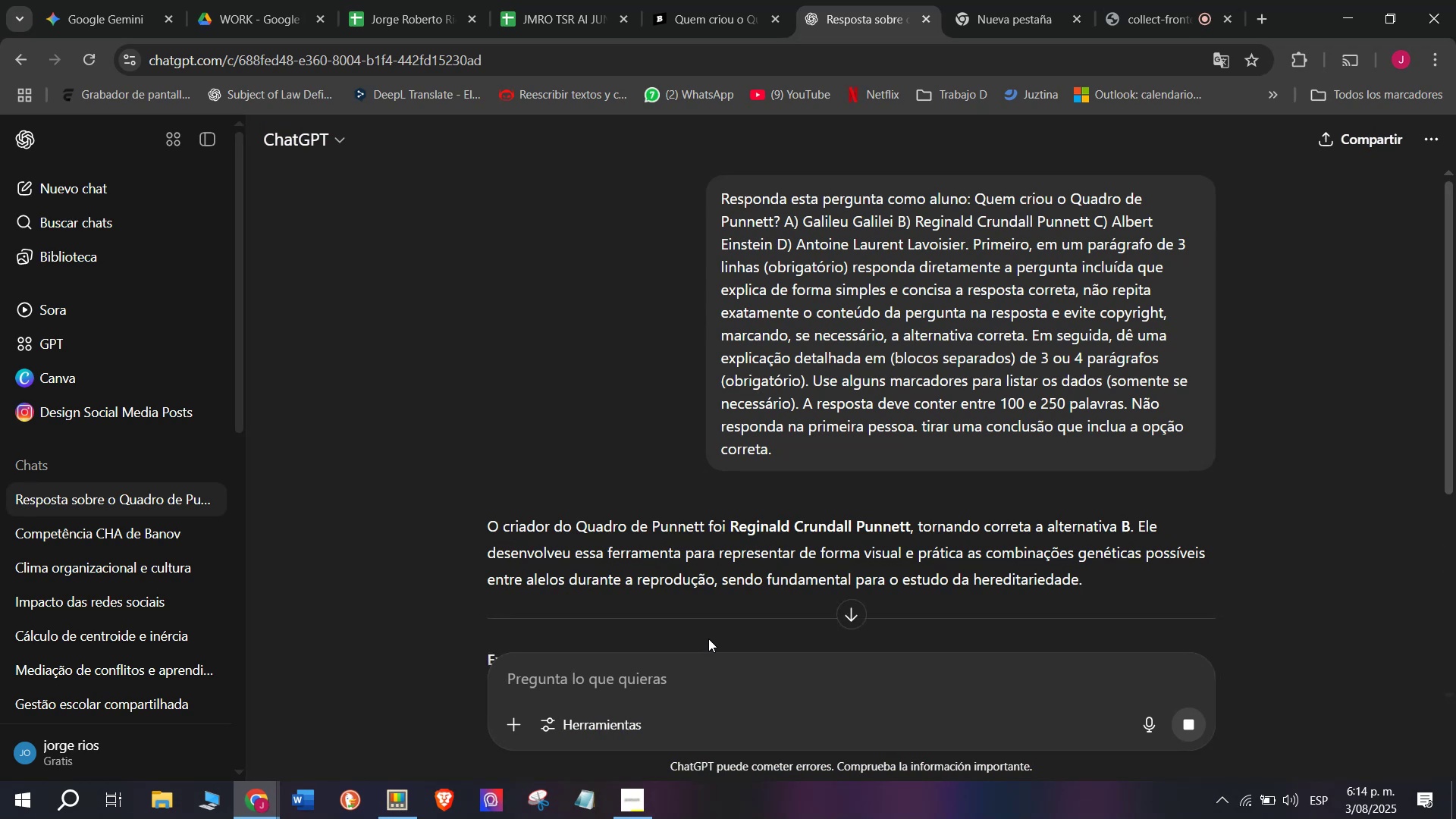 
wait(5.73)
 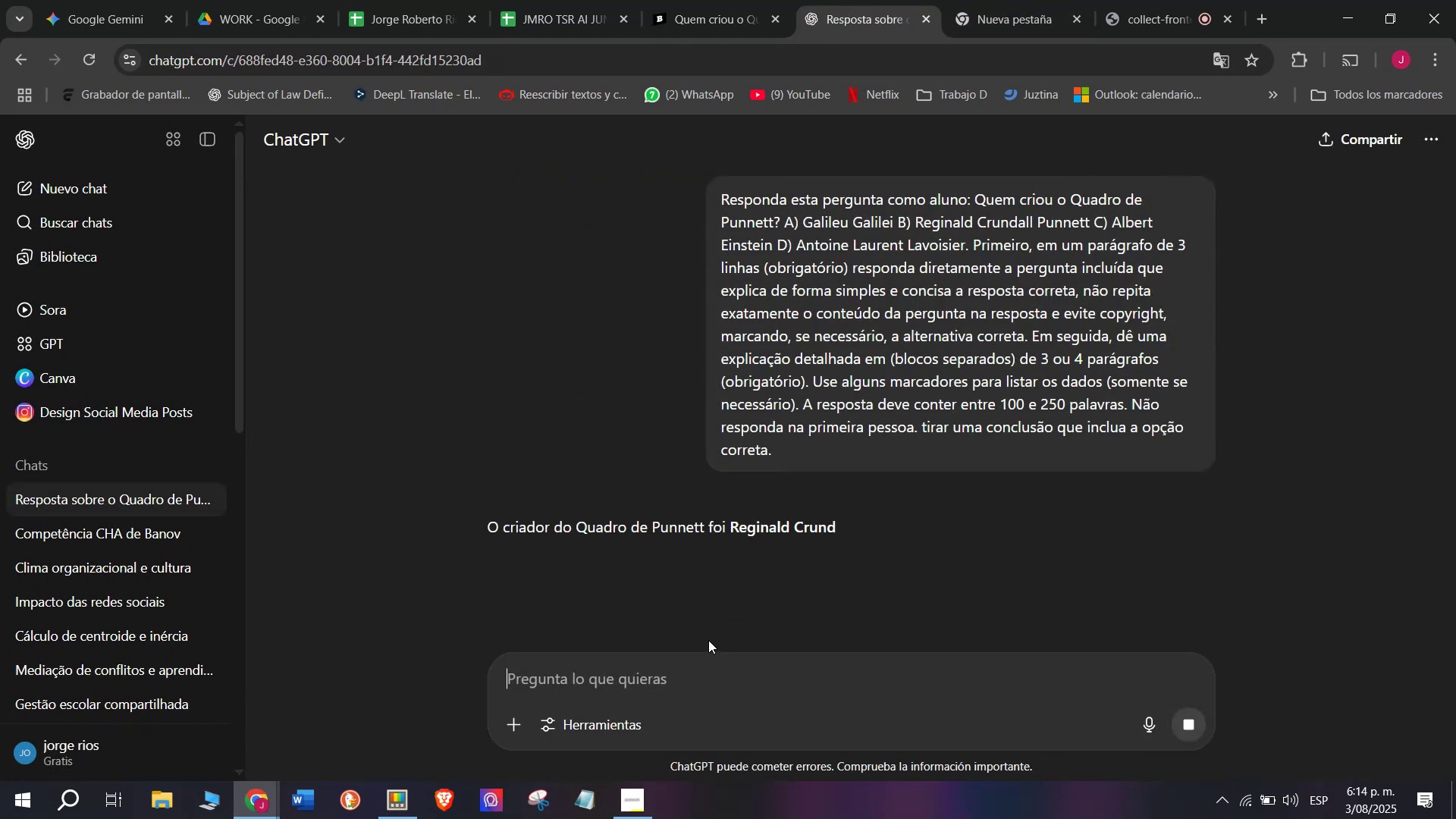 
left_click([676, 17])
 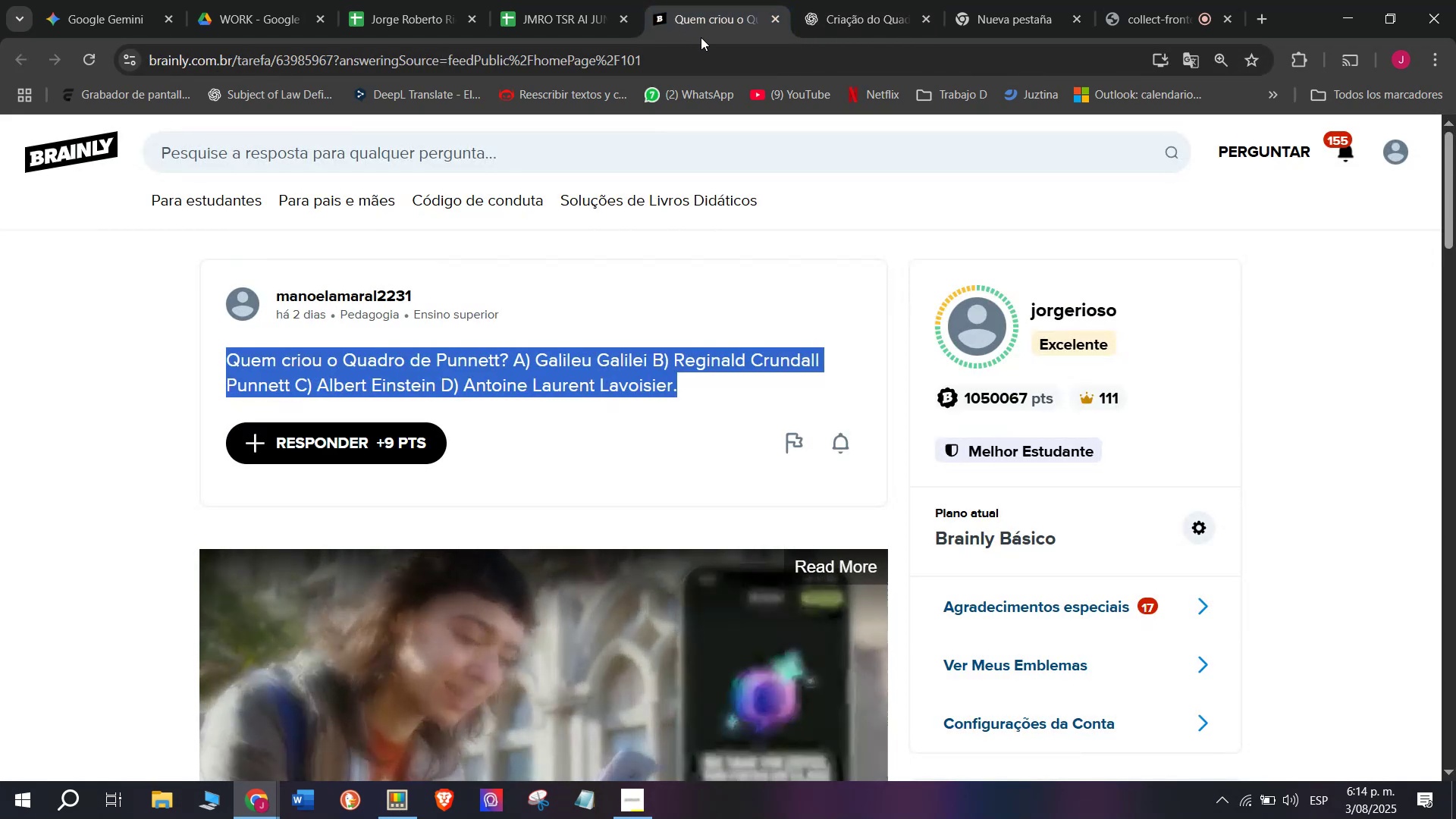 
left_click([867, 0])
 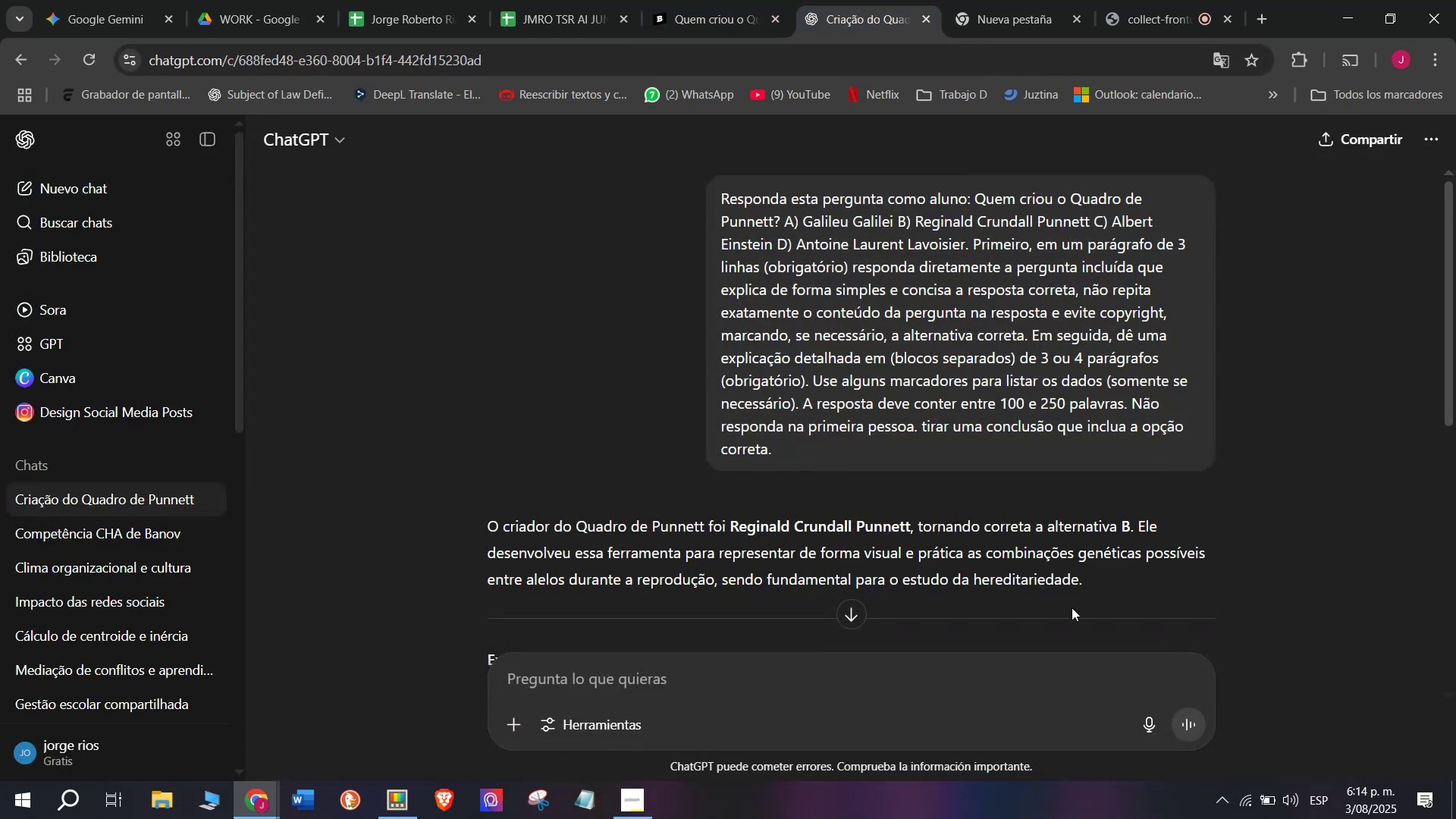 
left_click_drag(start_coordinate=[1088, 585], to_coordinate=[469, 510])
 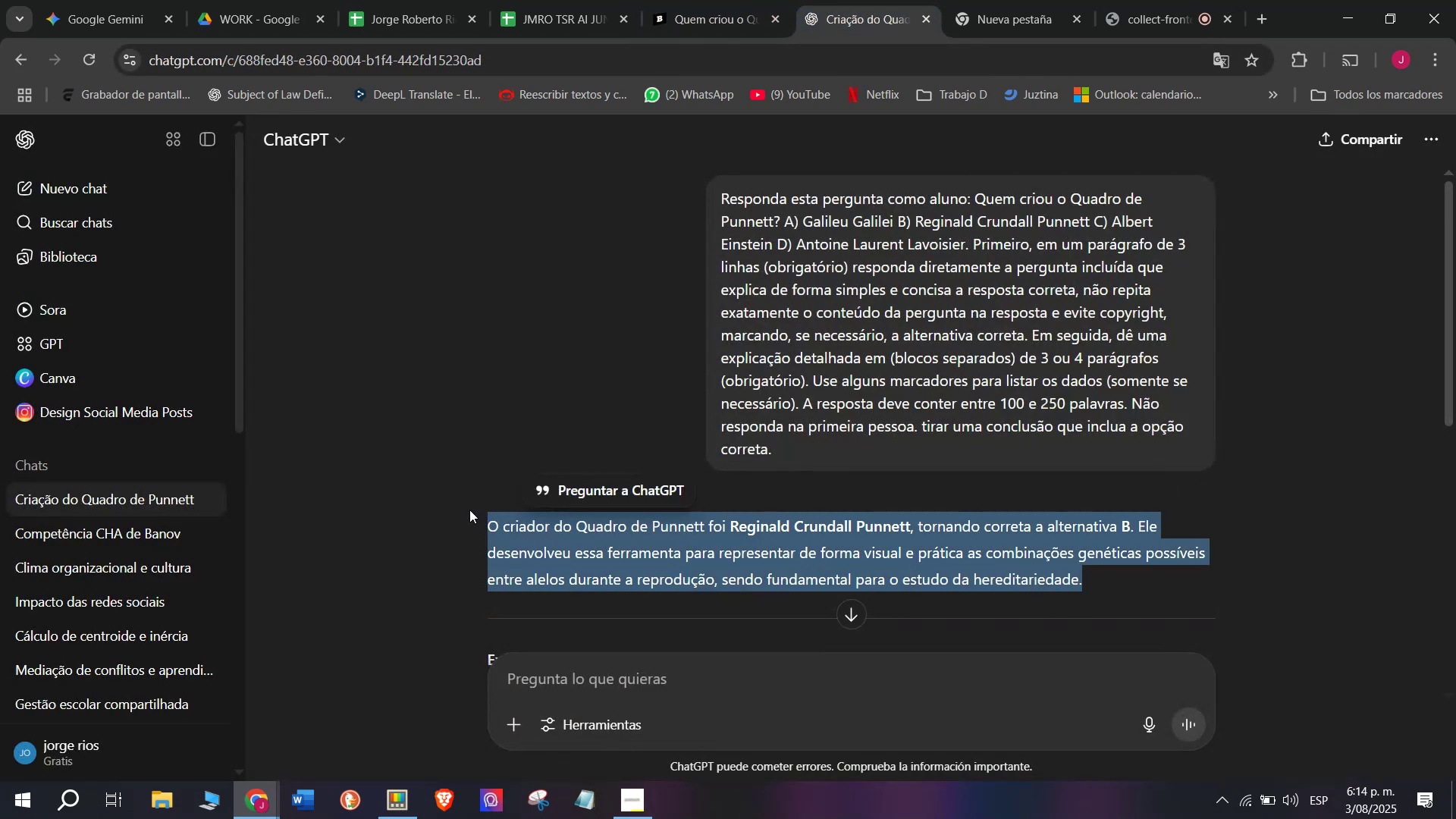 
key(Control+C)
 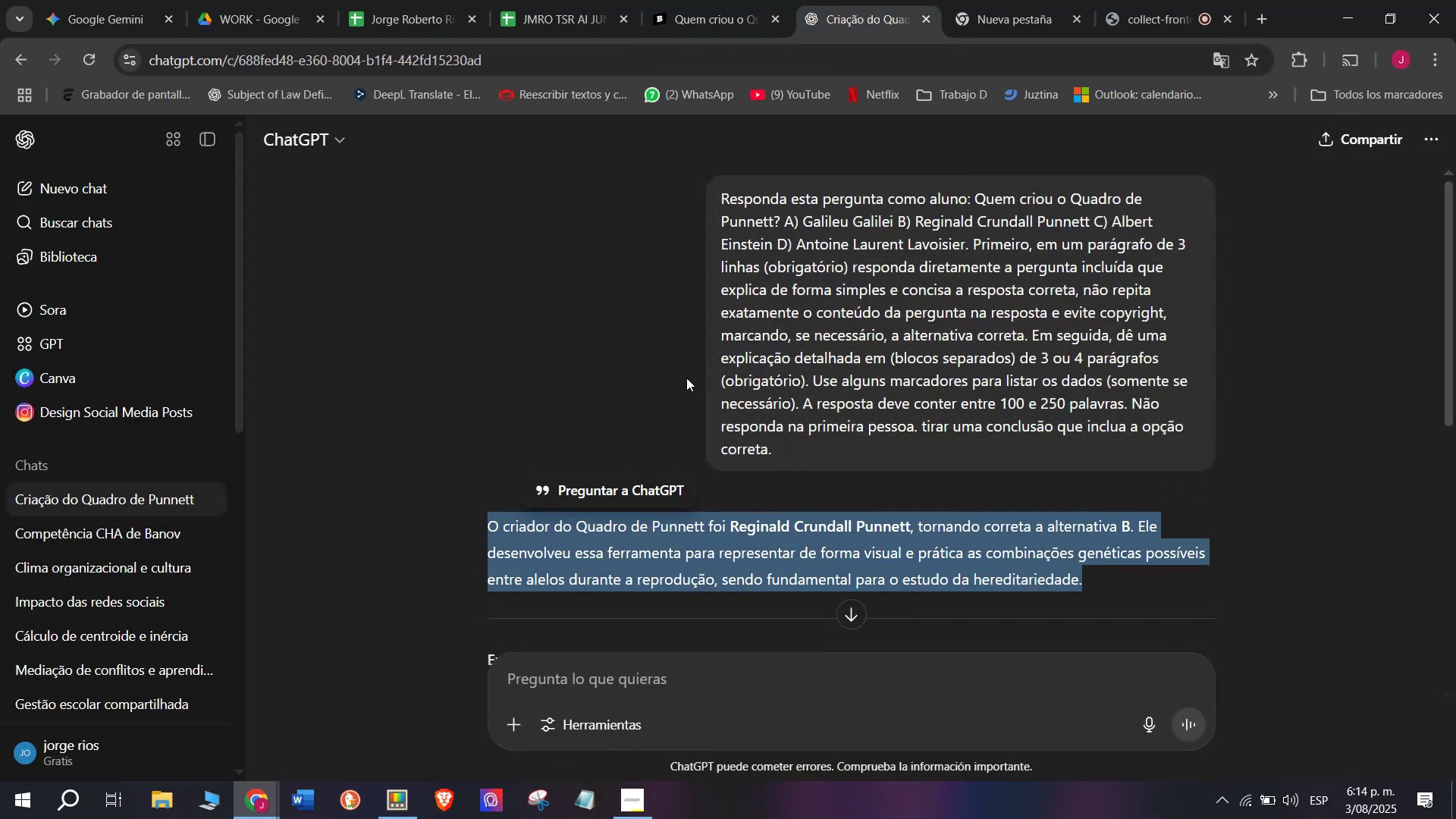 
scroll: coordinate [689, 377], scroll_direction: down, amount: 1.0
 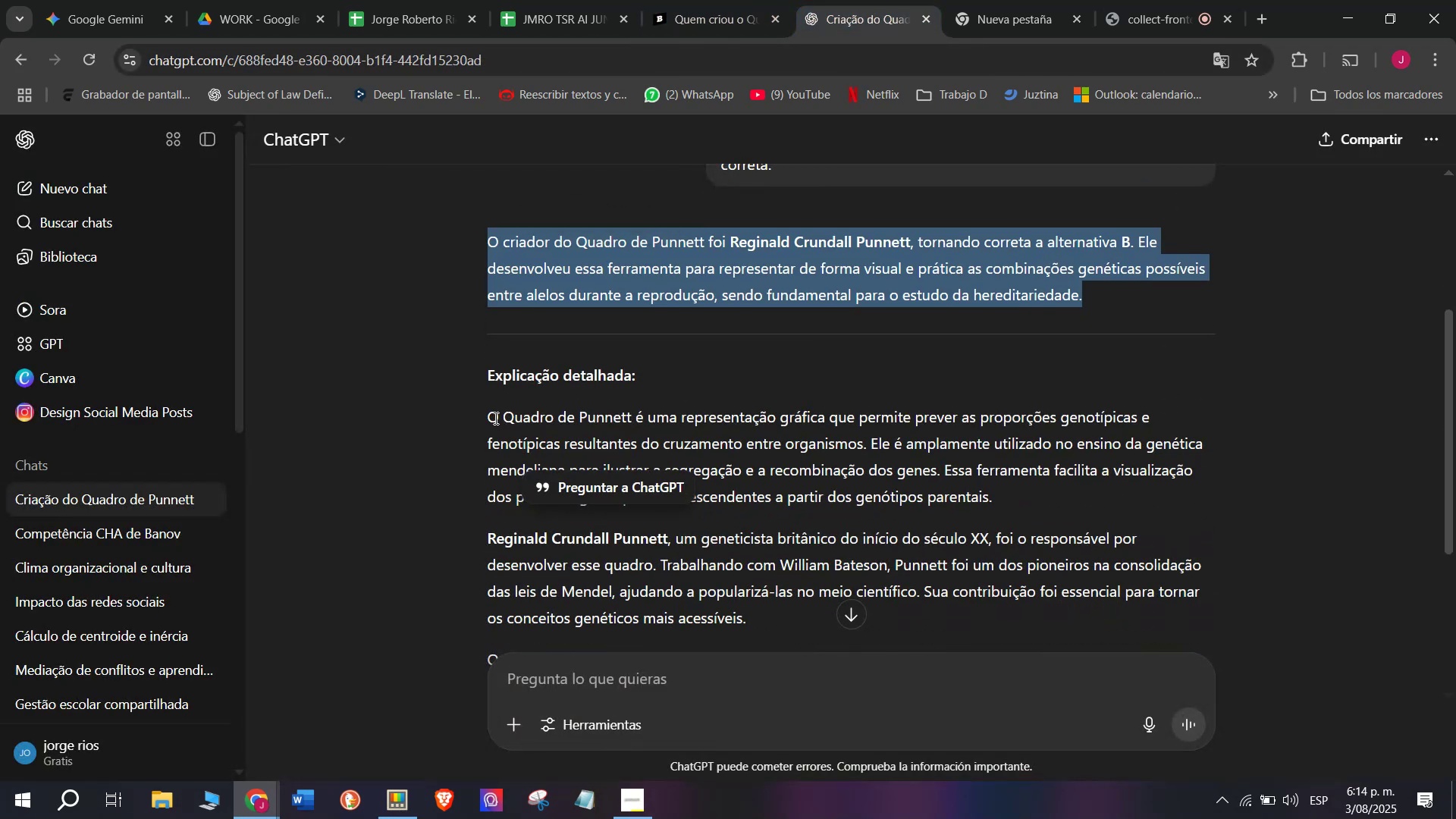 
left_click_drag(start_coordinate=[475, 413], to_coordinate=[799, 614])
 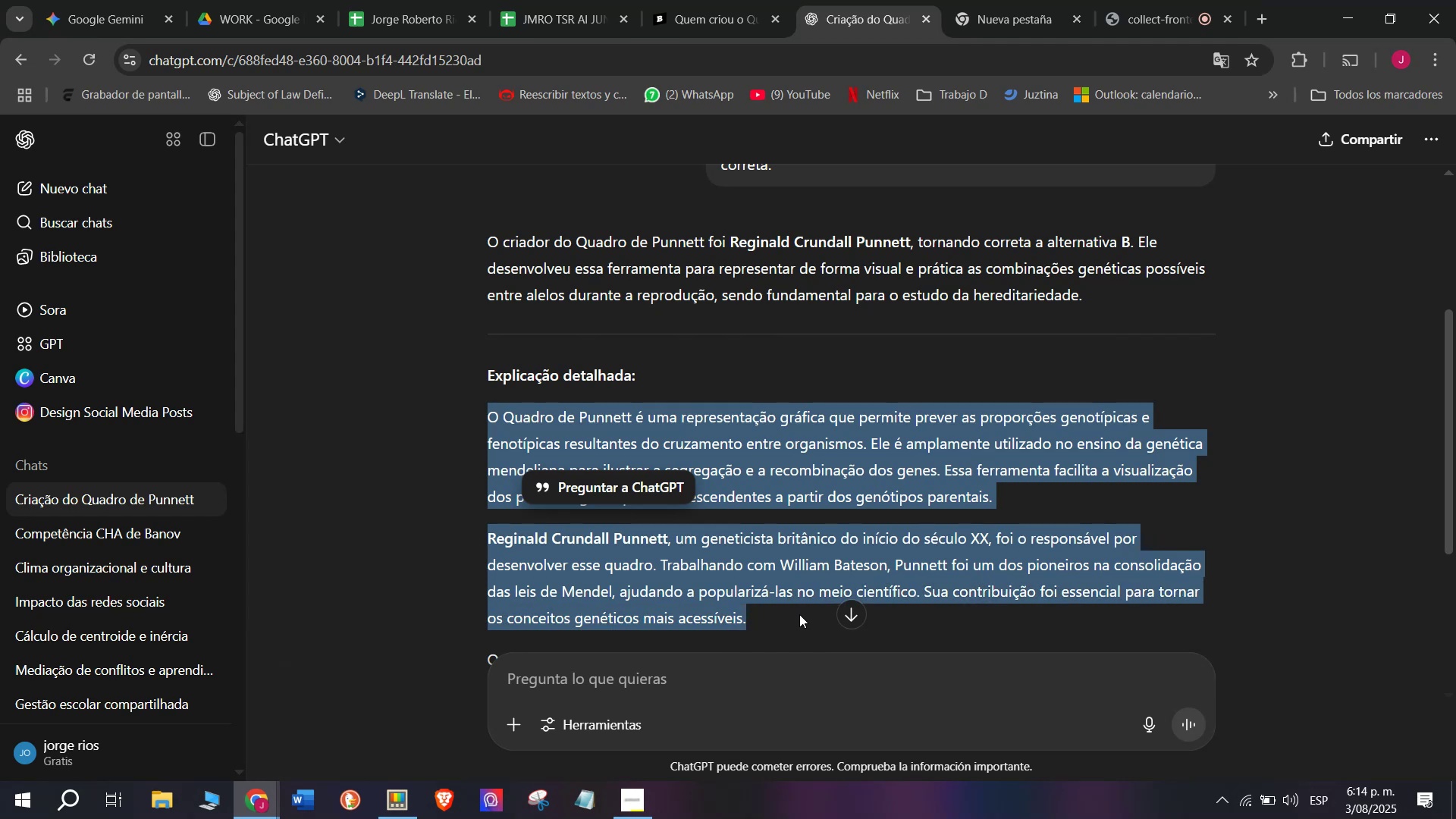 
key(Control+C)
 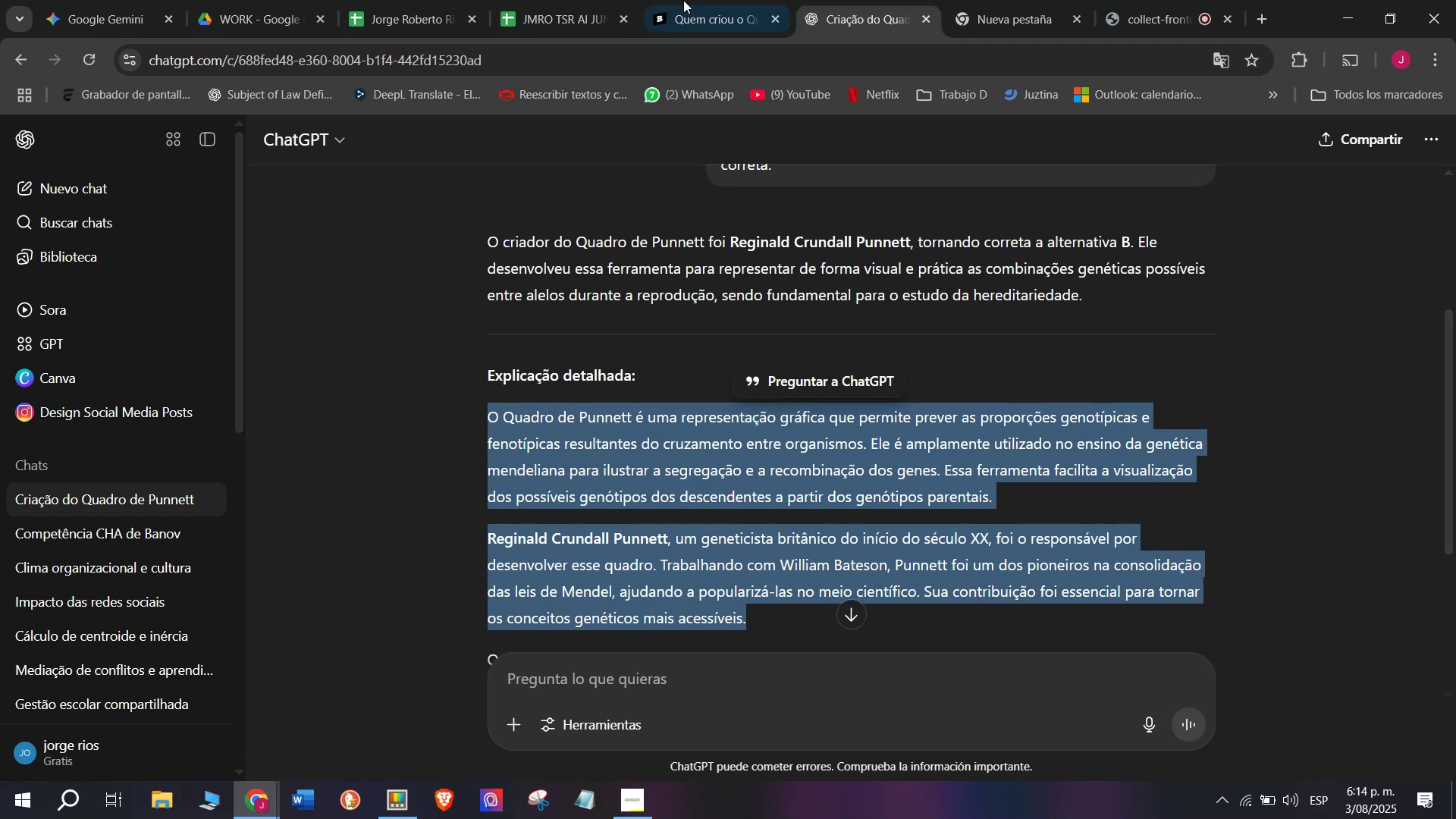 
left_click([715, 0])
 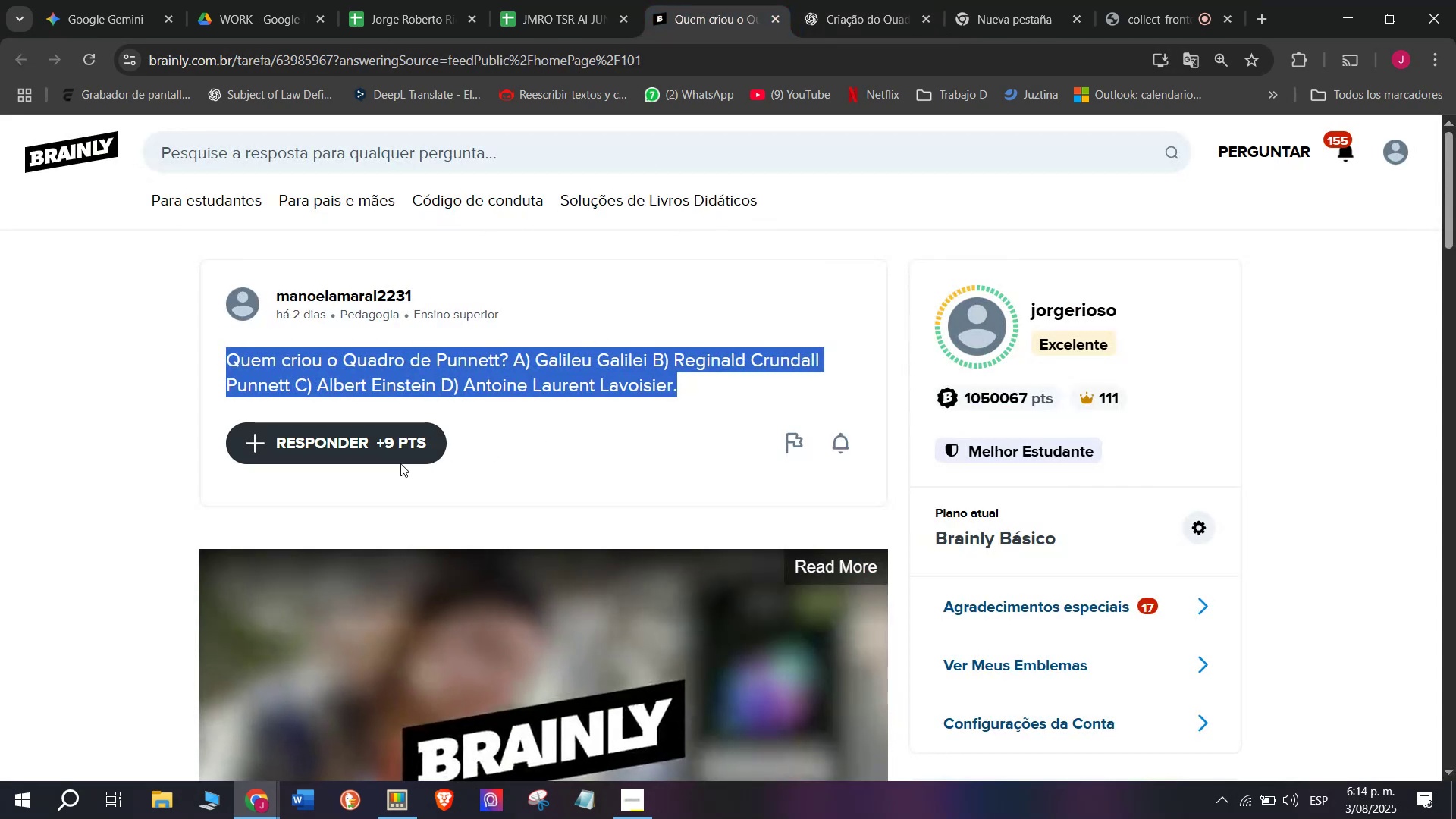 
left_click([366, 450])
 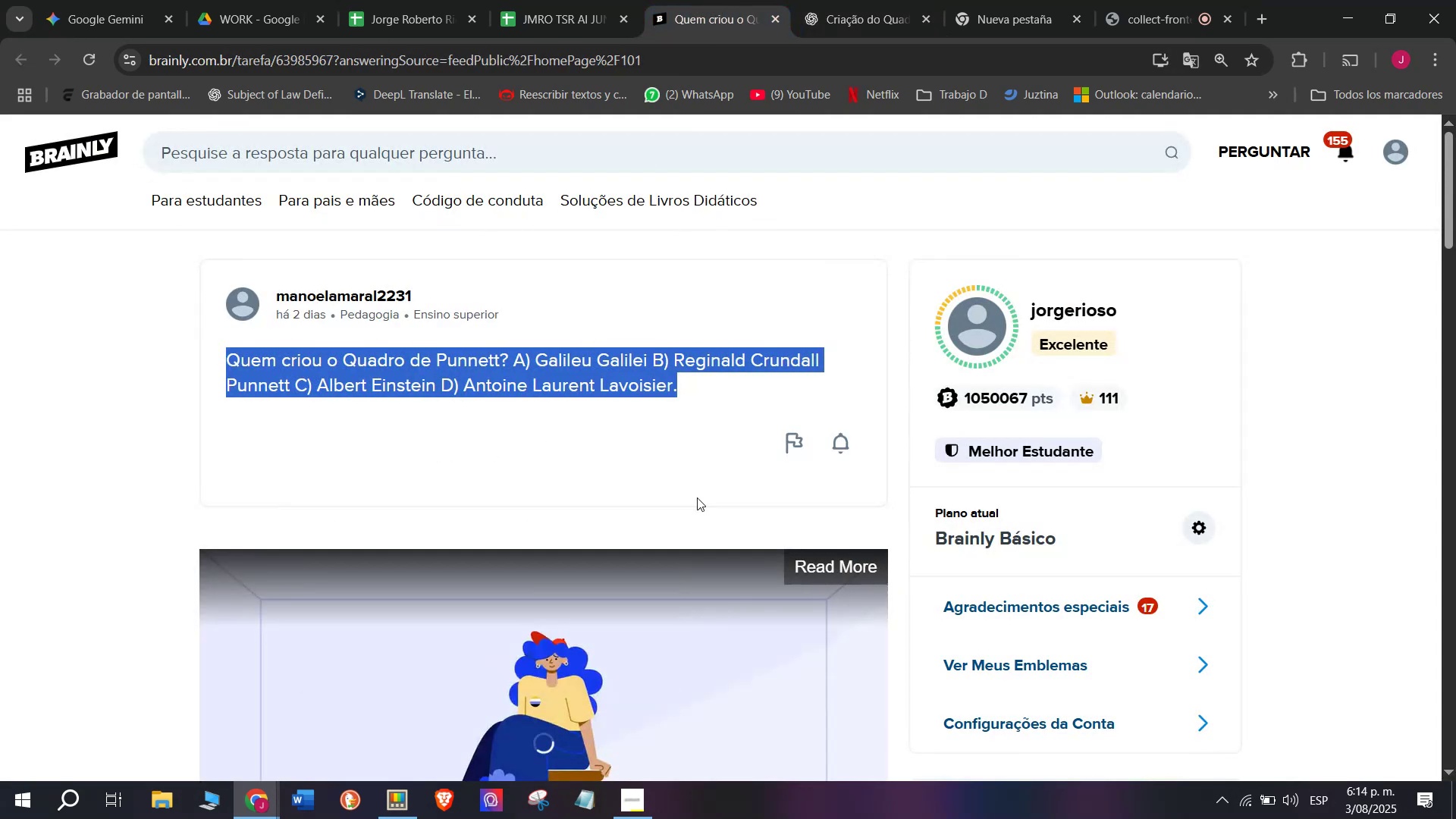 
left_click_drag(start_coordinate=[665, 452], to_coordinate=[475, 216])
 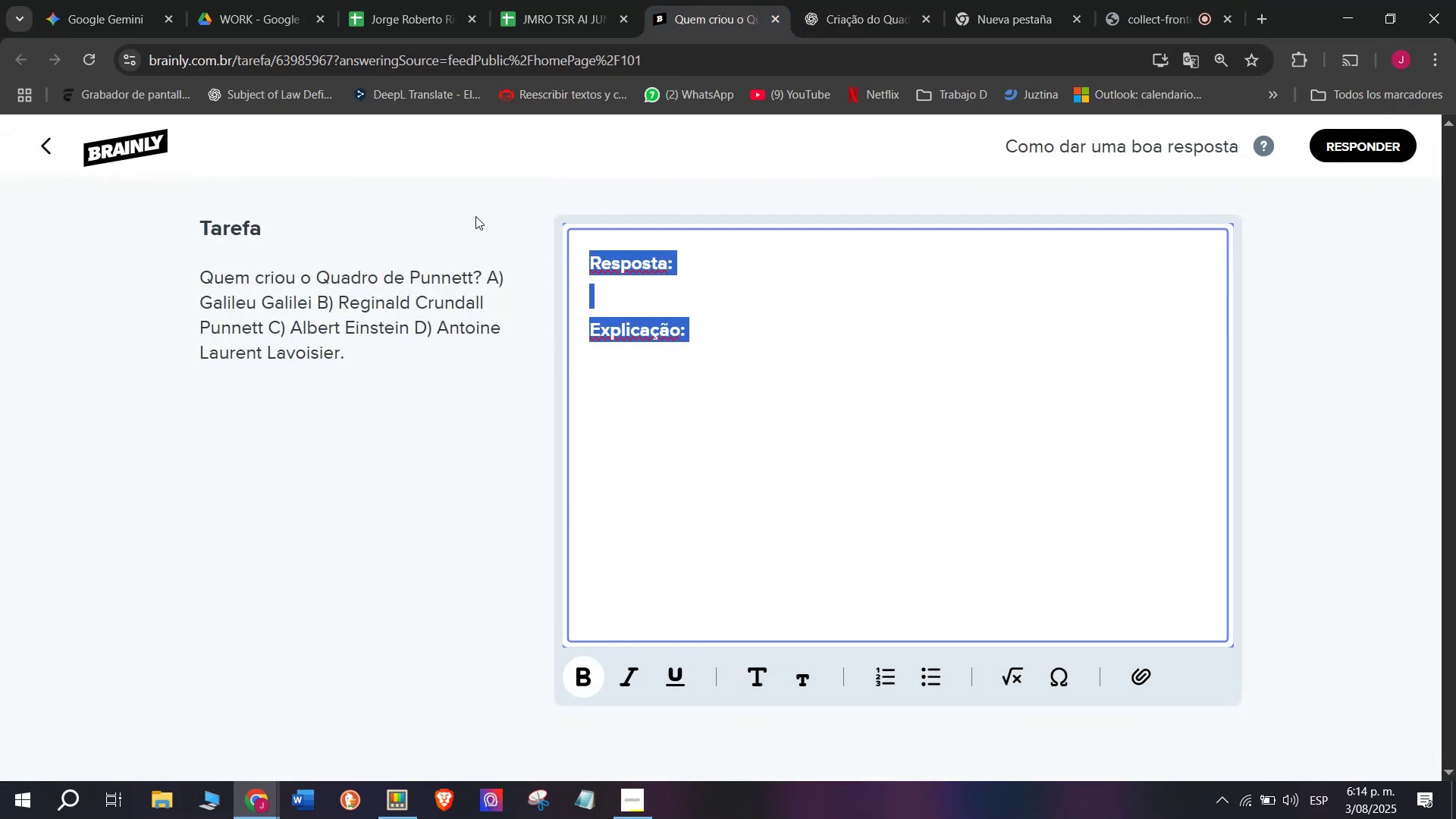 
key(Meta+MetaLeft)
 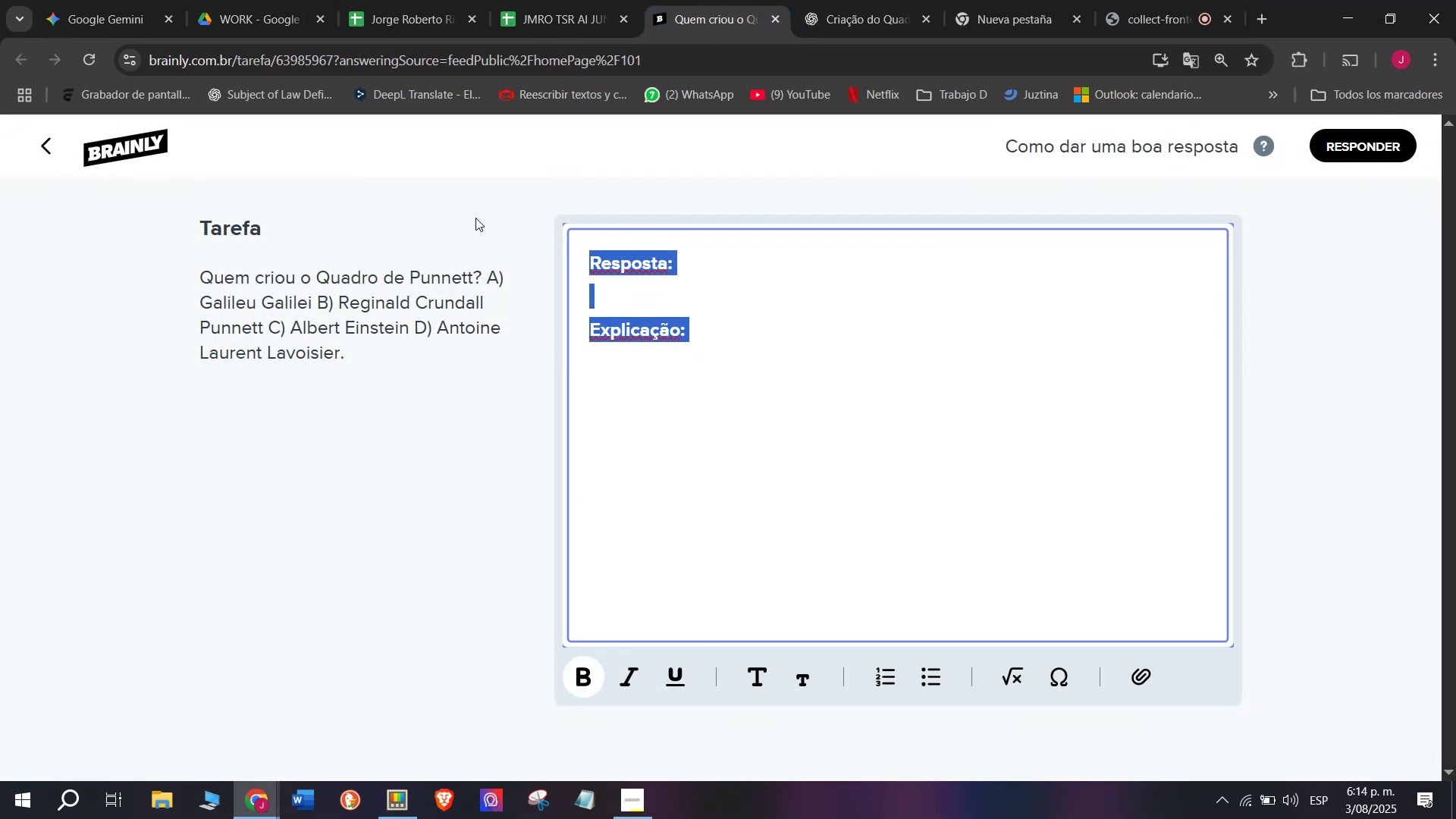 
key(Meta+V)
 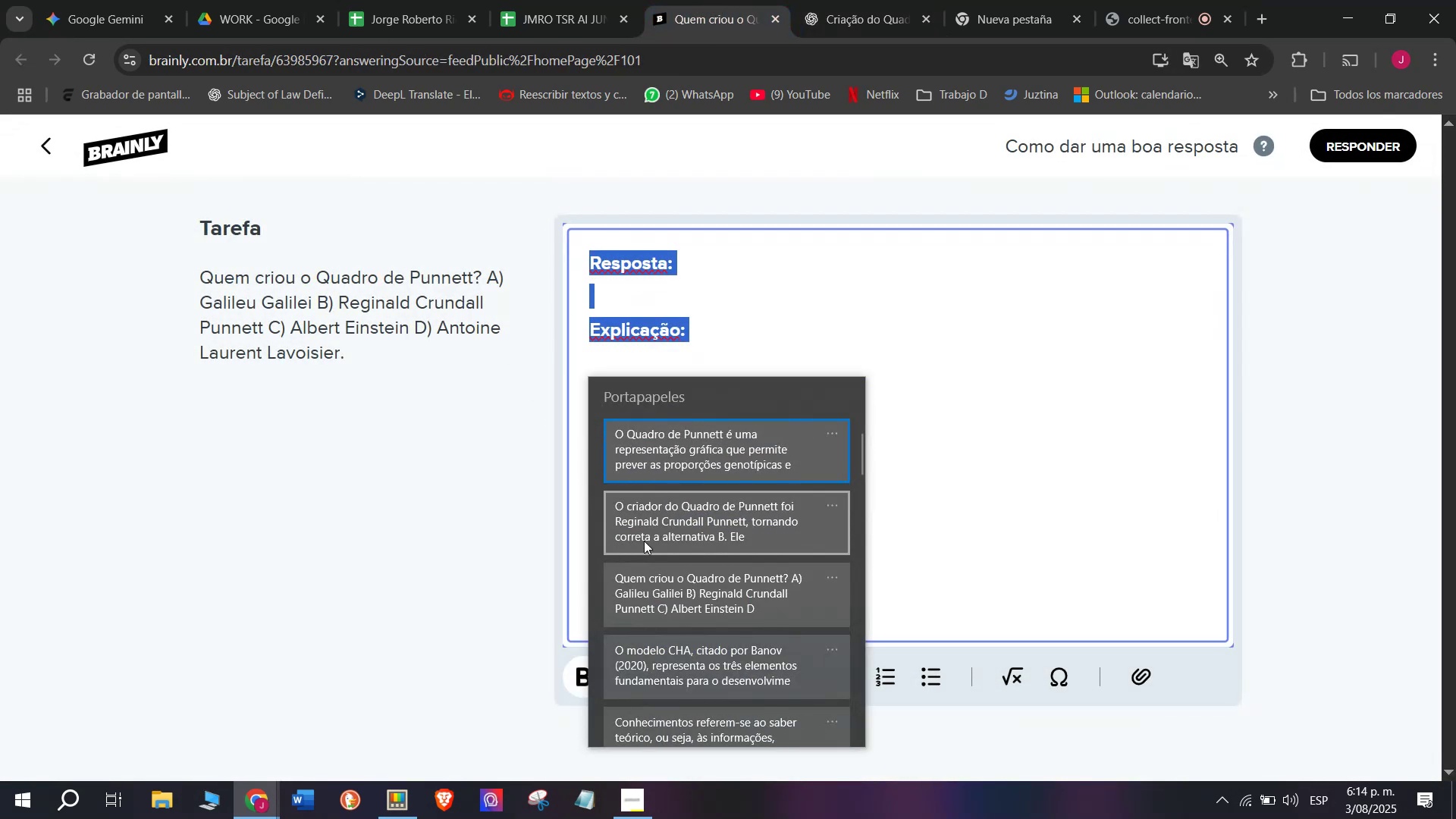 
key(Control+ControlLeft)
 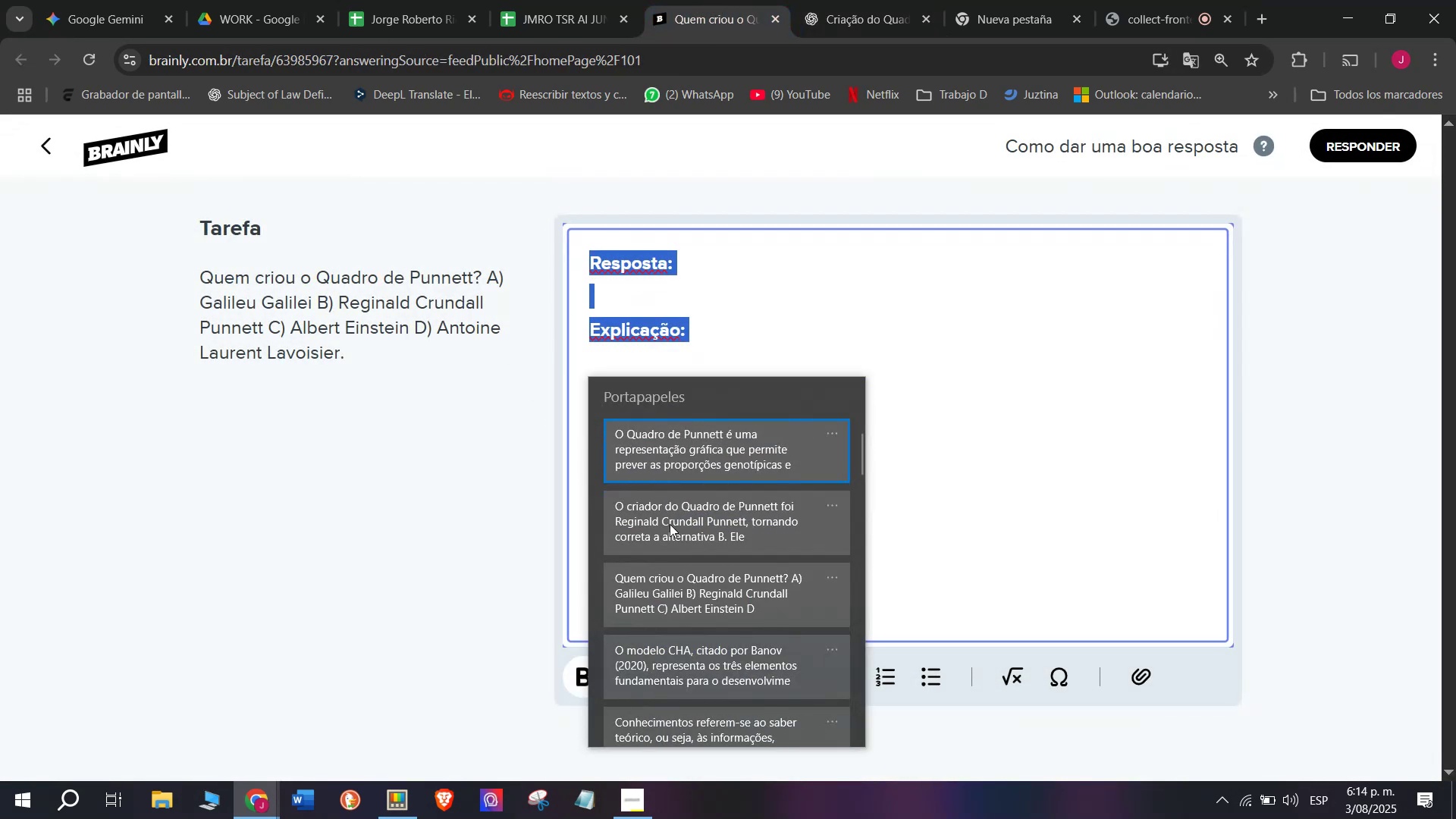 
key(Control+V)
 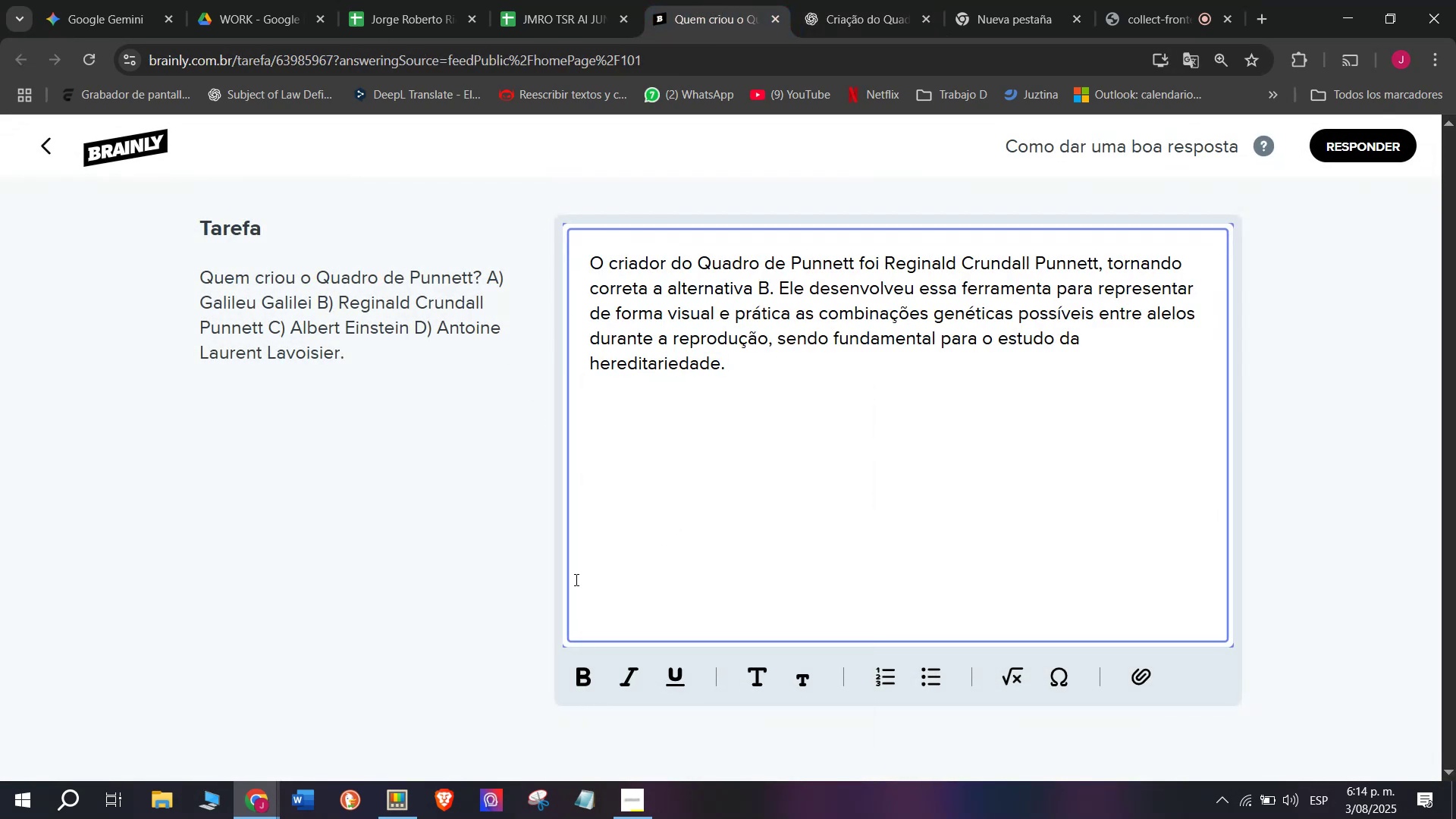 
key(Enter)
 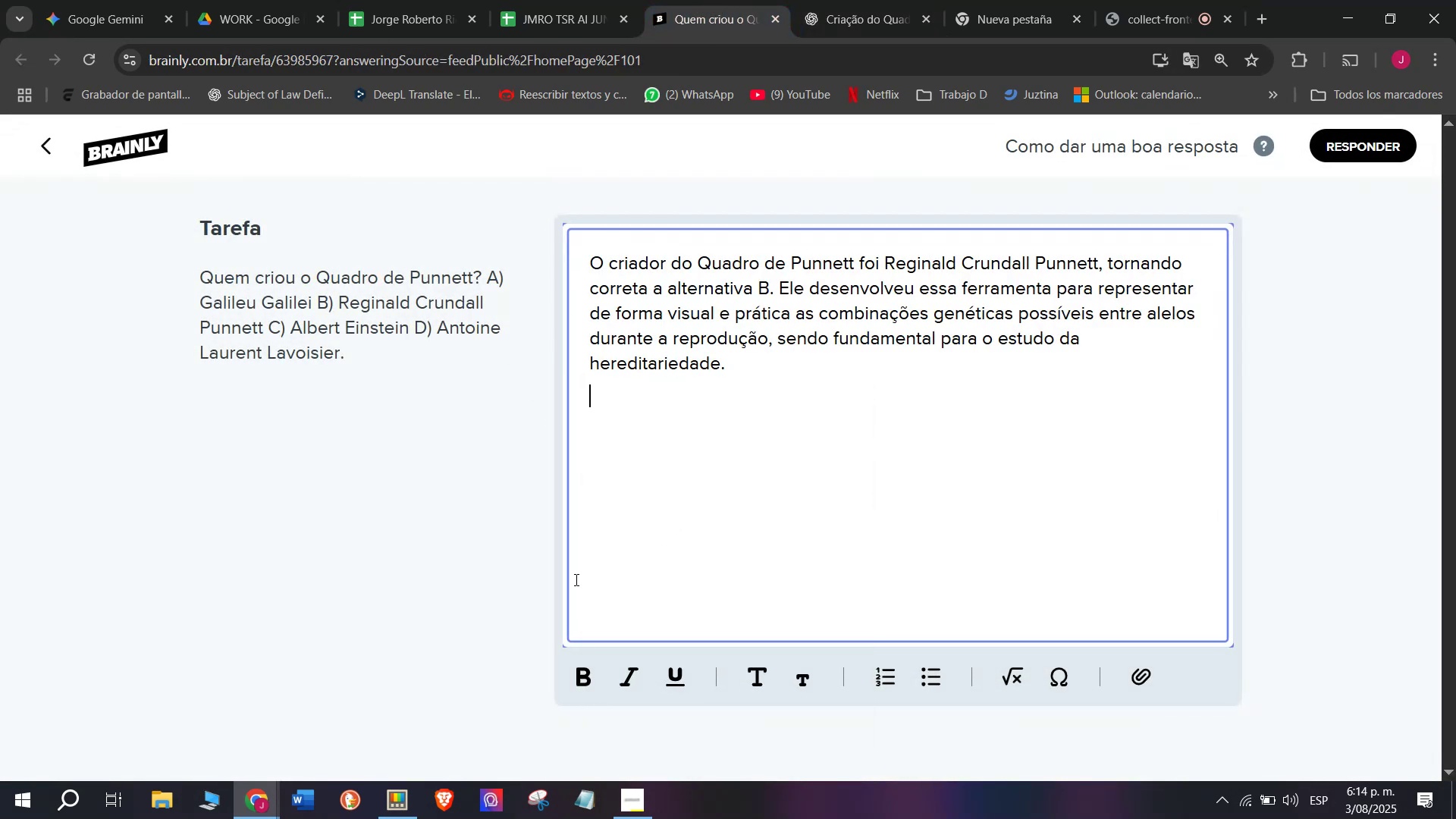 
key(Enter)
 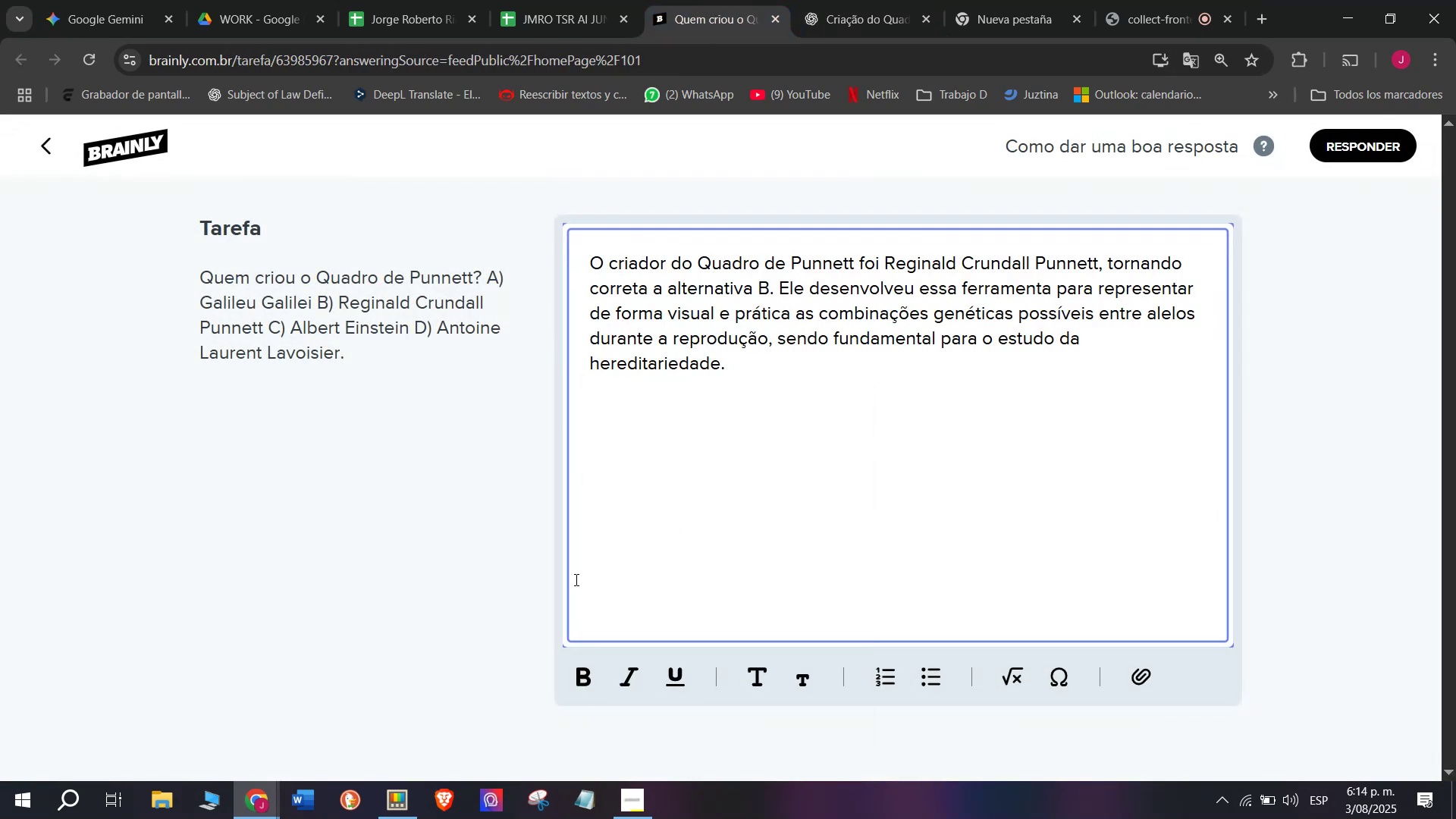 
key(Meta+MetaLeft)
 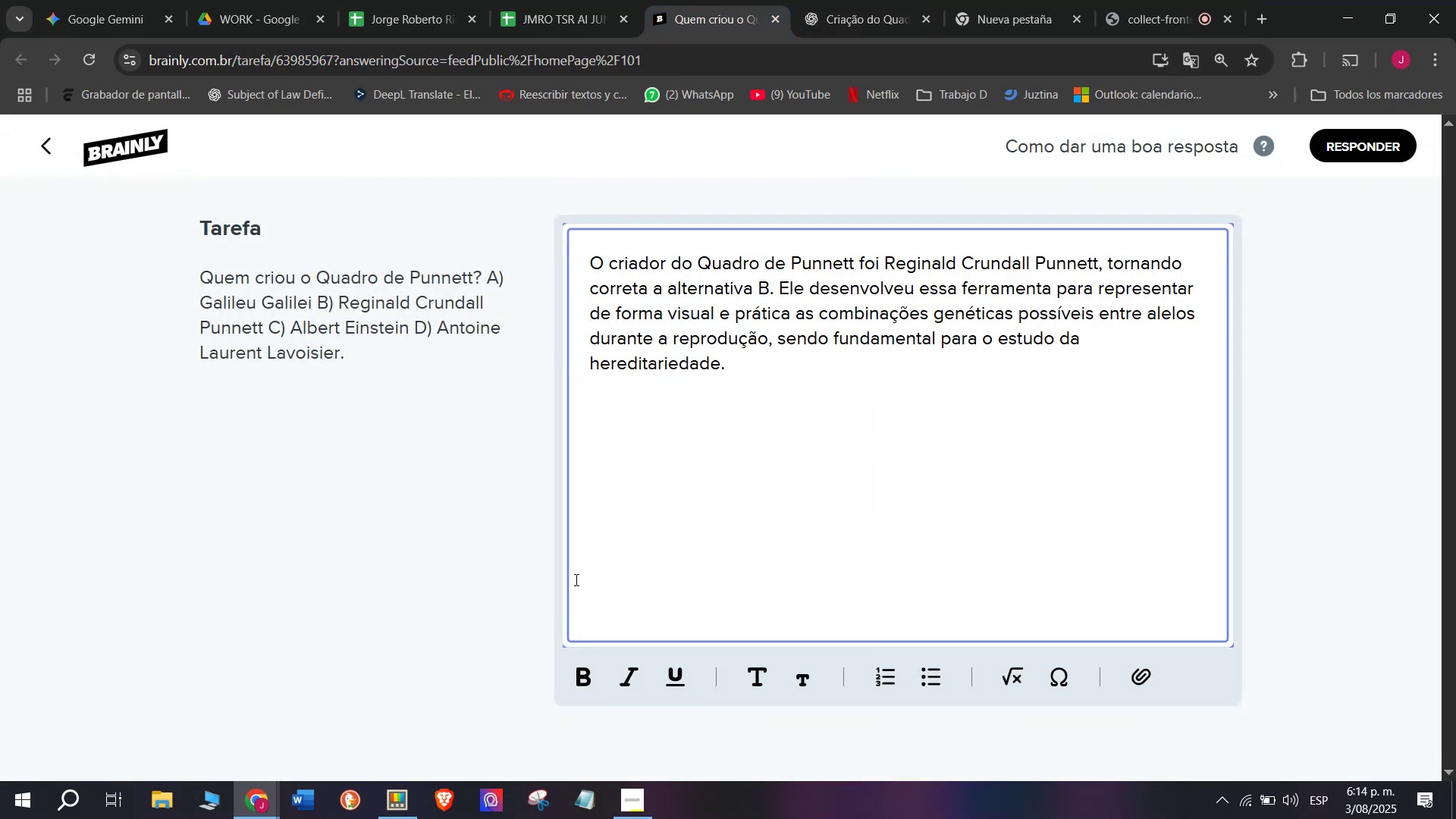 
key(Meta+V)
 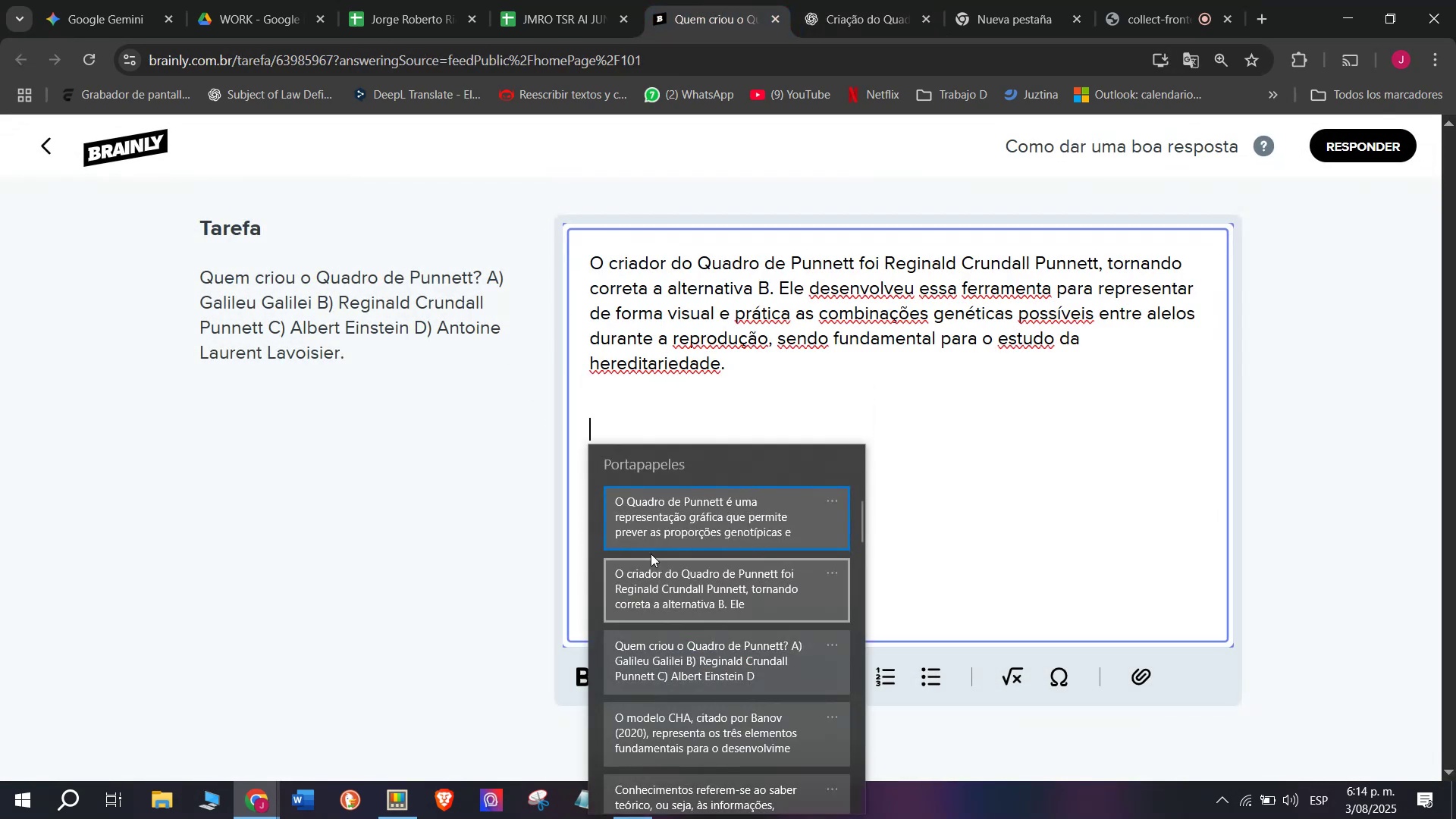 
key(Control+ControlLeft)
 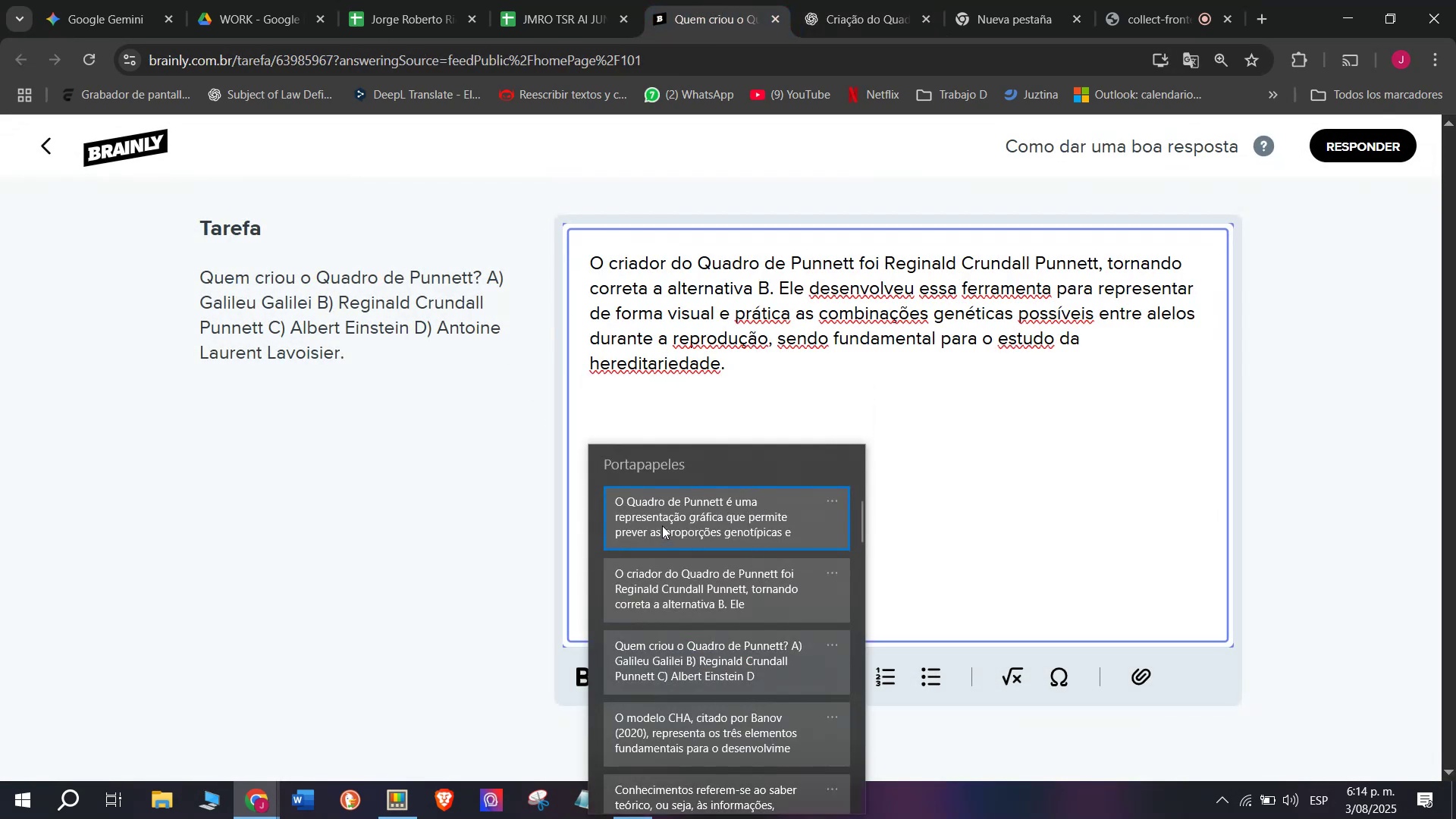 
key(Control+V)
 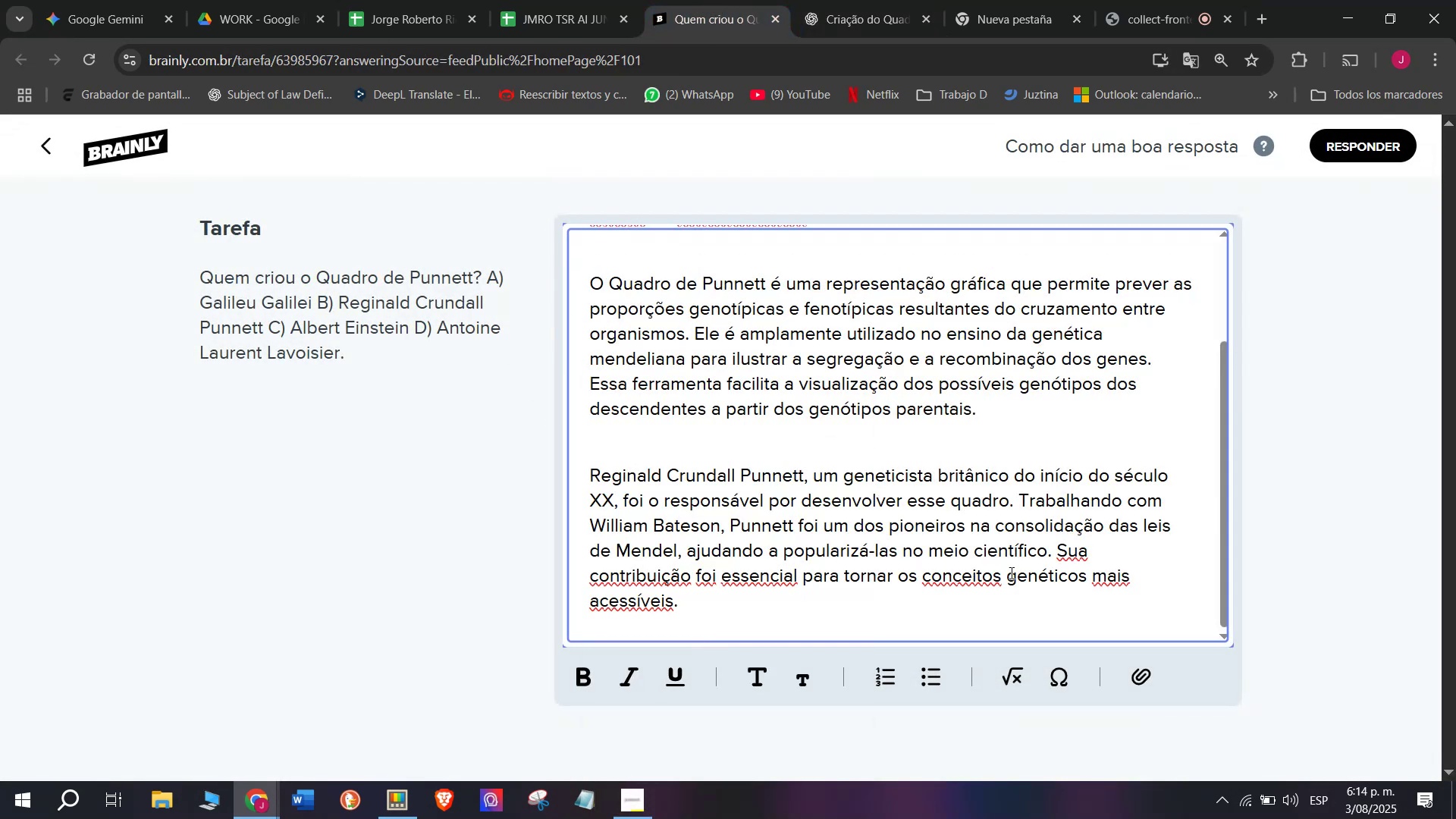 
left_click_drag(start_coordinate=[1056, 550], to_coordinate=[1079, 617])
 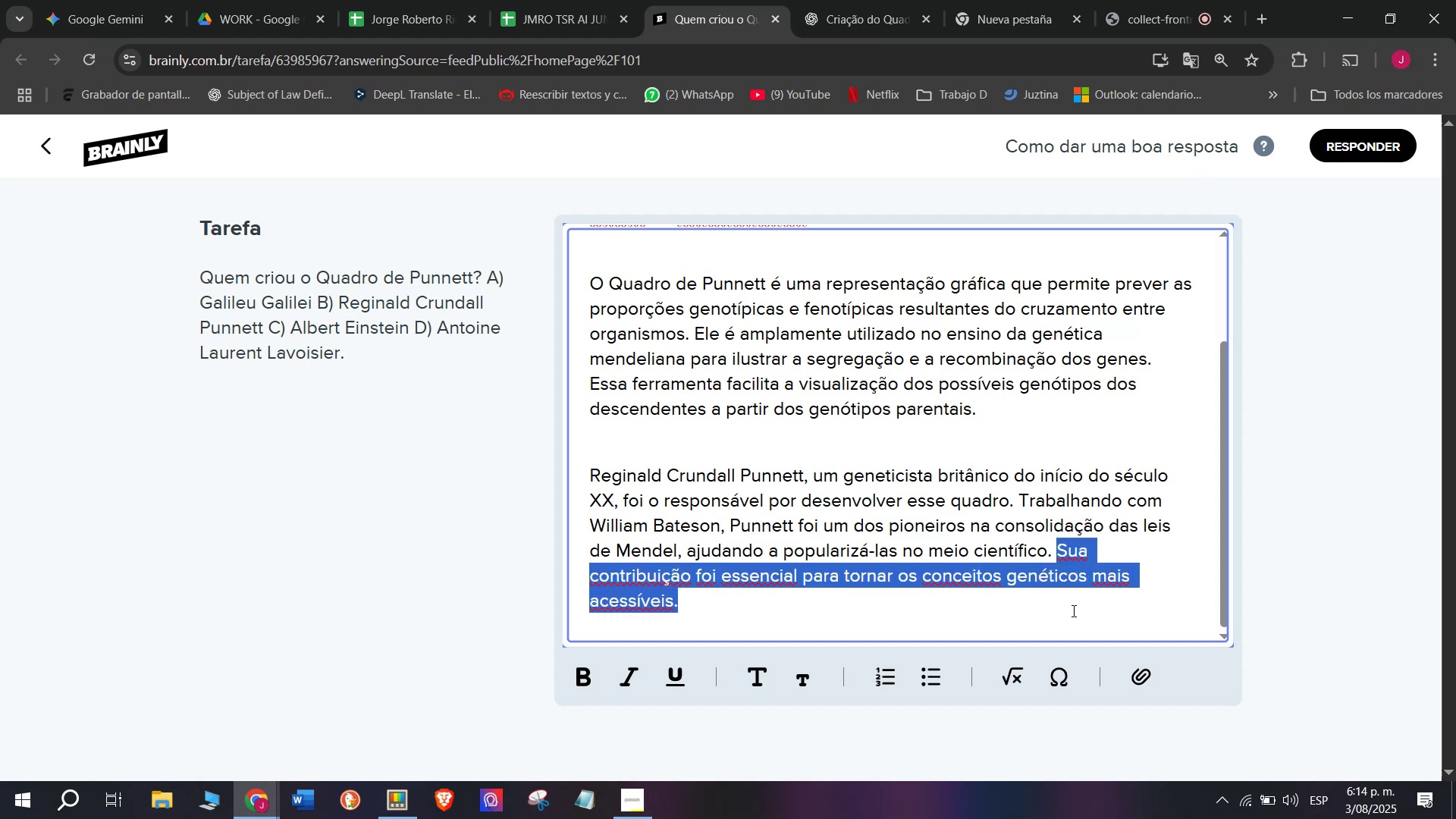 
key(Backspace)
 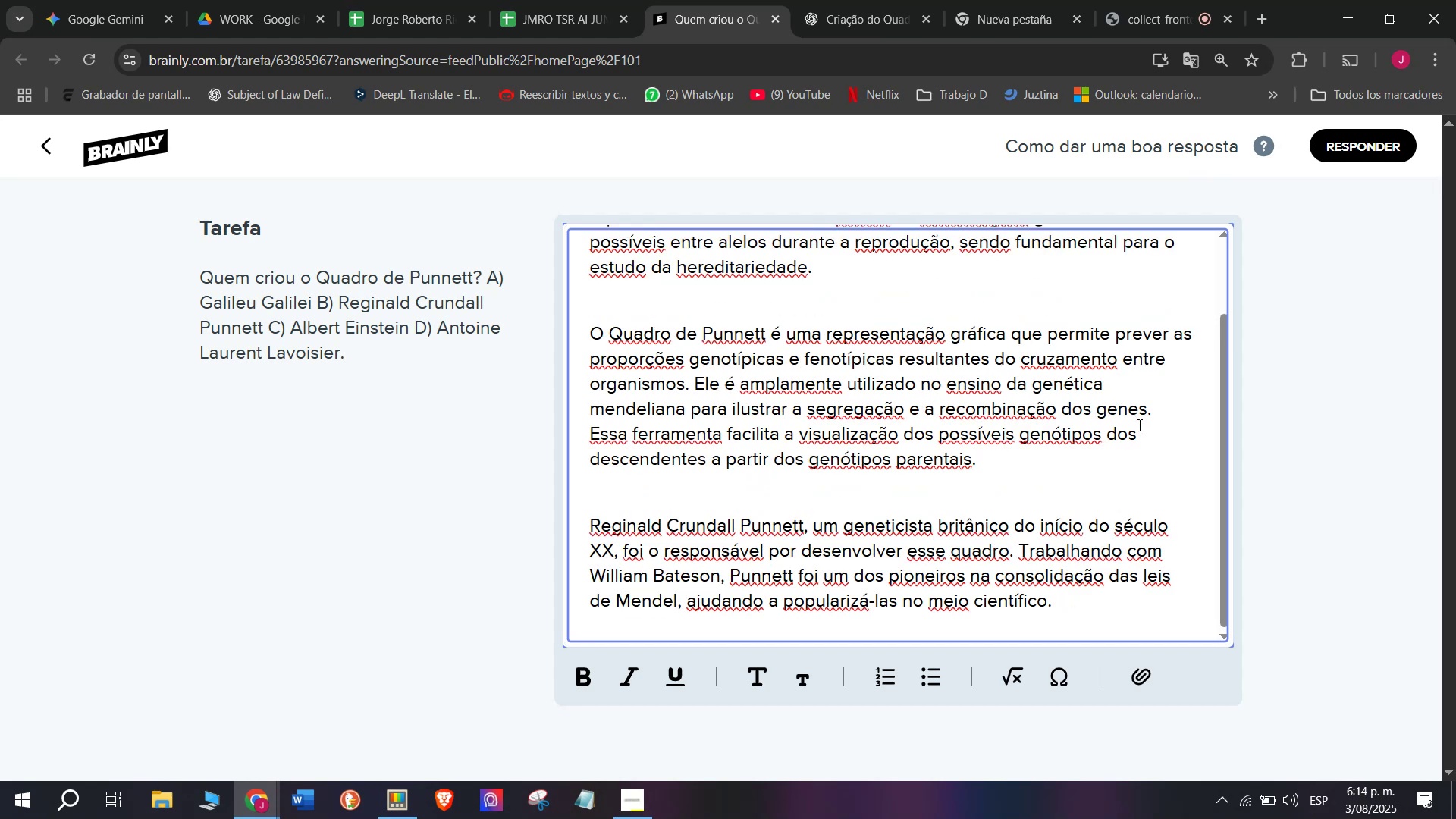 
left_click_drag(start_coordinate=[979, 467], to_coordinate=[539, 433])
 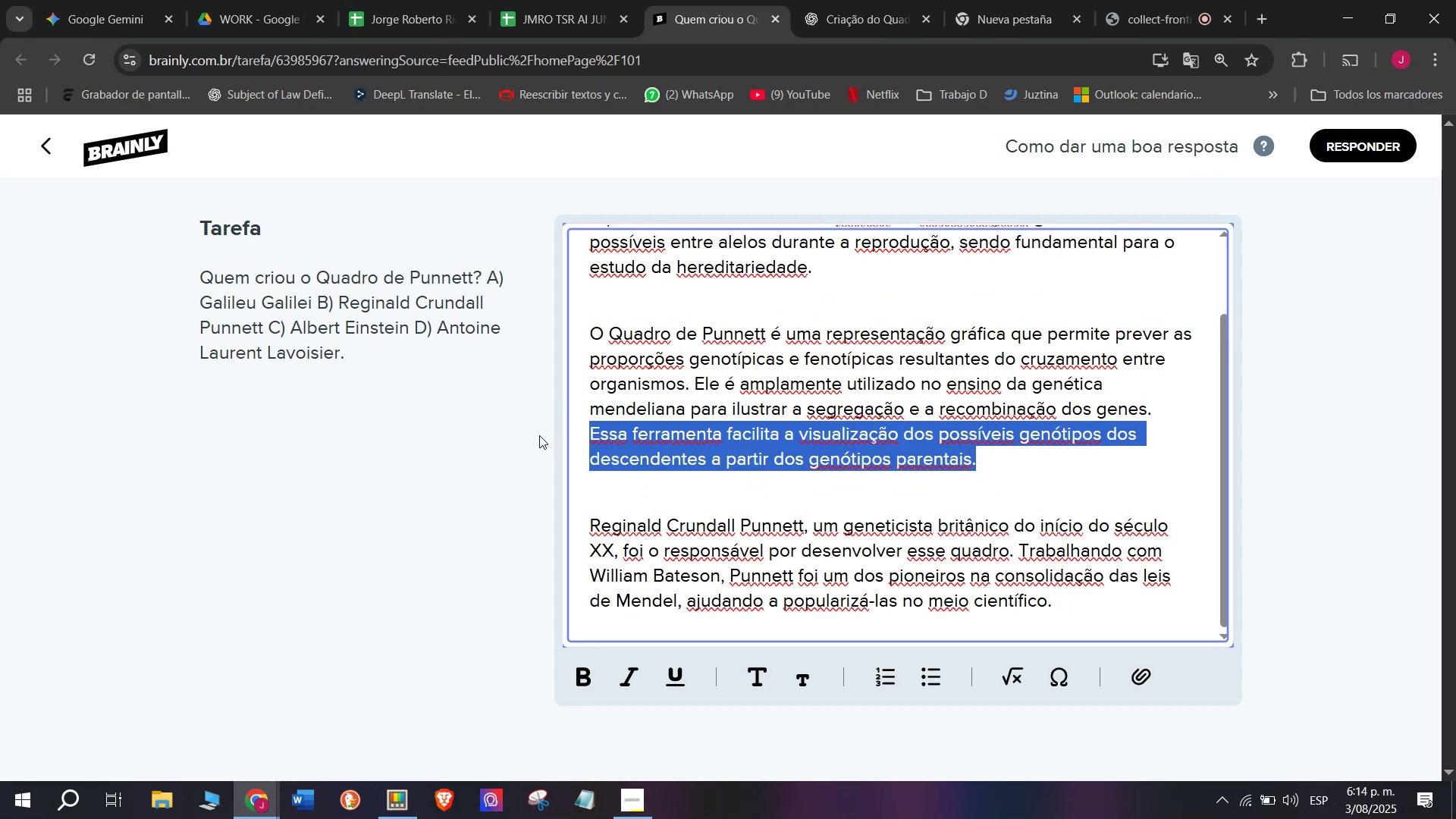 
key(Backspace)
 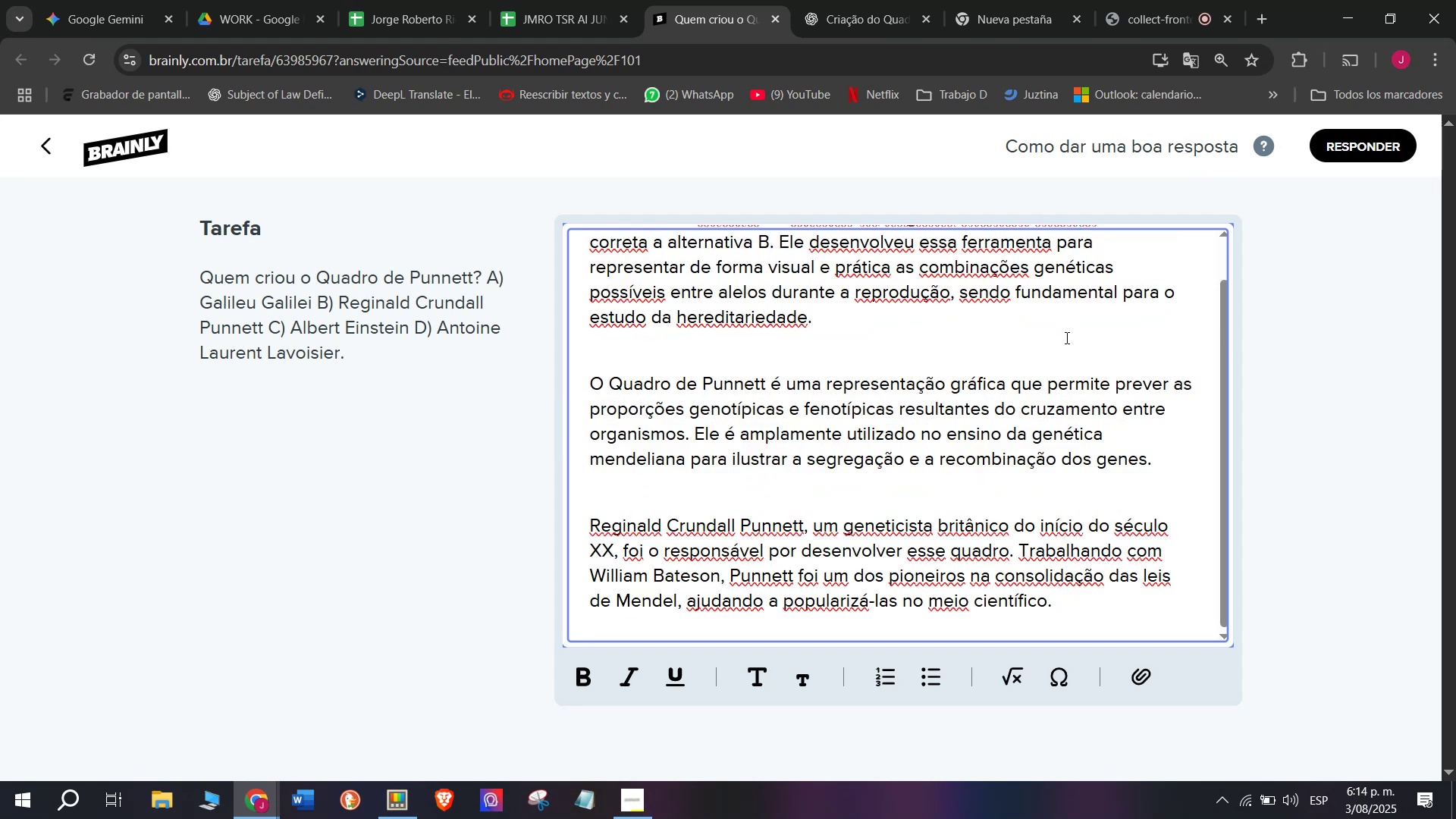 
scroll: coordinate [921, 410], scroll_direction: up, amount: 3.0
 